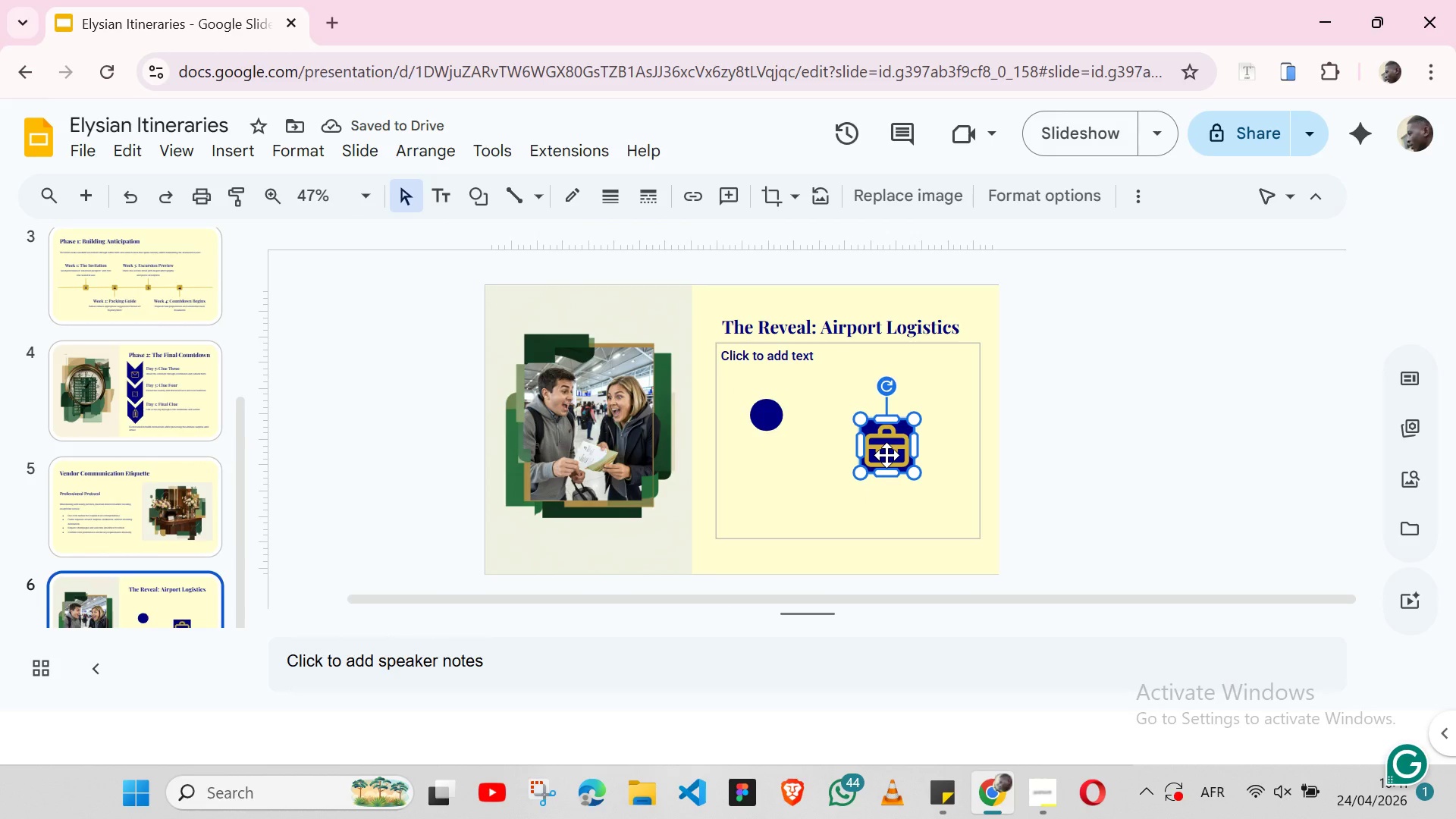 
left_click([846, 469])
 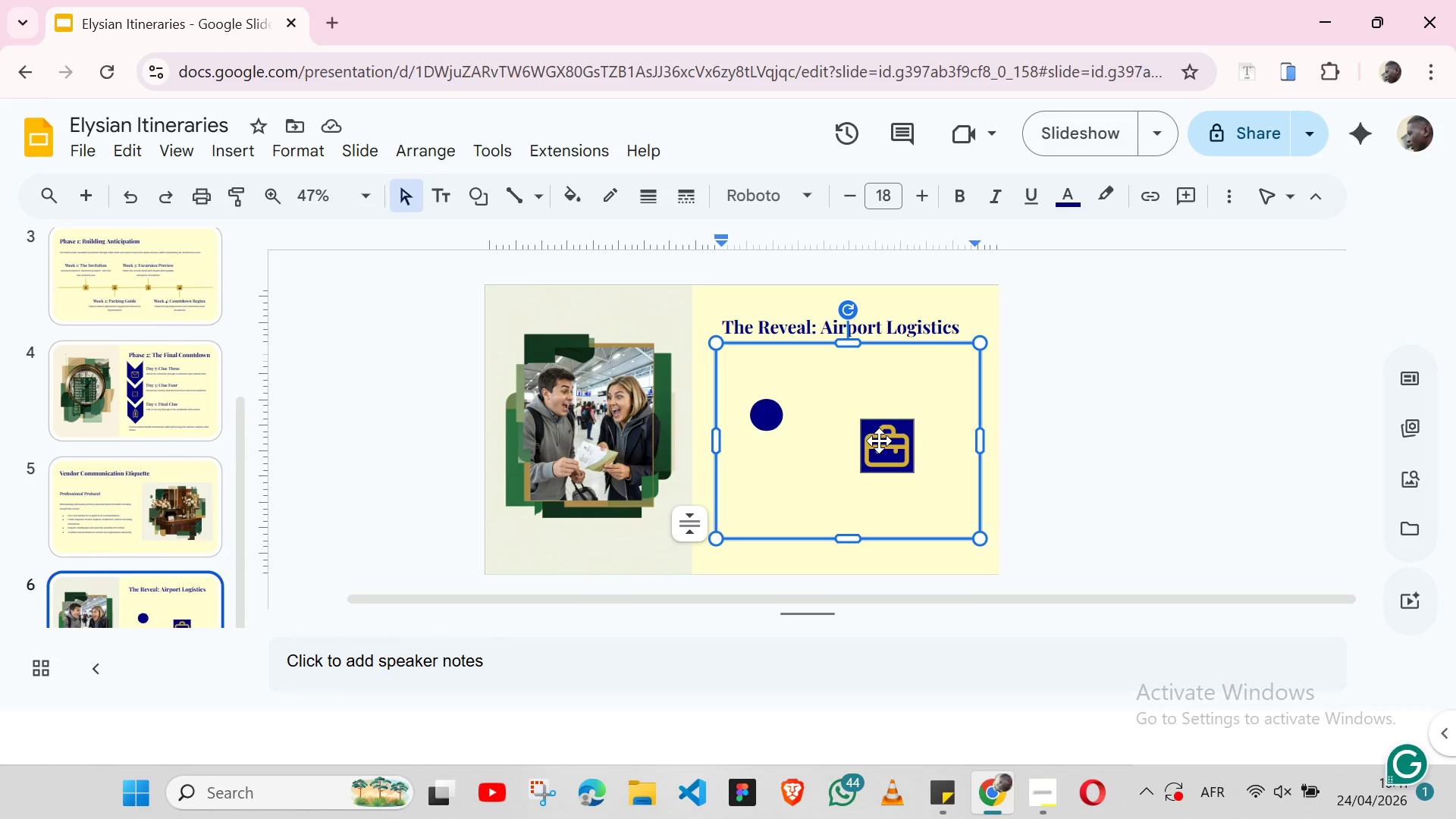 
left_click([879, 441])
 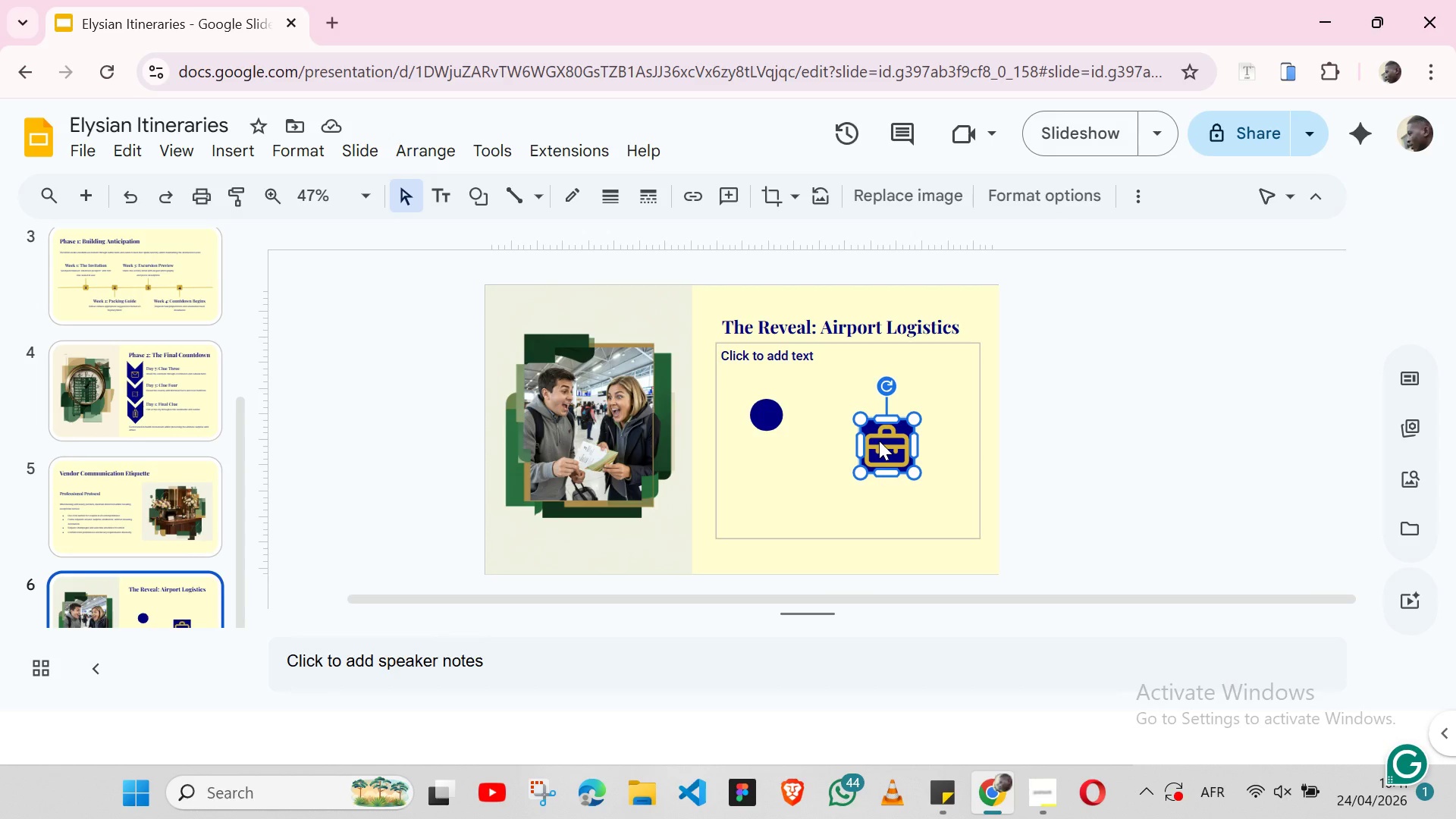 
wait(7.2)
 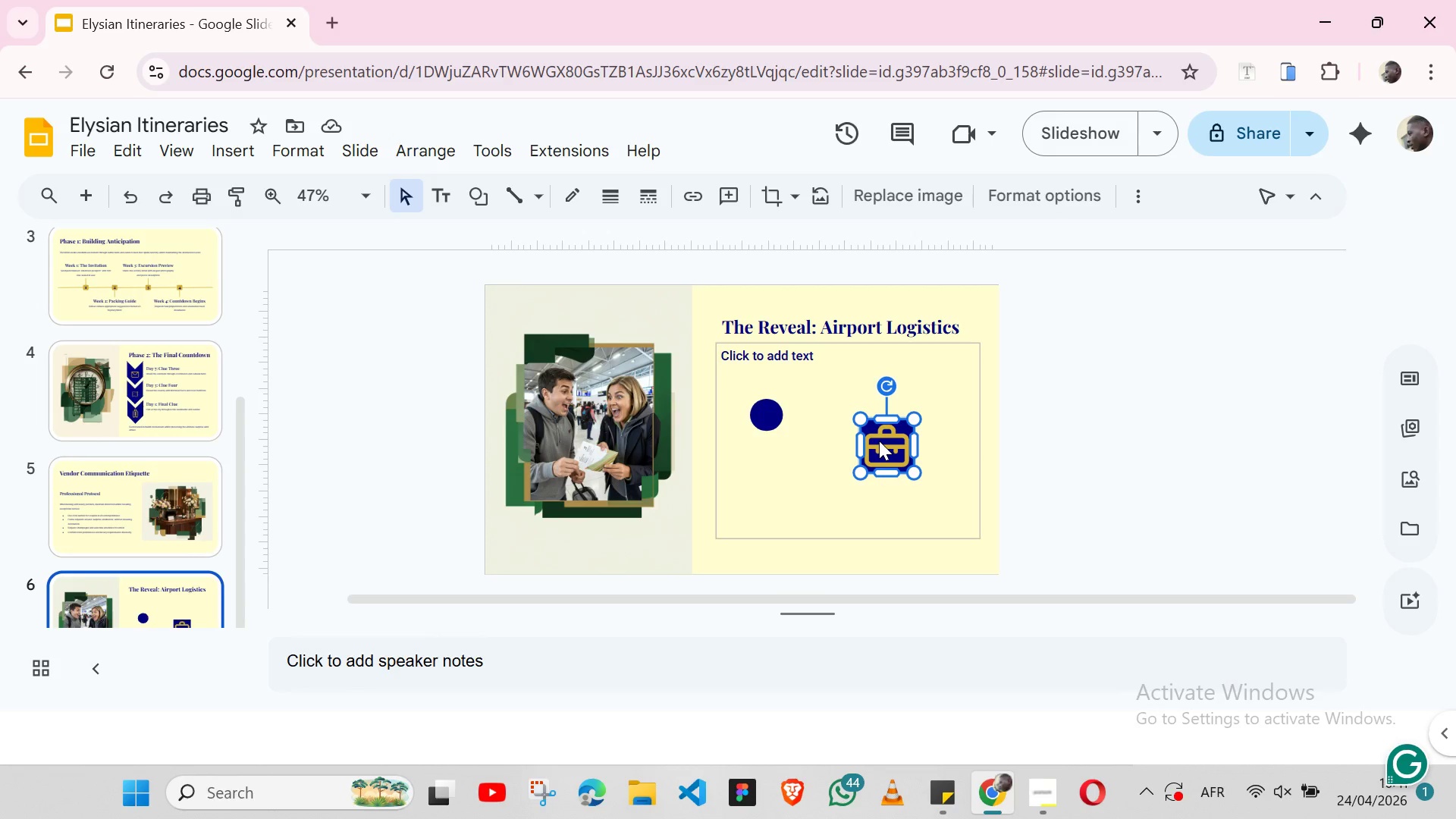 
key(Backspace)
 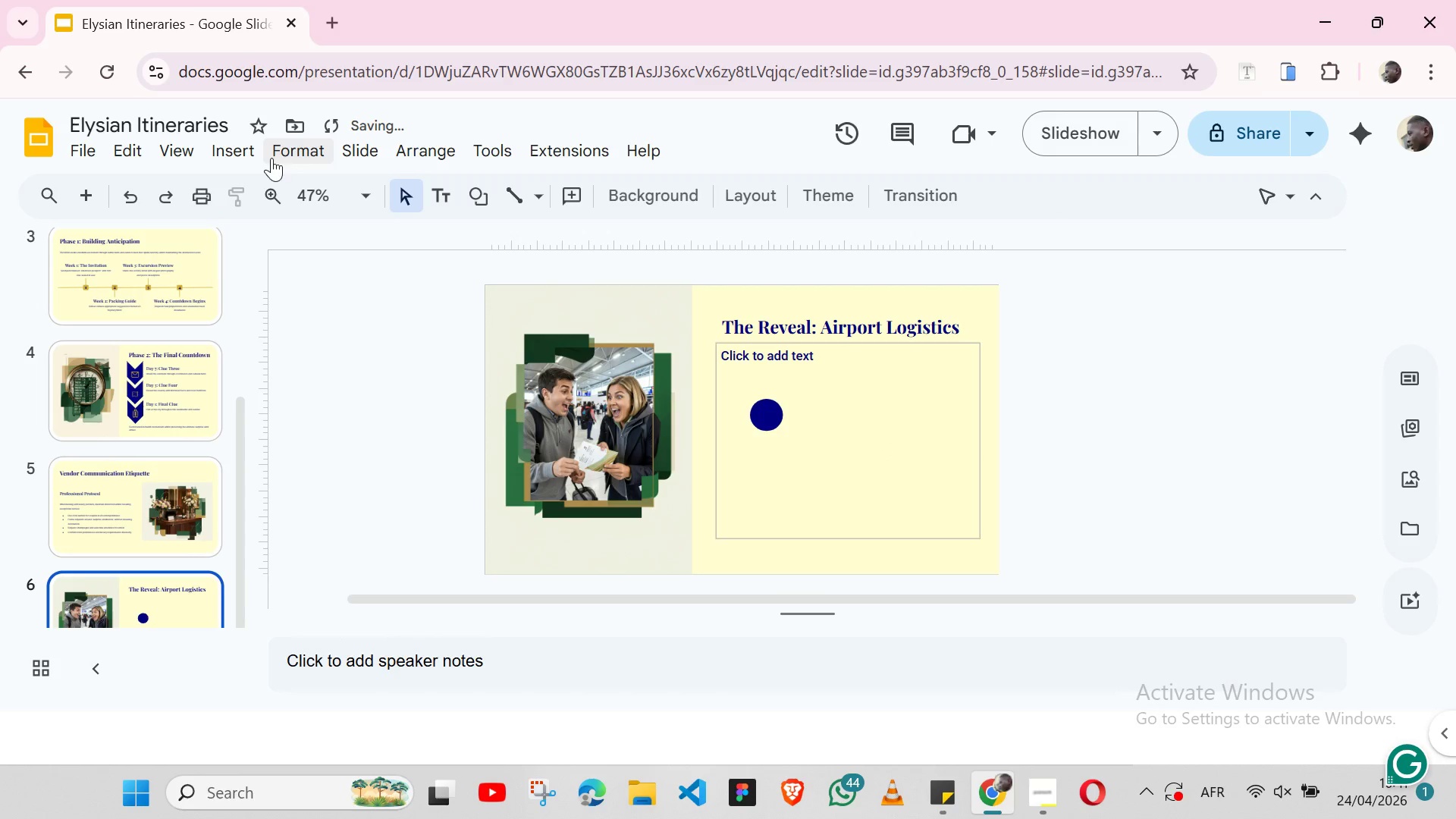 
left_click([239, 159])
 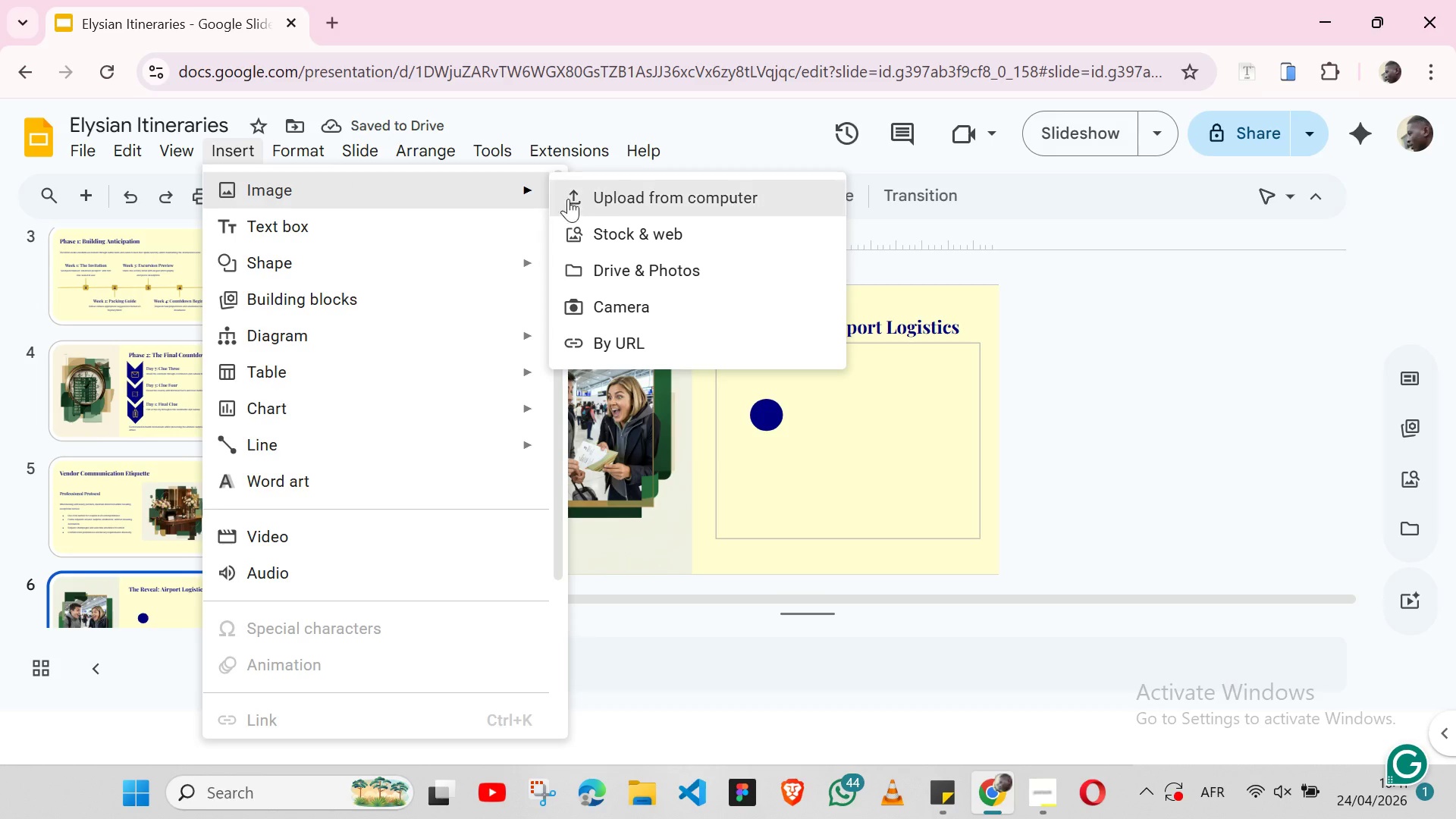 
left_click([621, 201])
 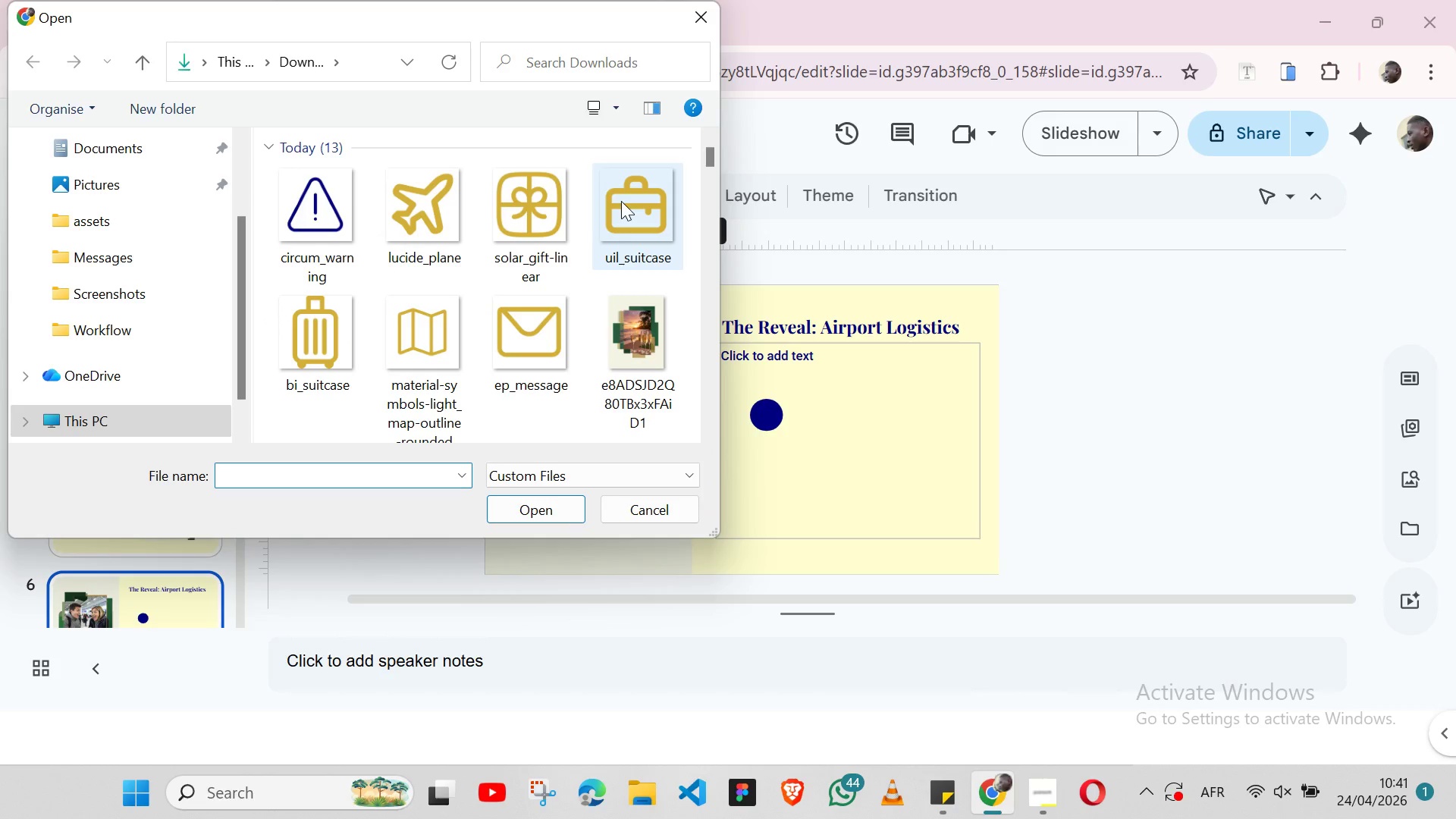 
wait(5.91)
 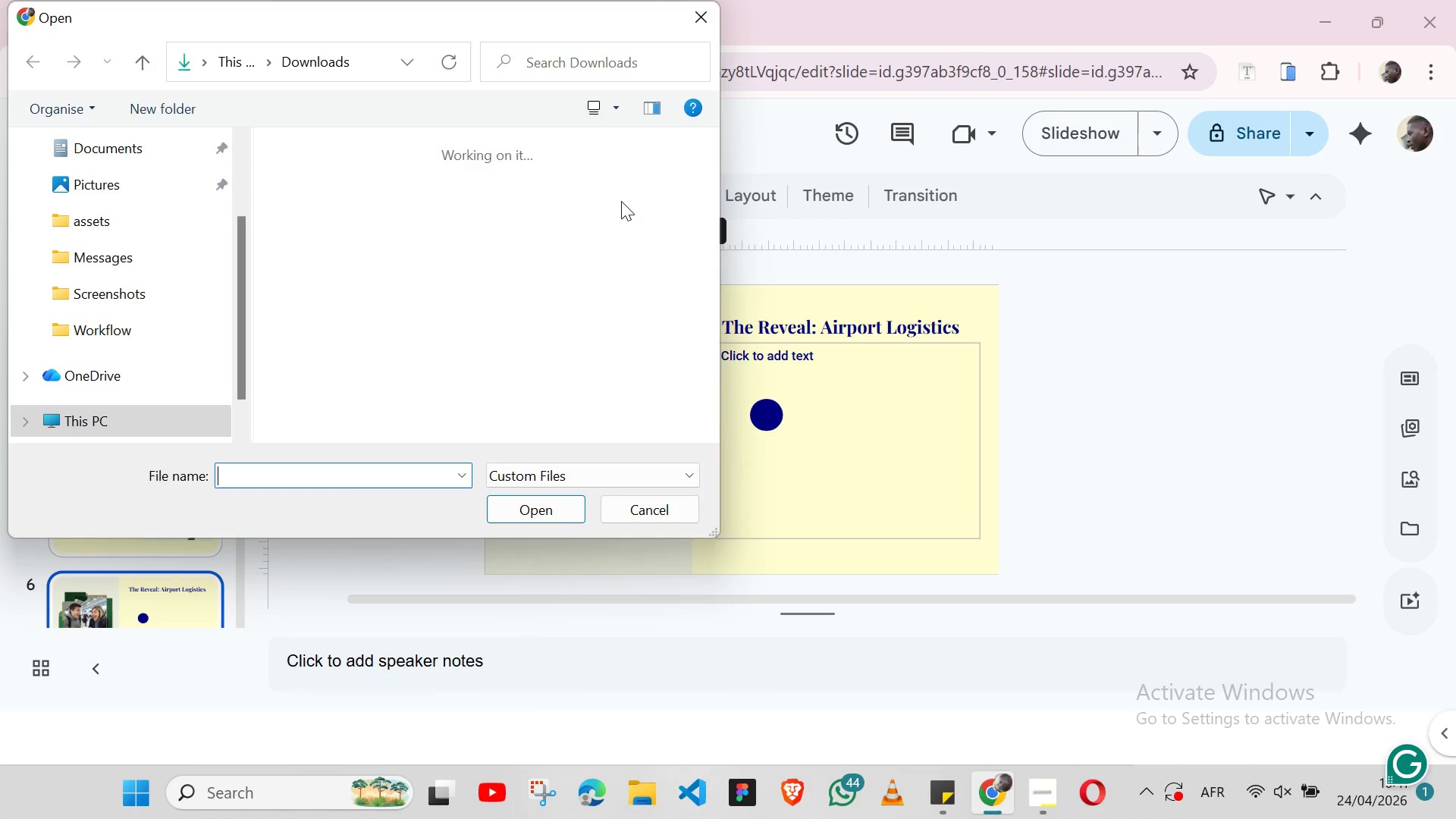 
left_click([337, 330])
 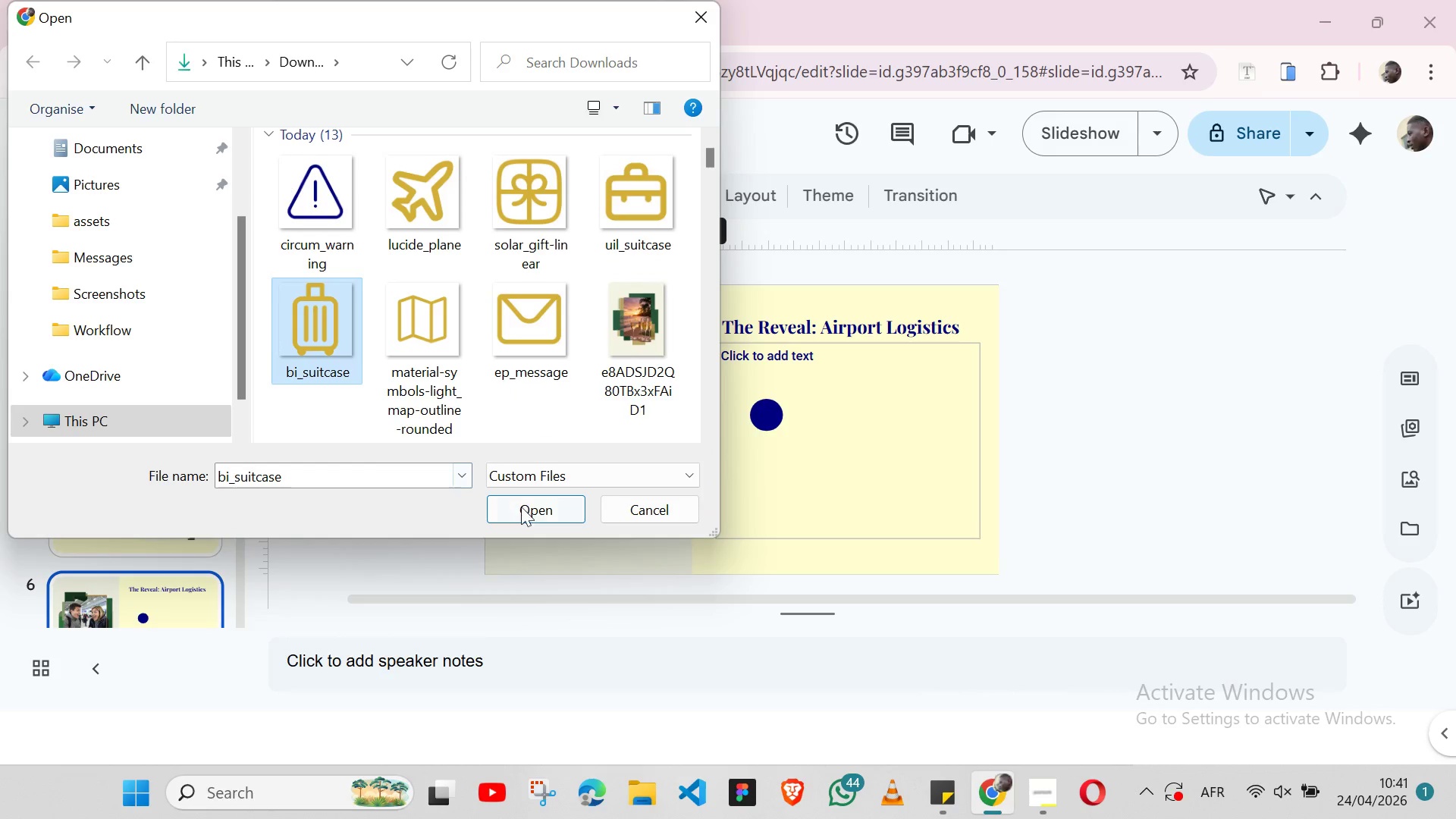 
left_click([526, 505])
 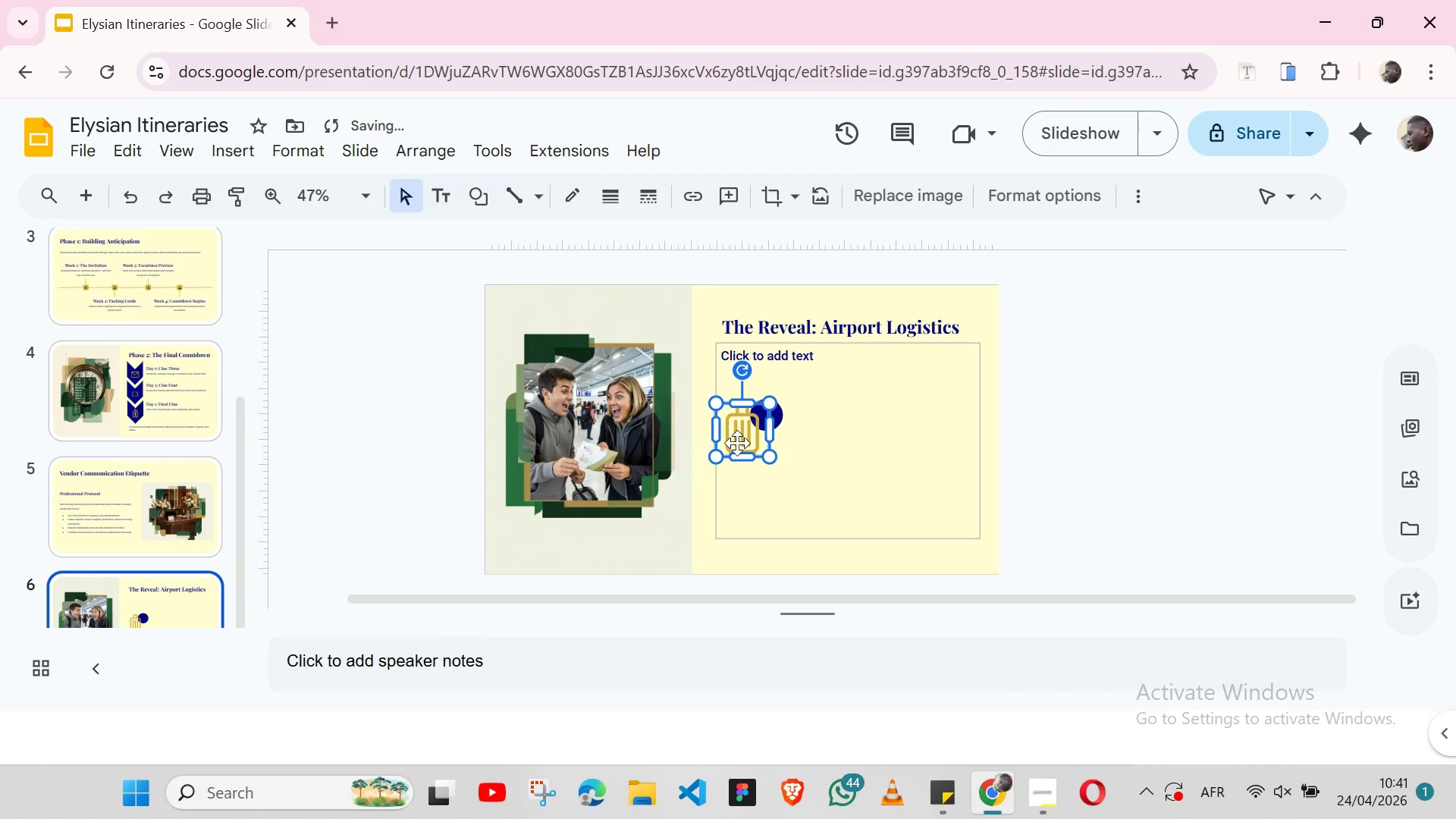 
left_click_drag(start_coordinate=[737, 443], to_coordinate=[855, 456])
 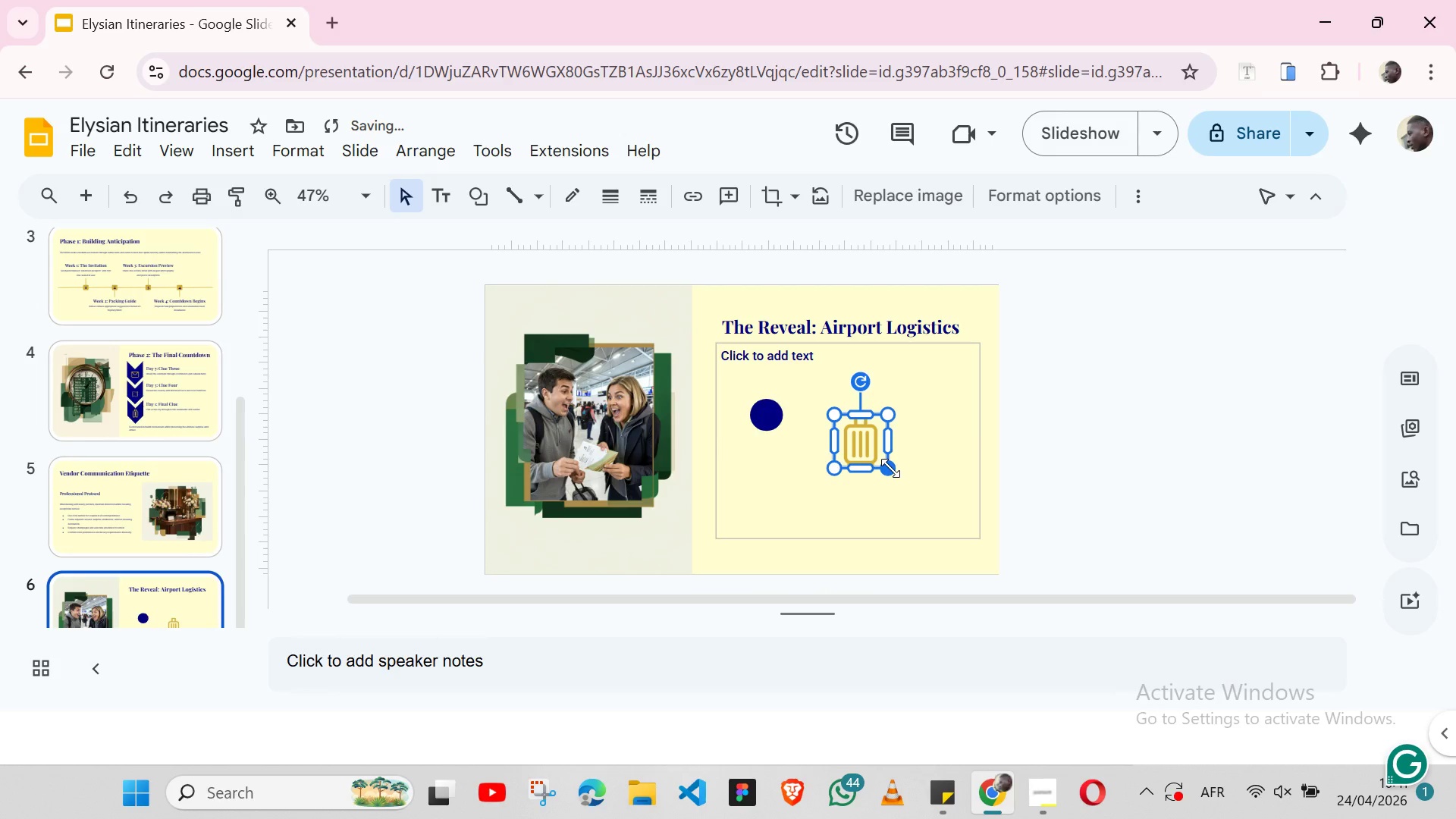 
left_click_drag(start_coordinate=[890, 468], to_coordinate=[861, 427])
 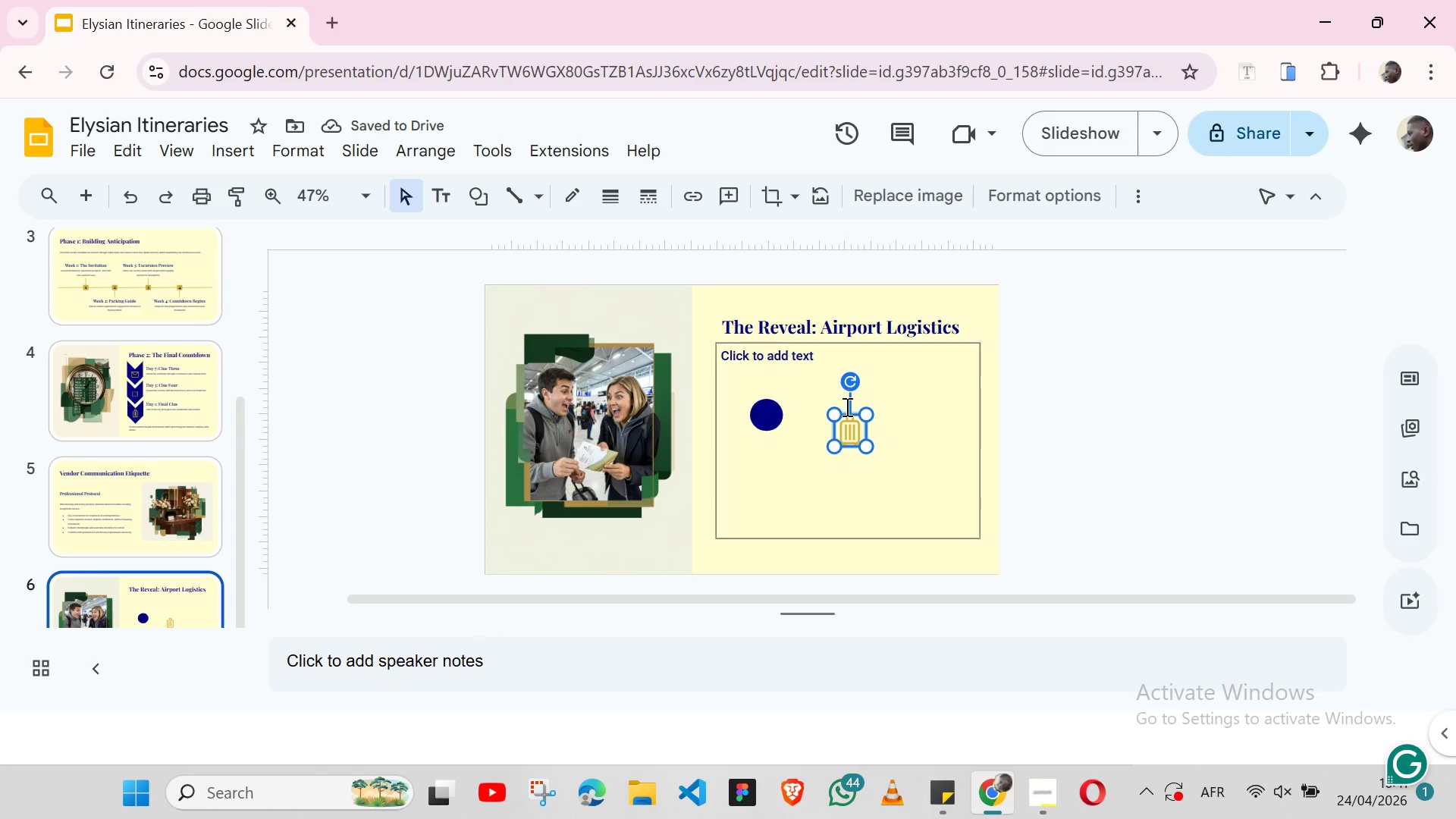 
left_click_drag(start_coordinate=[849, 428], to_coordinate=[769, 413])
 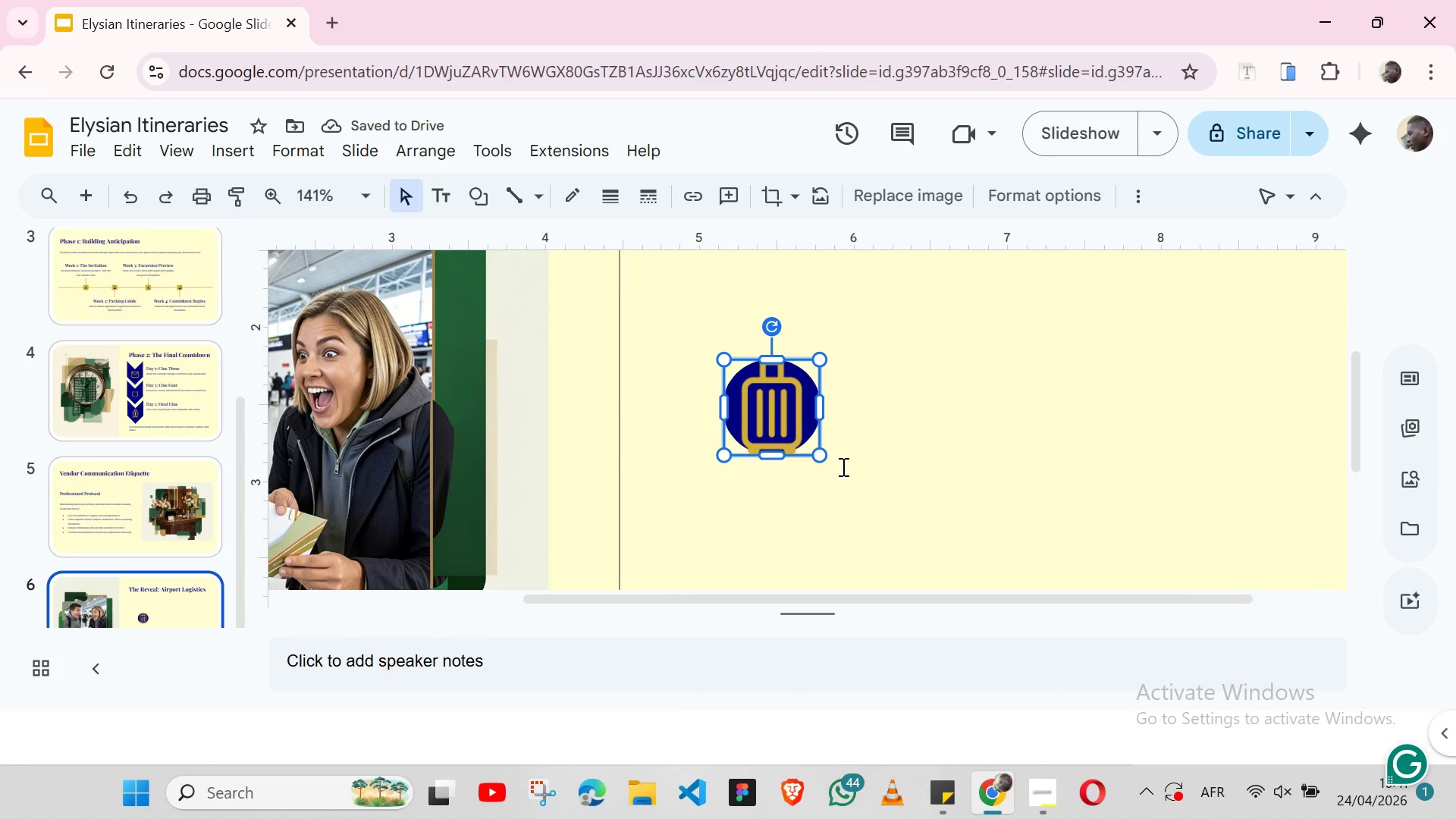 
left_click_drag(start_coordinate=[815, 457], to_coordinate=[796, 442])
 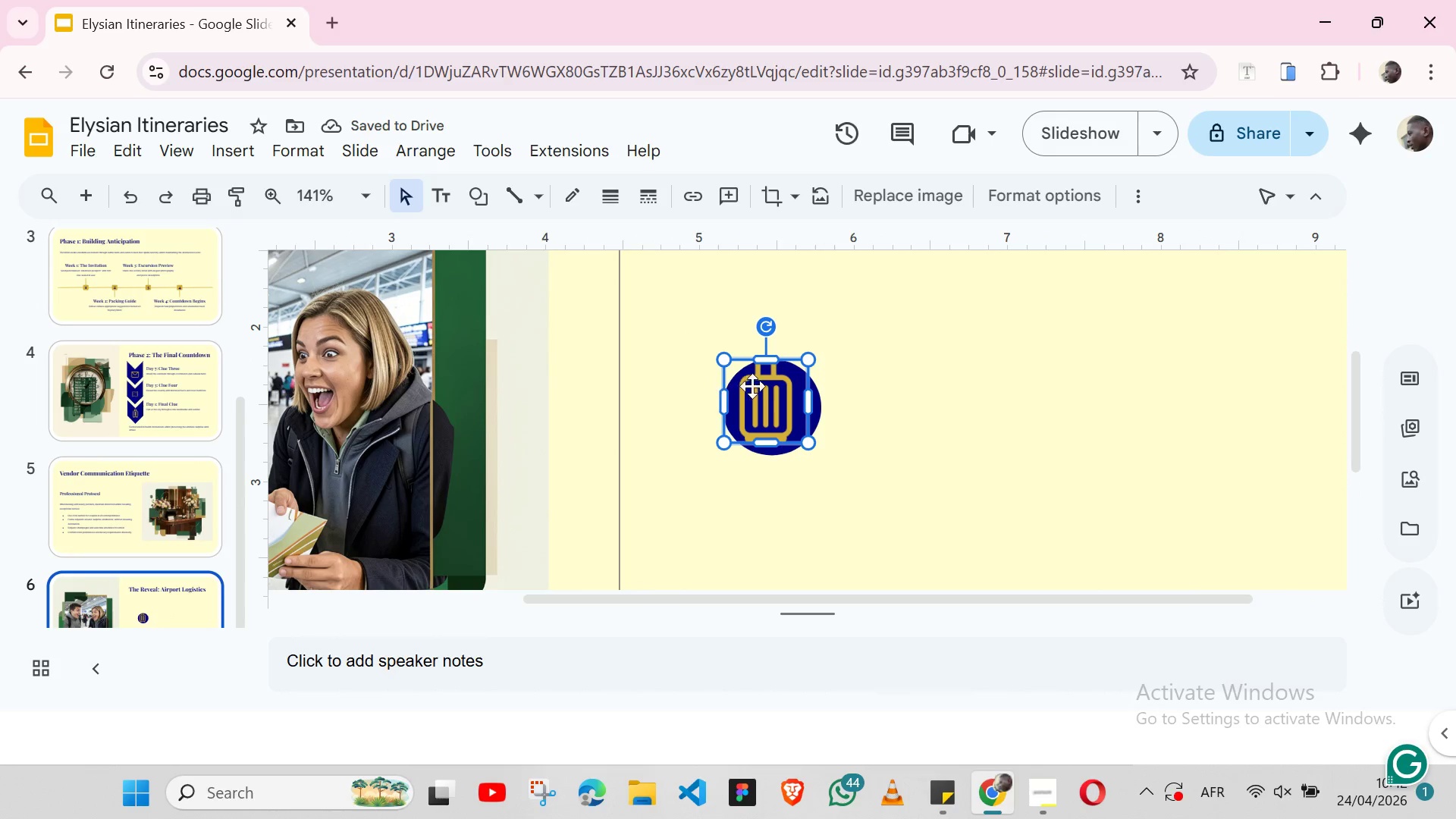 
left_click_drag(start_coordinate=[763, 394], to_coordinate=[767, 401])
 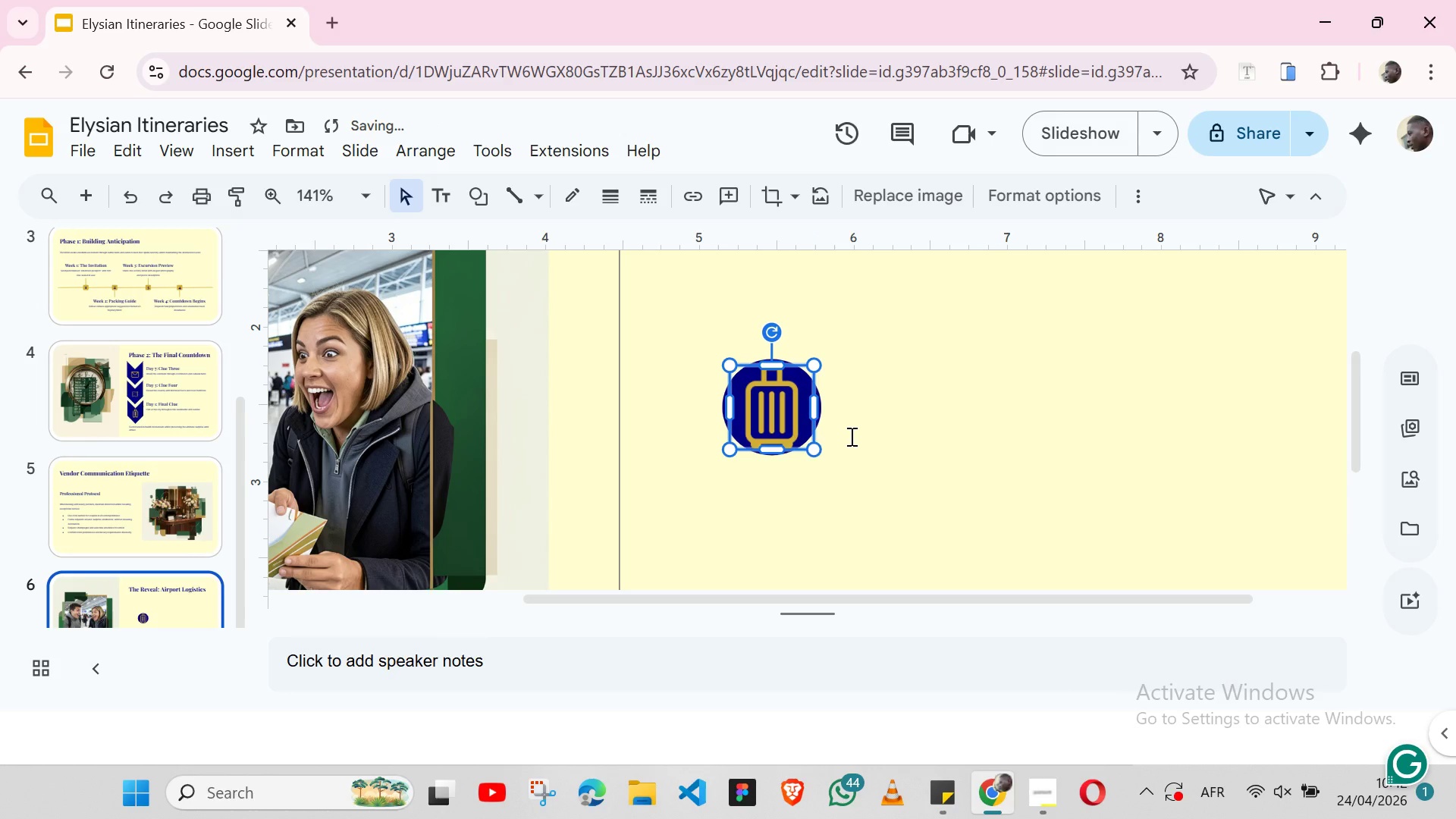 
left_click([850, 436])
 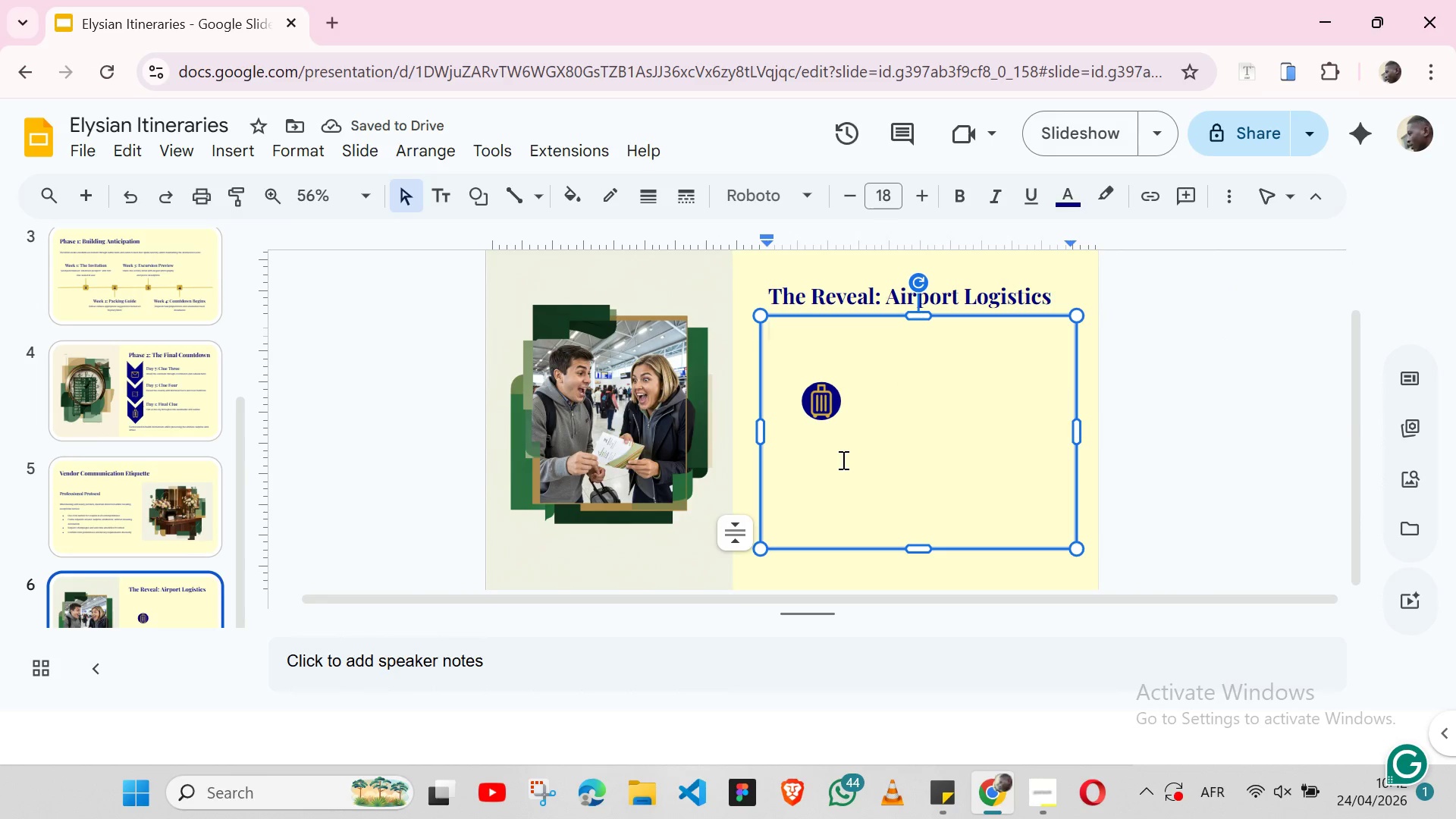 
wait(5.39)
 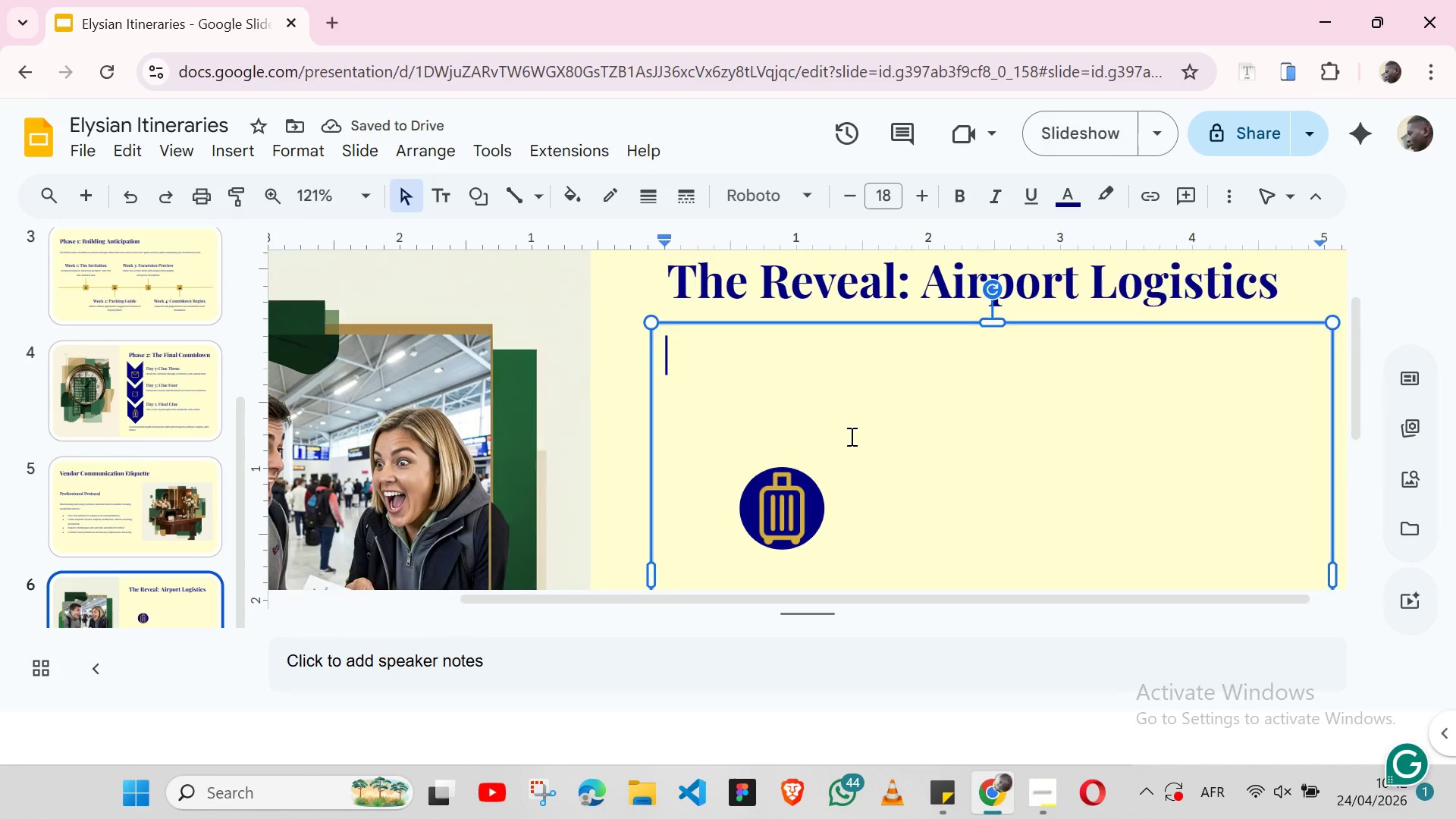 
left_click([825, 415])
 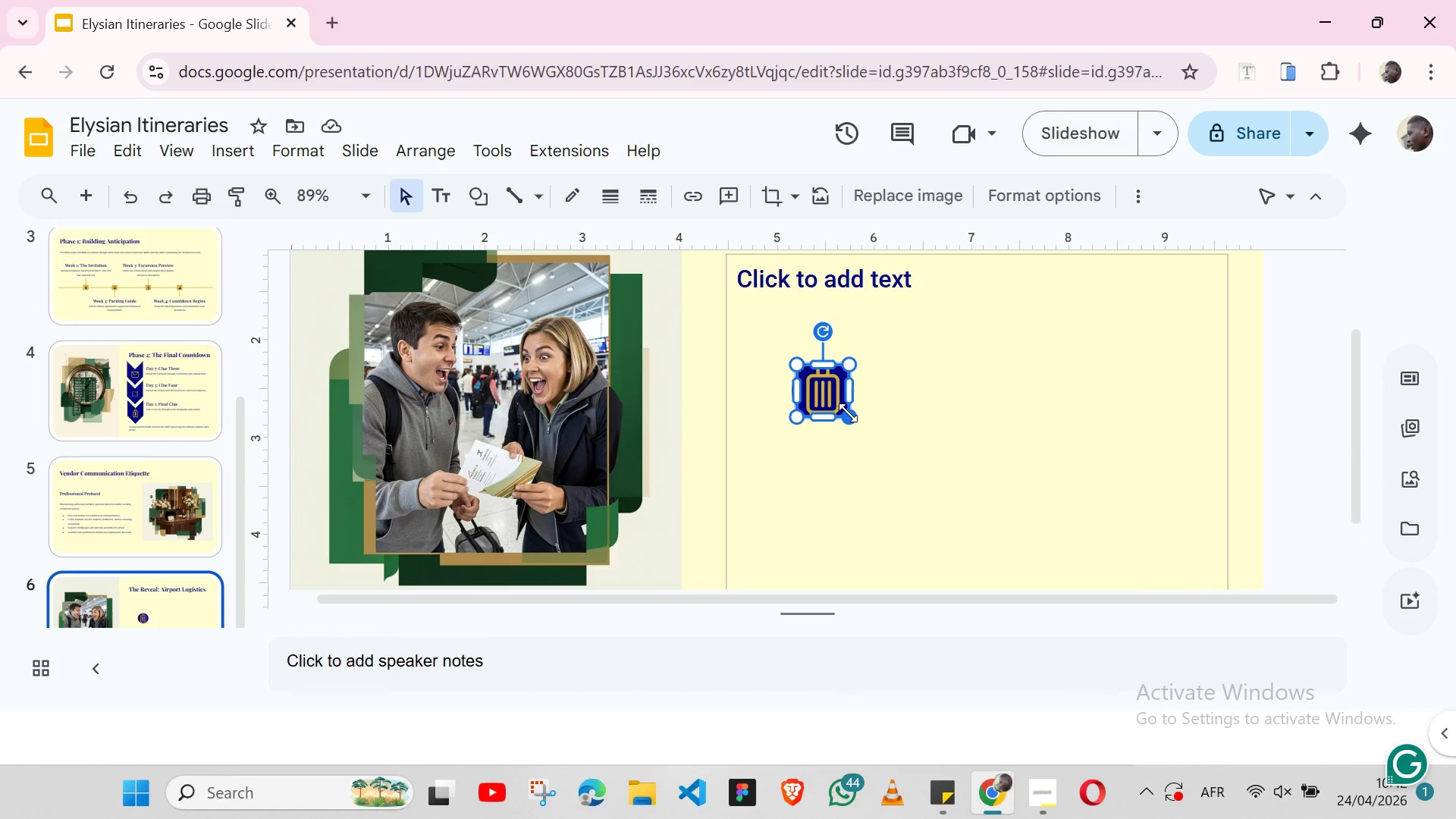 
left_click_drag(start_coordinate=[848, 413], to_coordinate=[836, 405])
 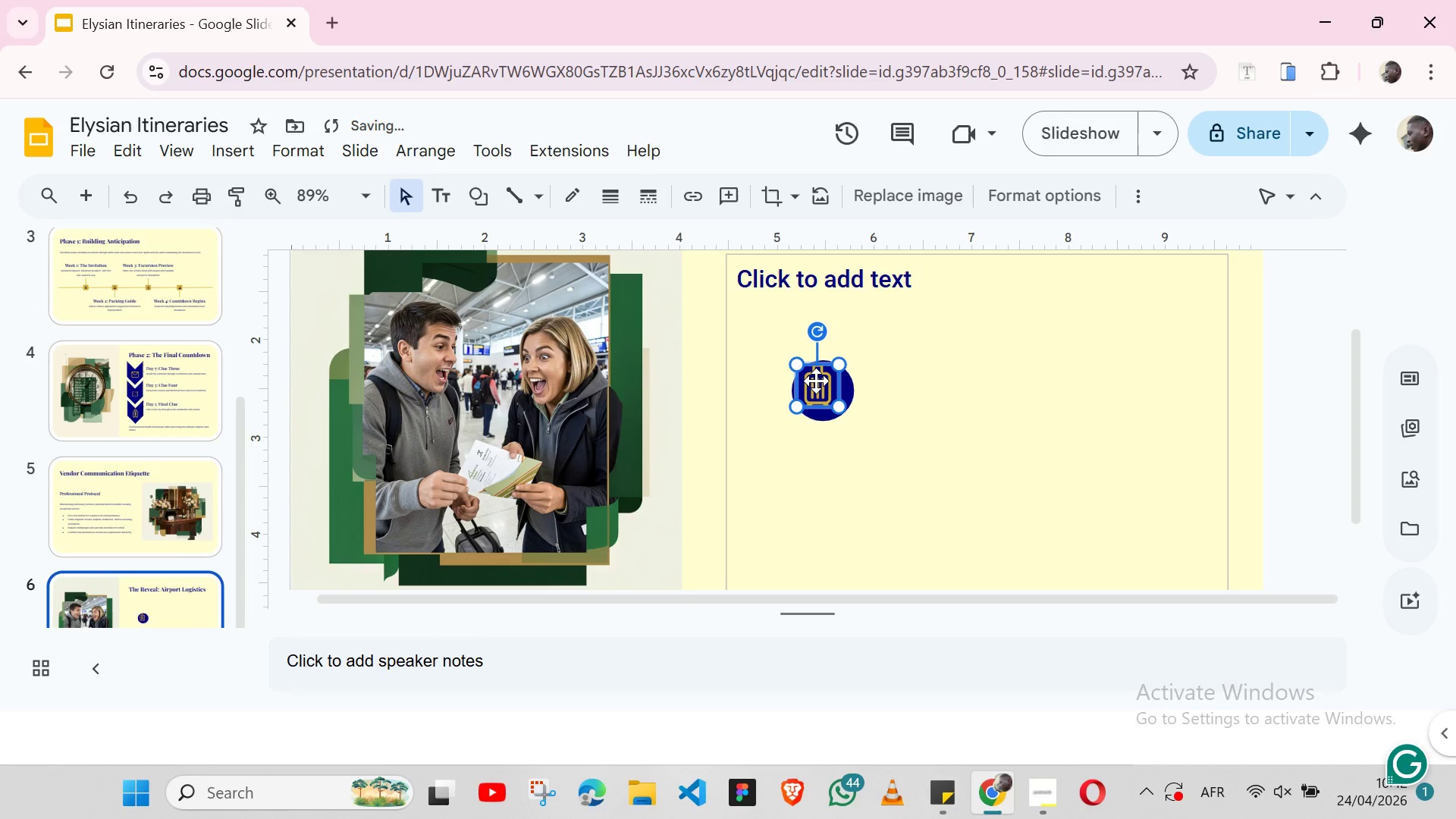 
left_click_drag(start_coordinate=[815, 381], to_coordinate=[824, 383])
 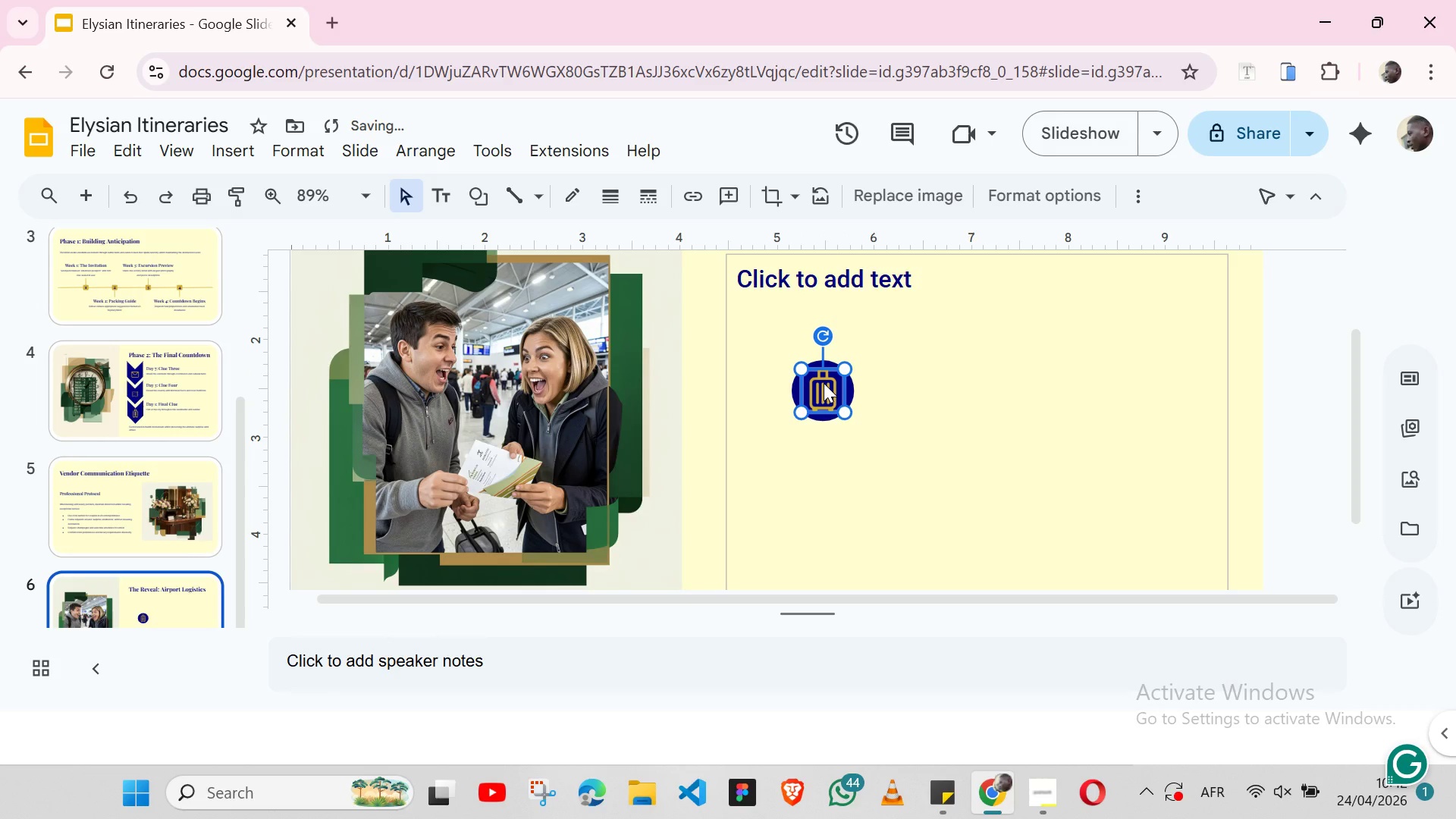 
hold_key(key=ShiftLeft, duration=1.52)
left_click([793, 393])
 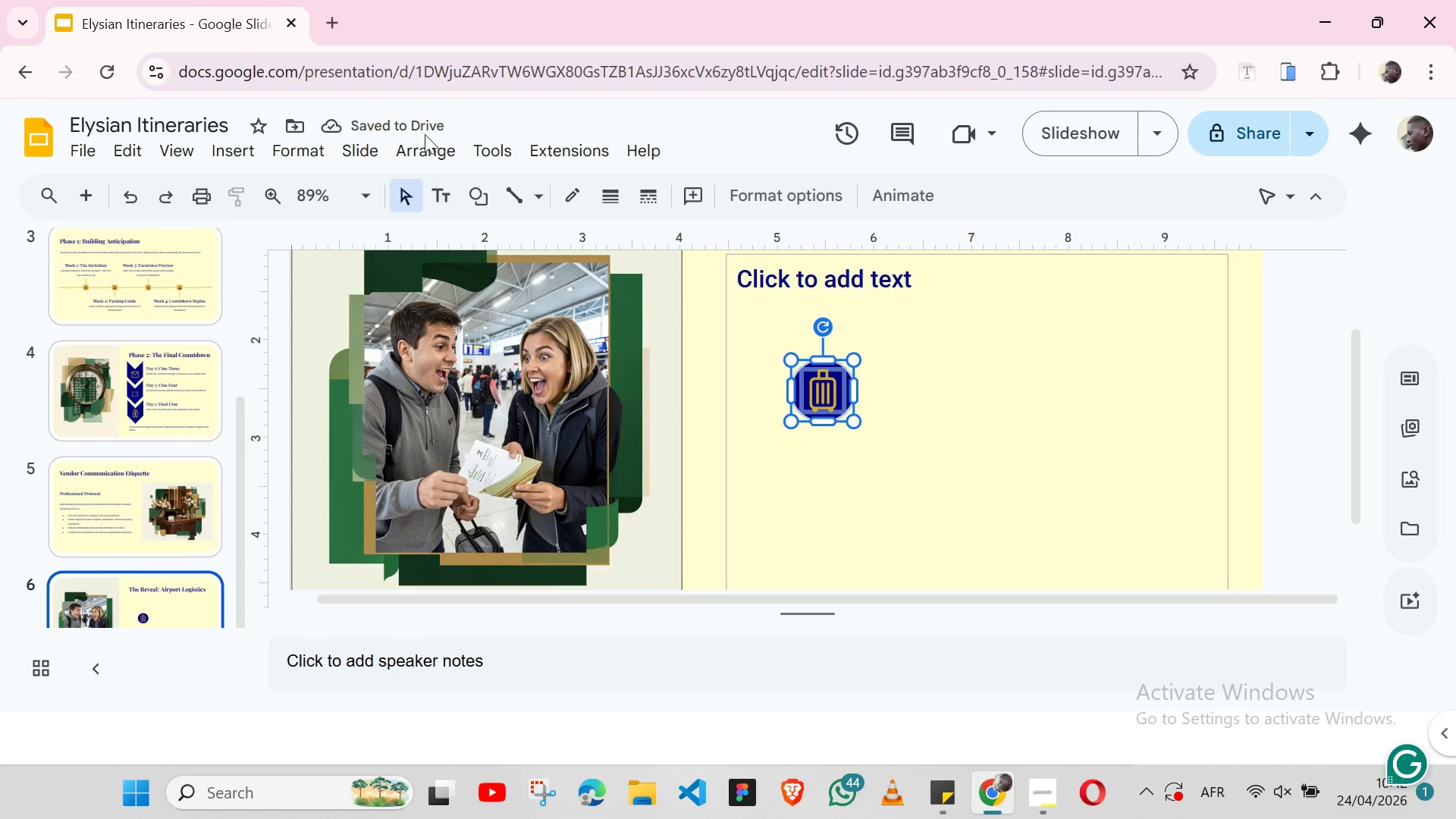 
left_click([431, 143])
 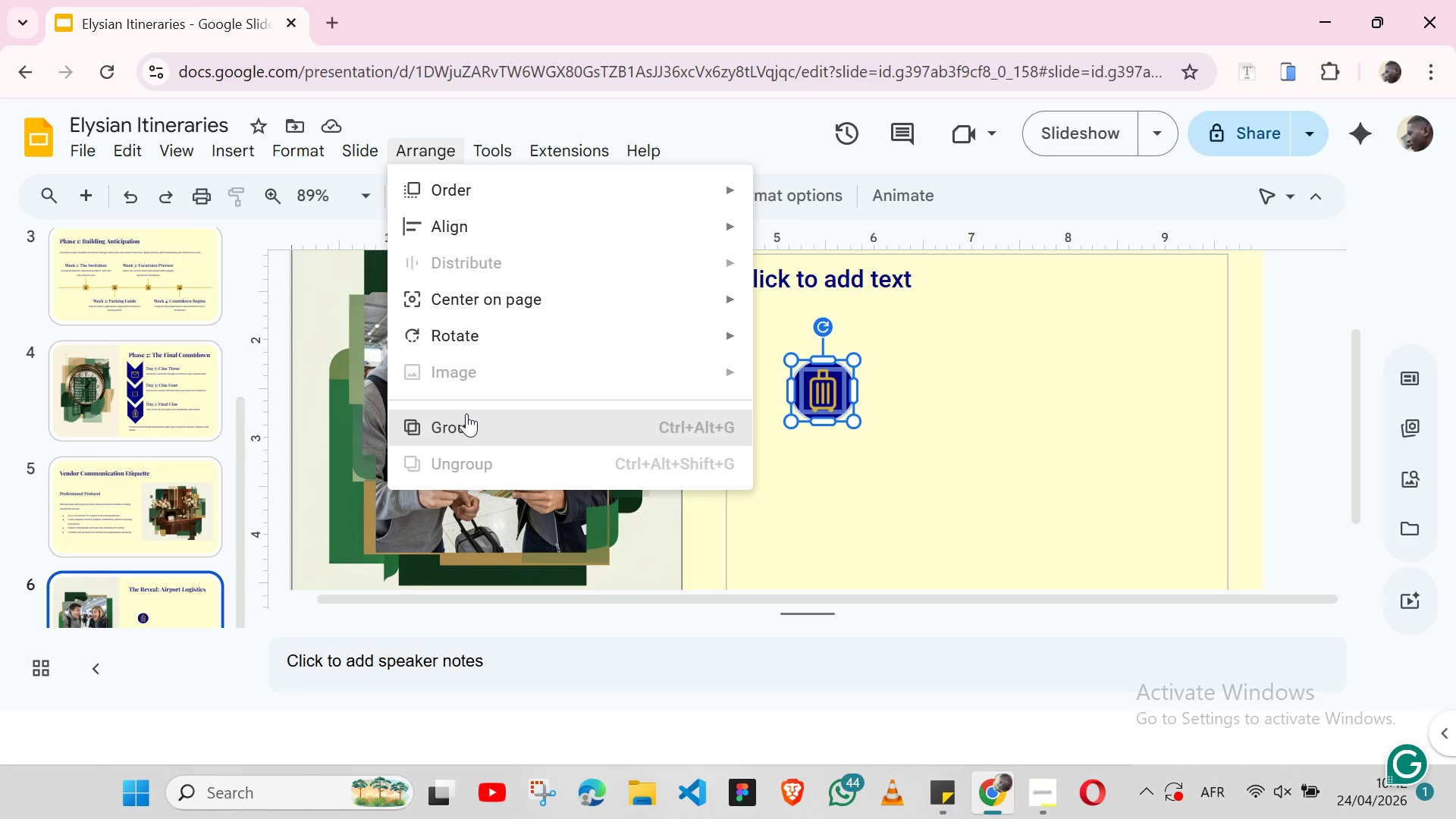 
left_click([466, 413])
 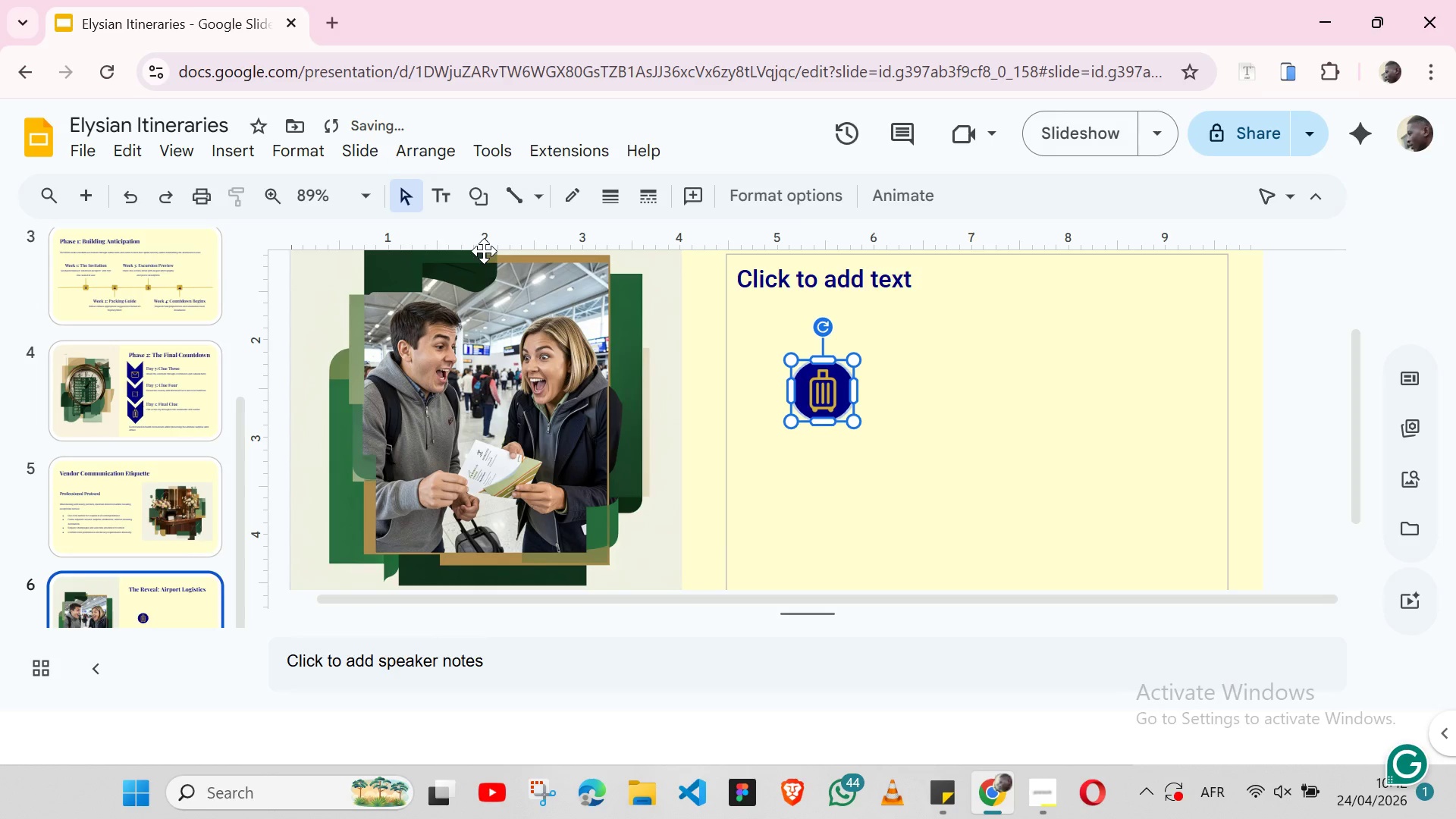 
left_click([421, 146])
 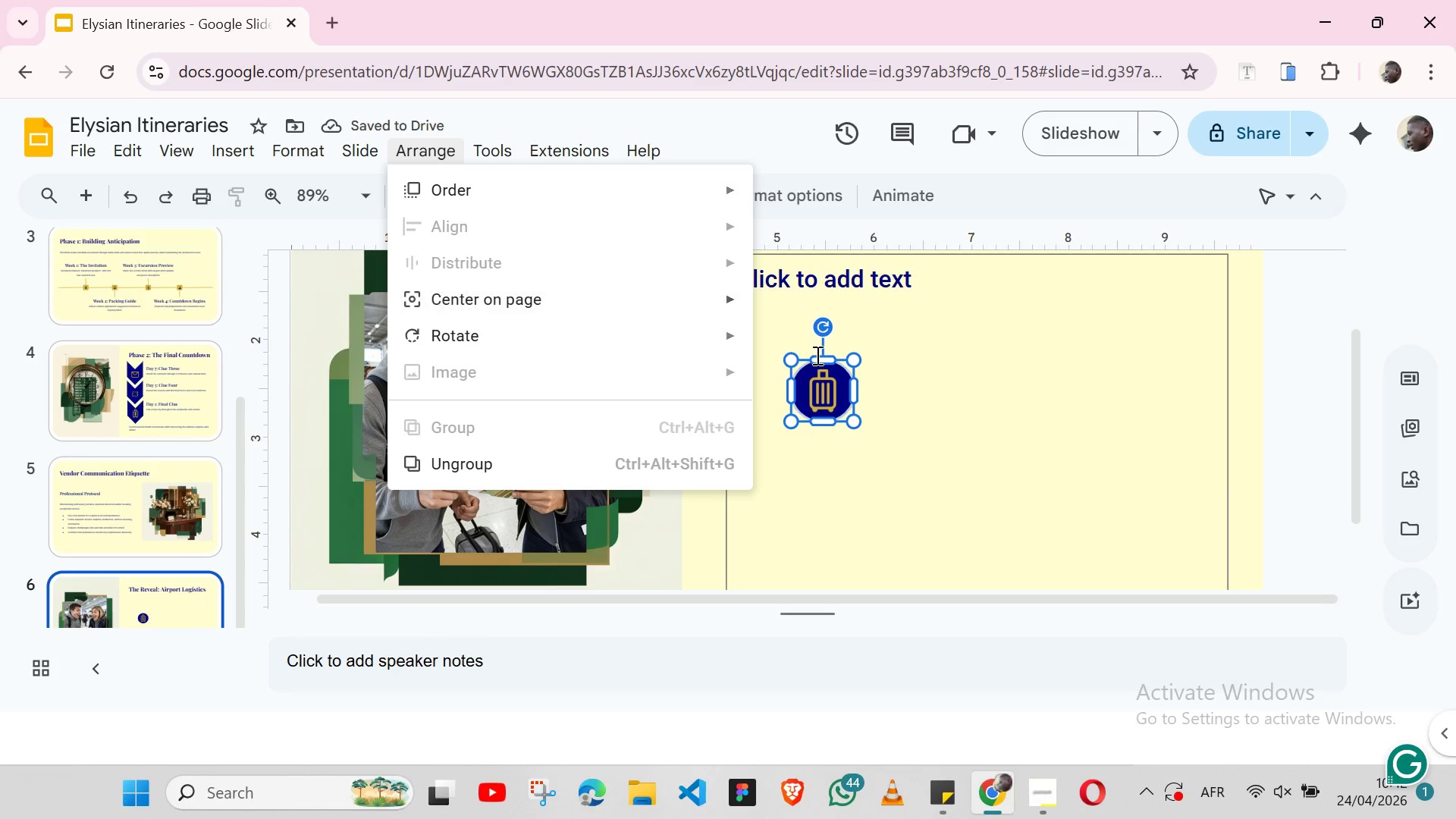 
key(Control+Z)
 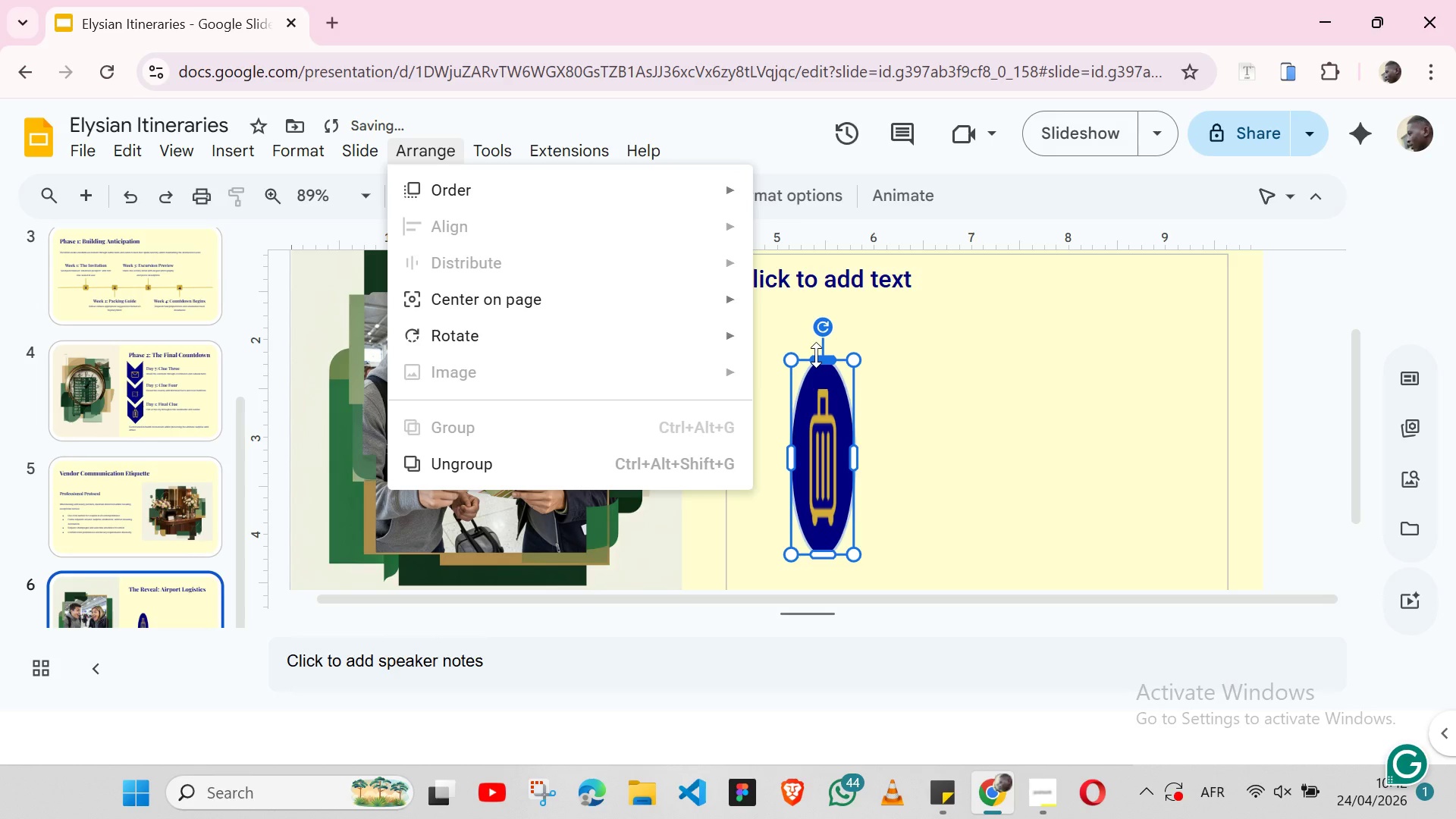 
key(Control+Z)
 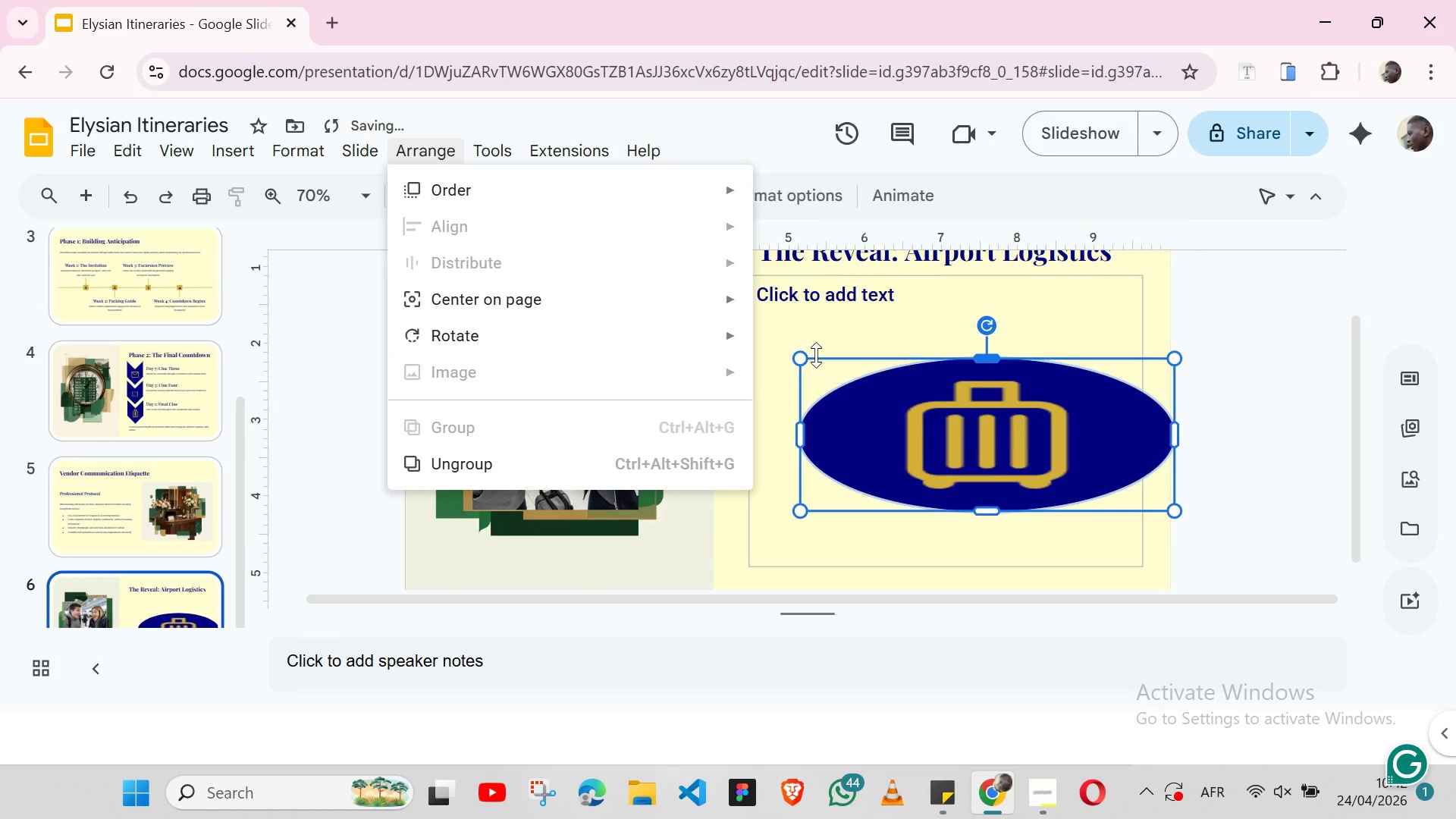 
key(Control+Z)
 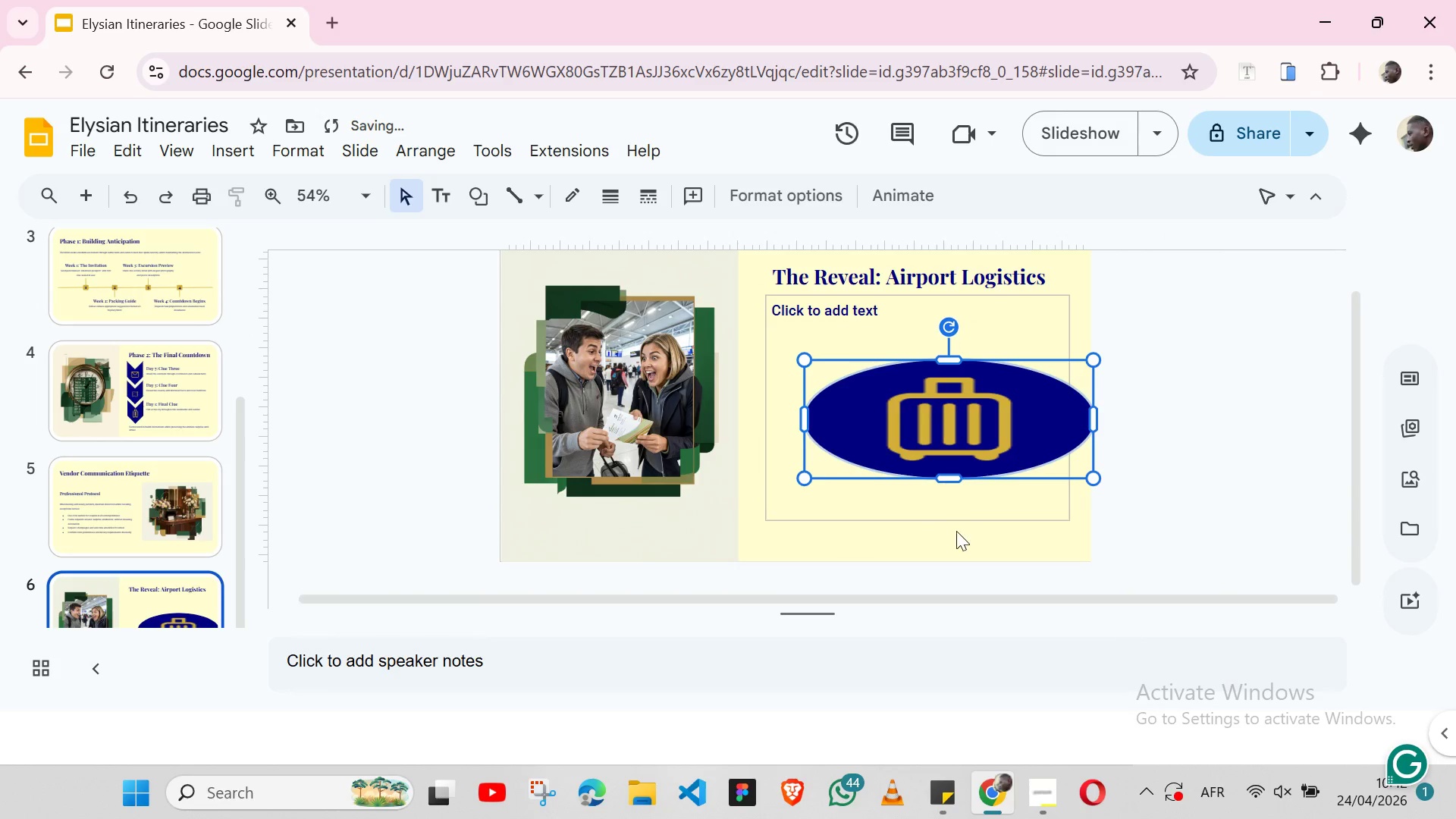 
left_click([933, 518])
 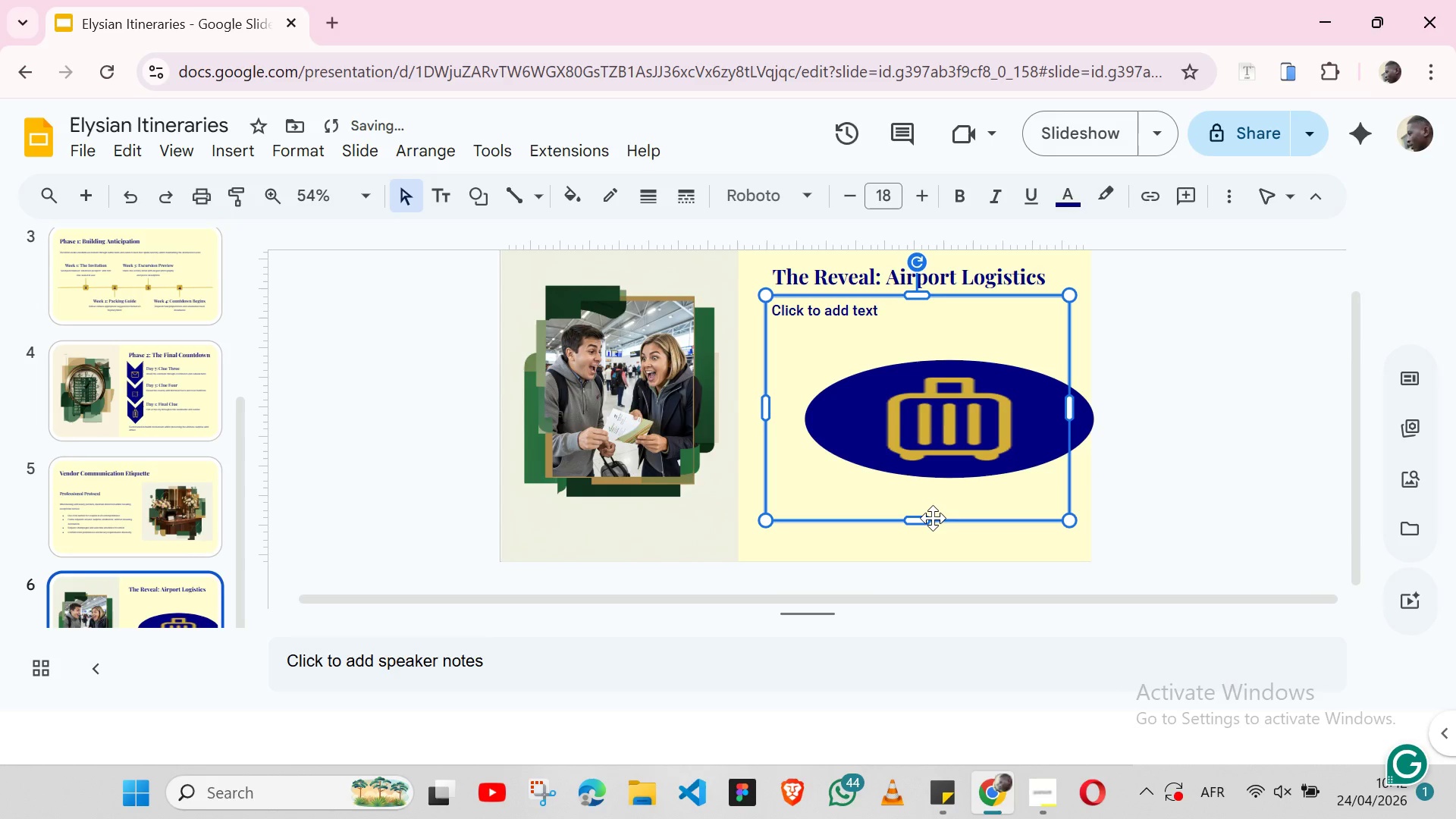 
key(Control+Z)
 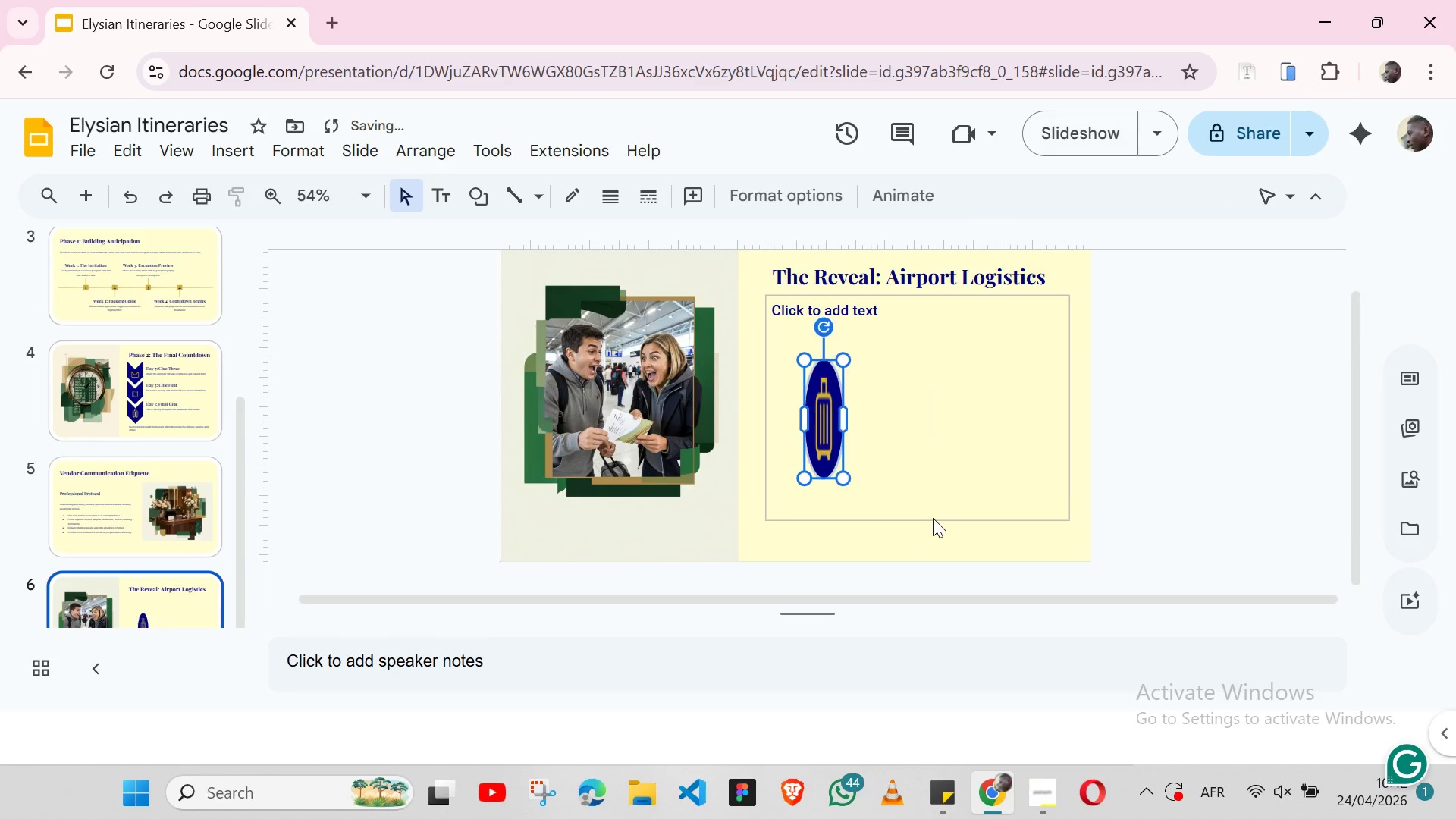 
key(Control+Z)
 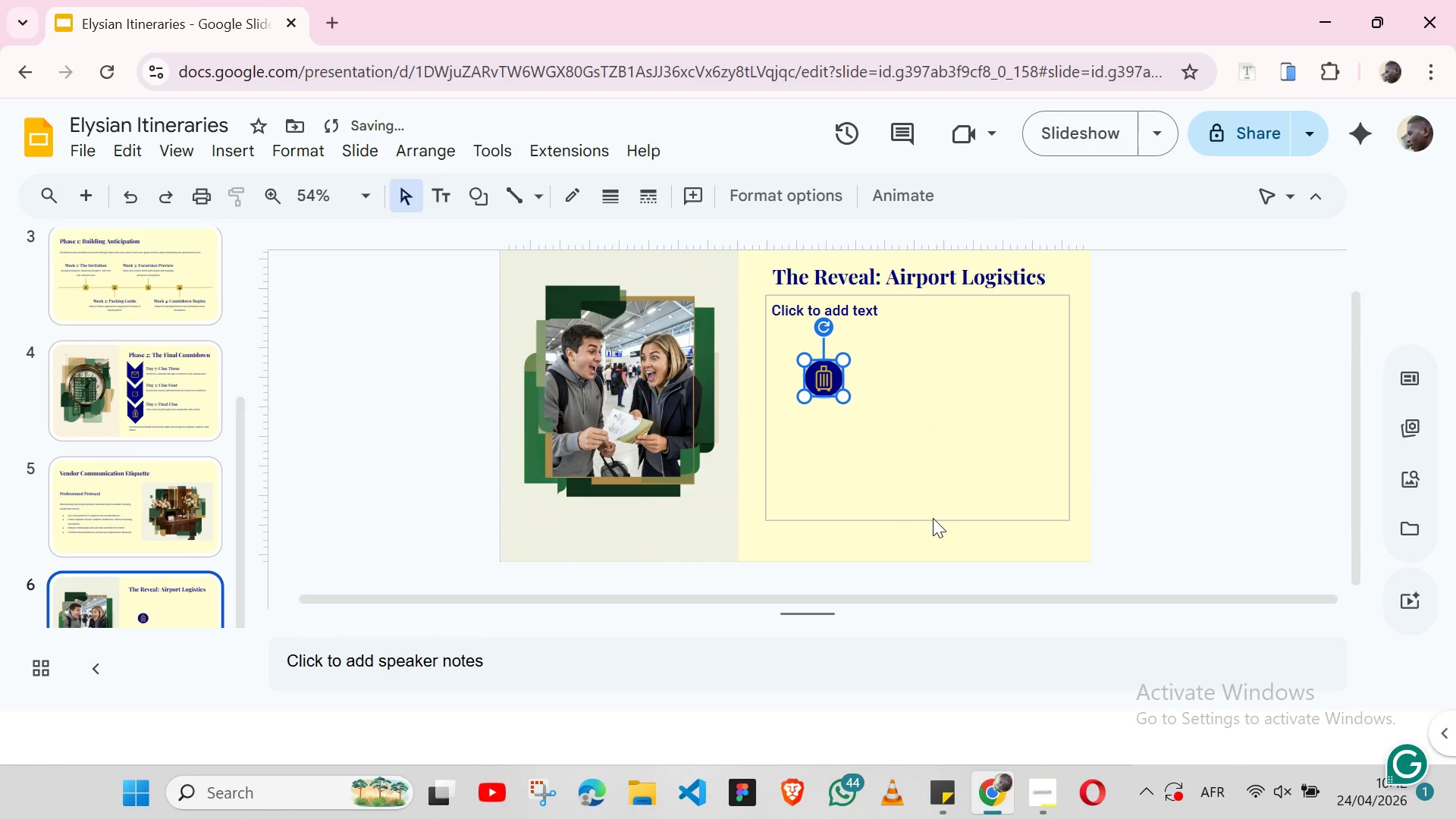 
key(Control+Z)
 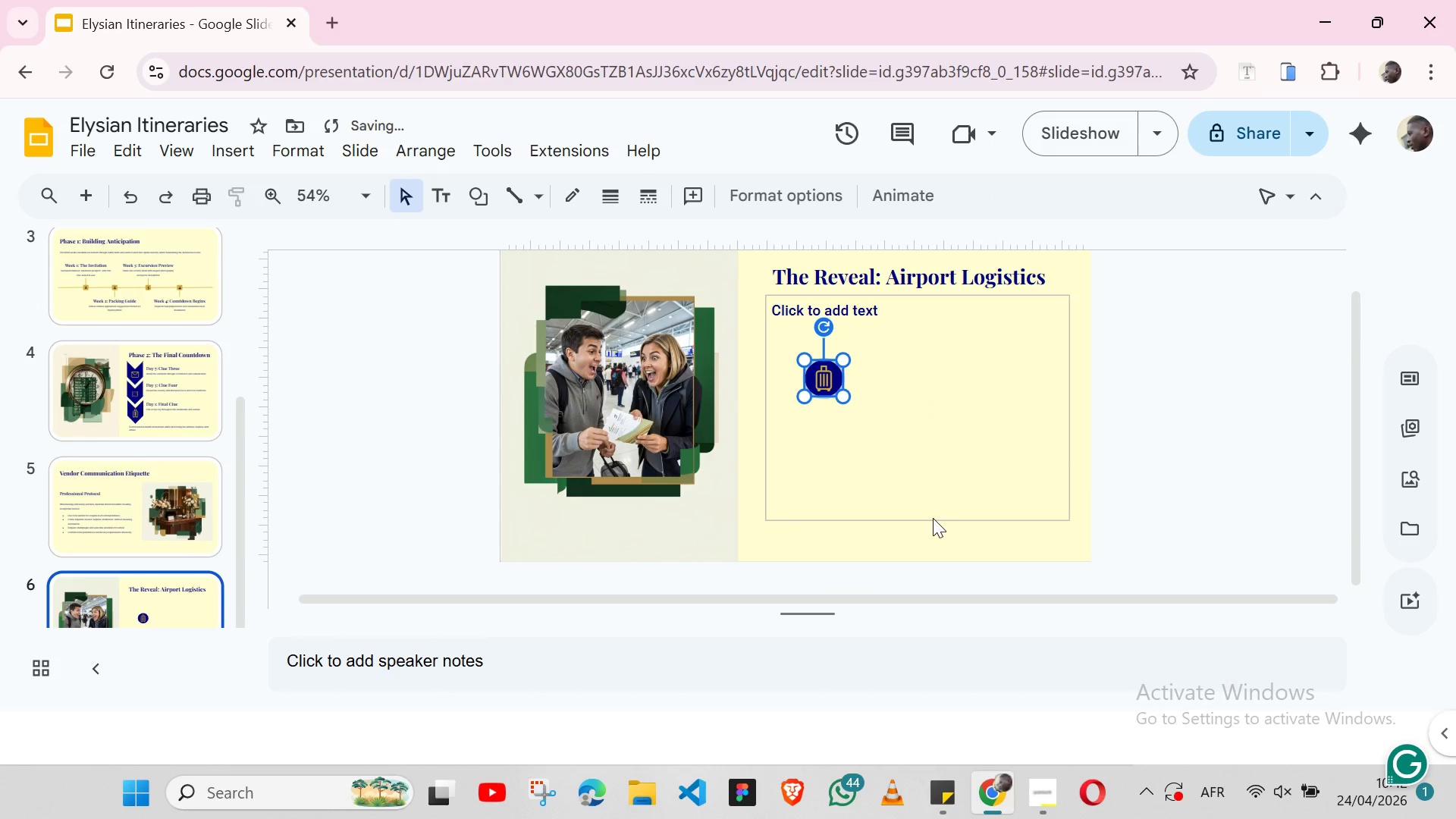 
key(Control+Z)
 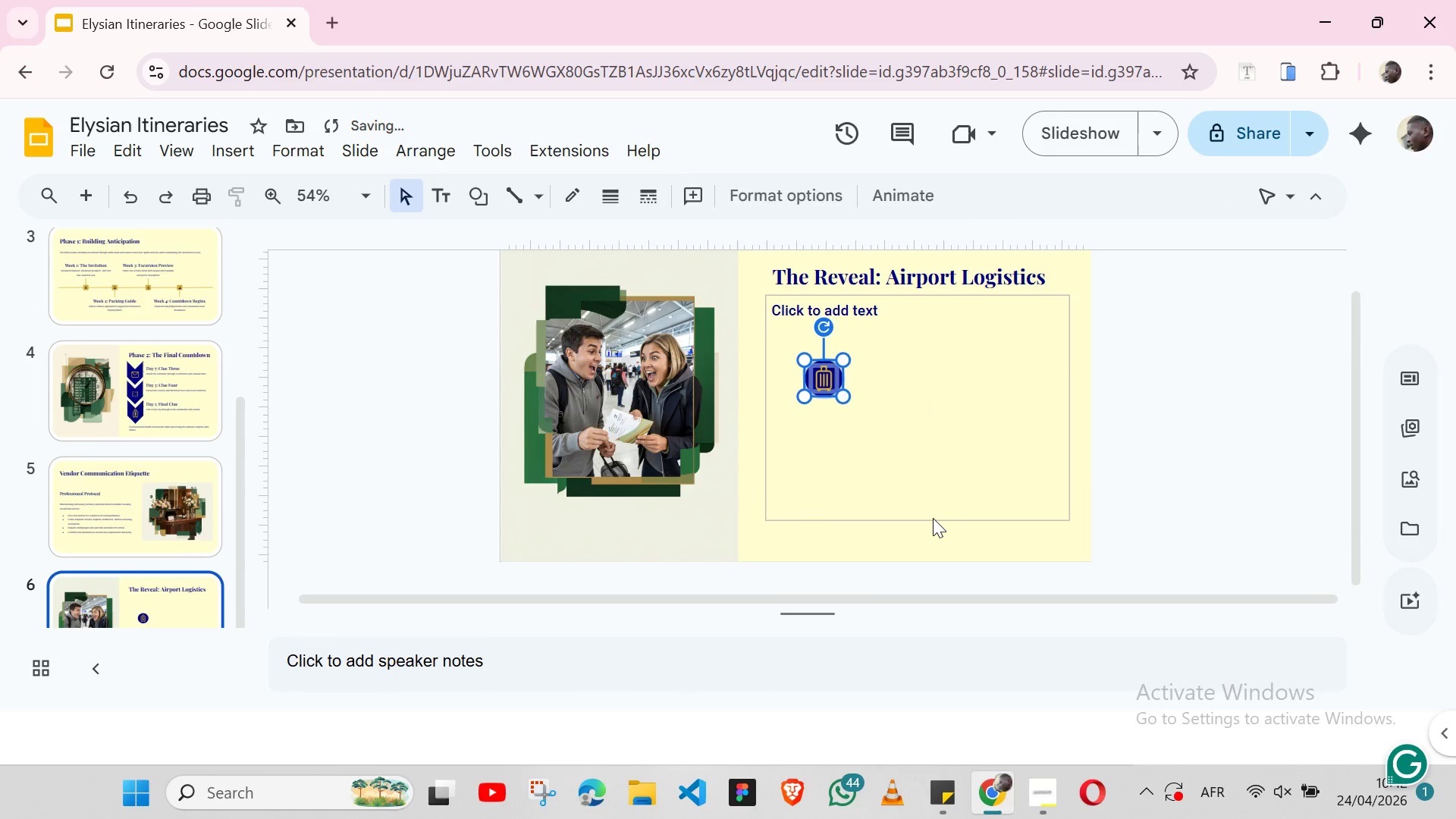 
key(Control+Z)
 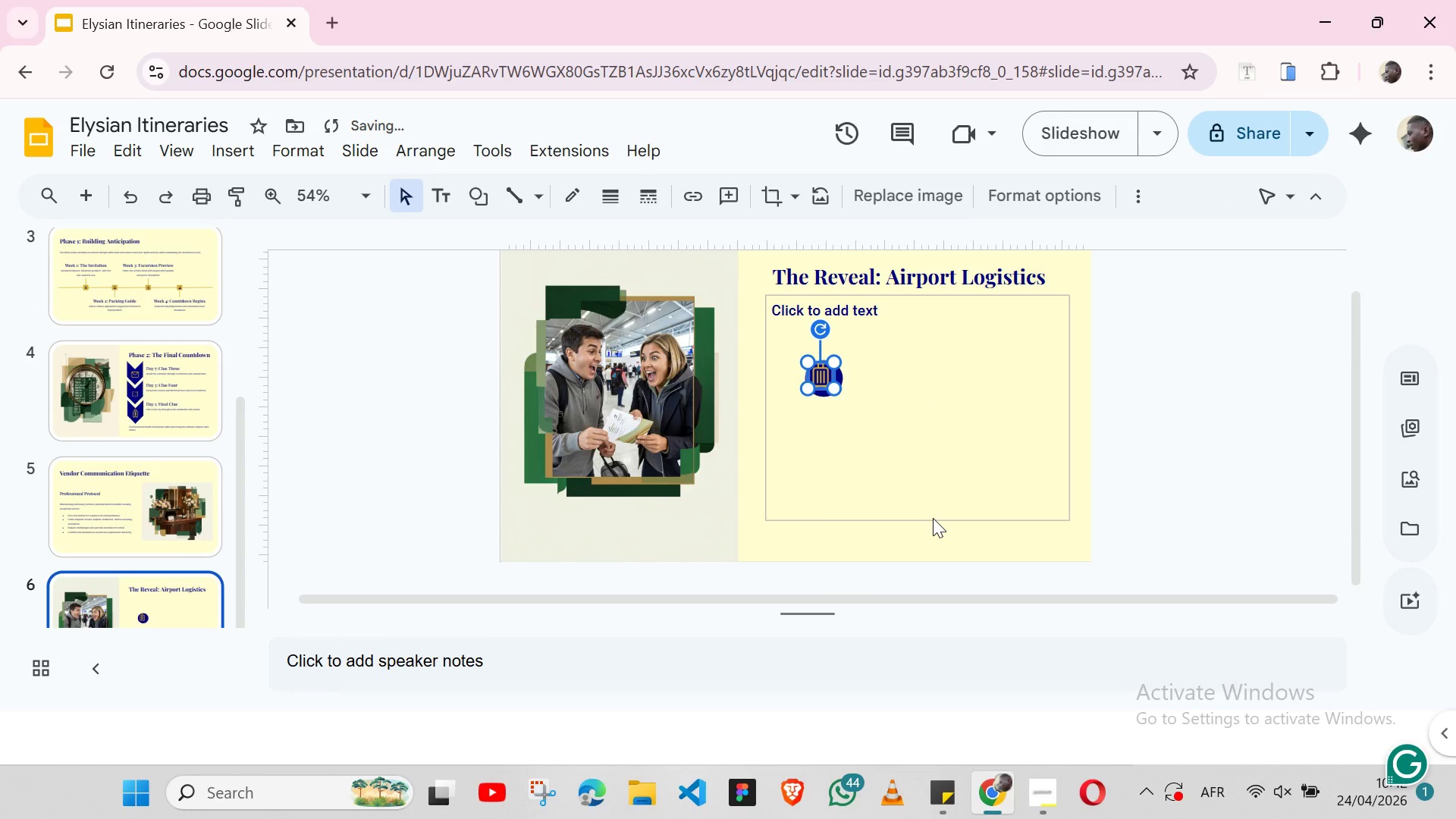 
key(Control+Y)
 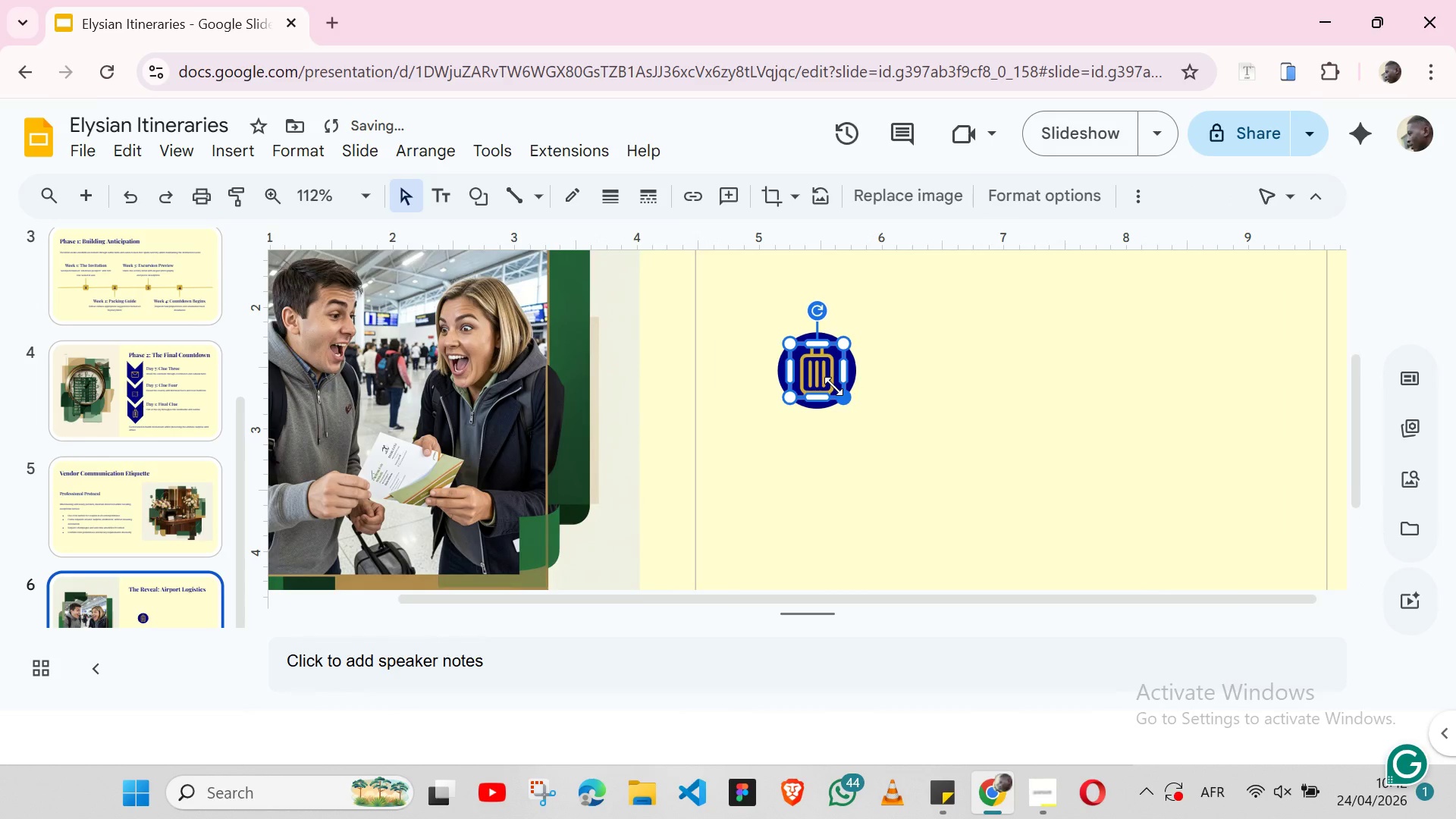 
hold_key(key=ShiftLeft, duration=1.53)
 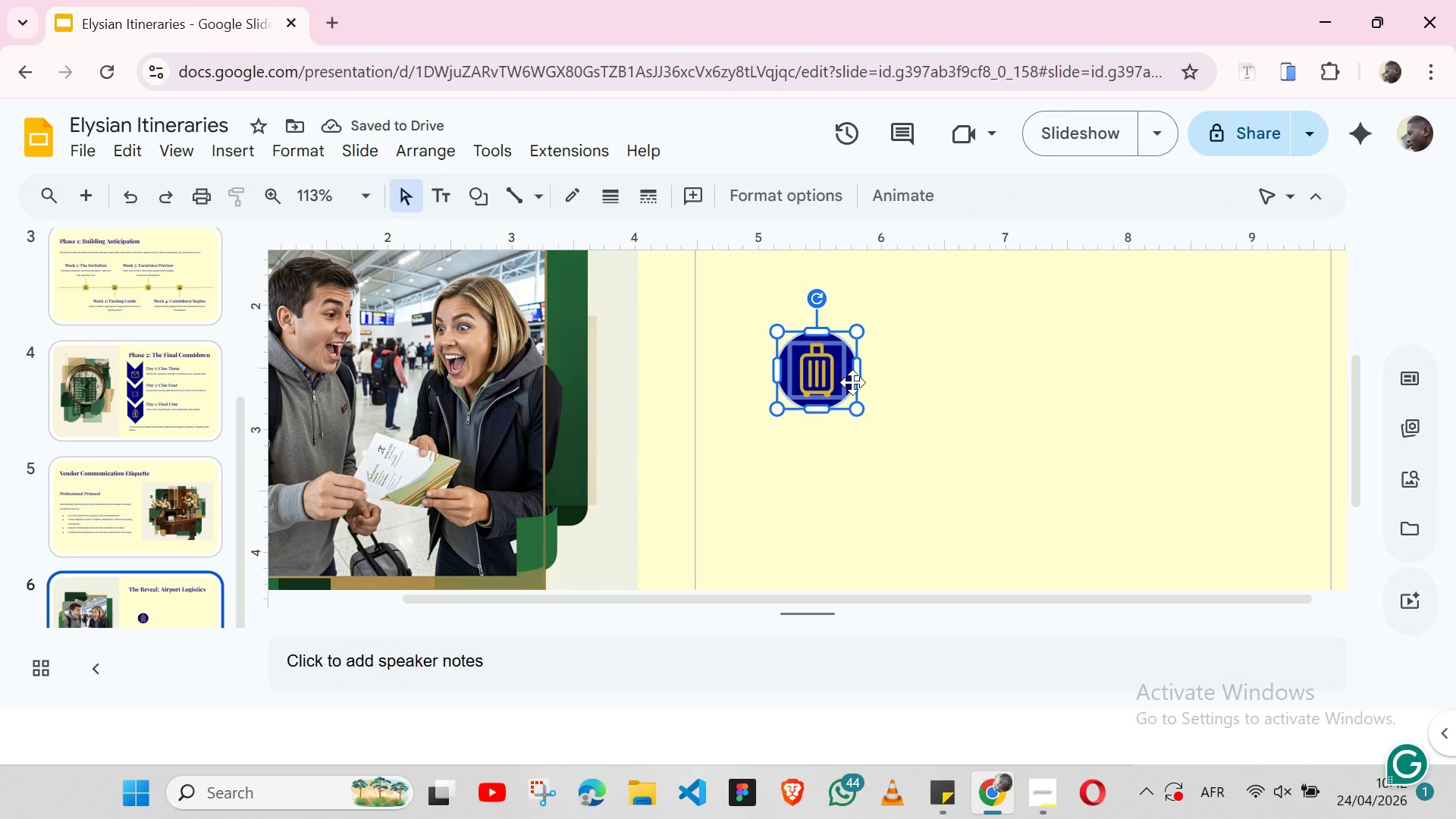 
left_click([852, 382])
 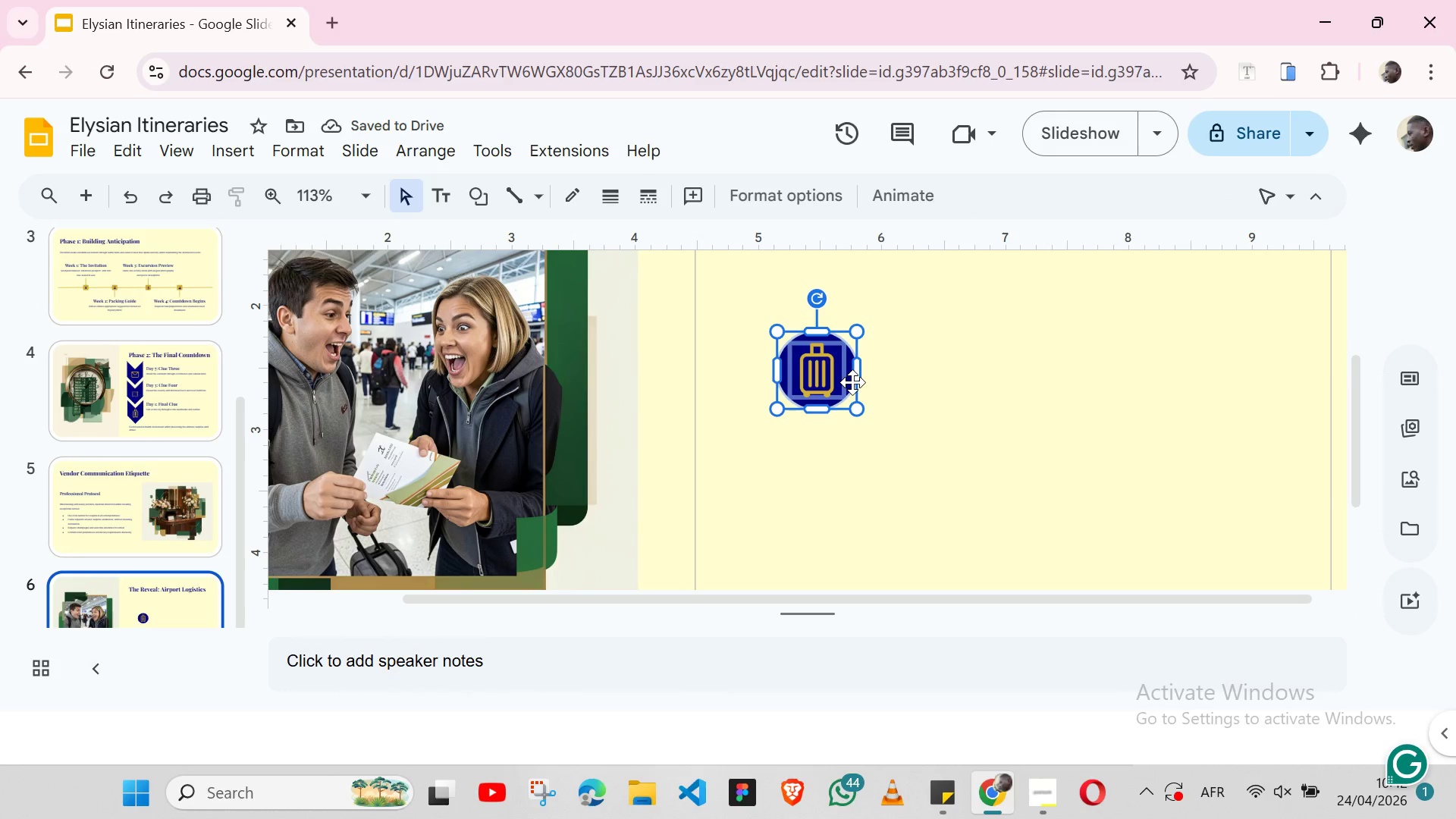 
key(Shift+ShiftLeft)
 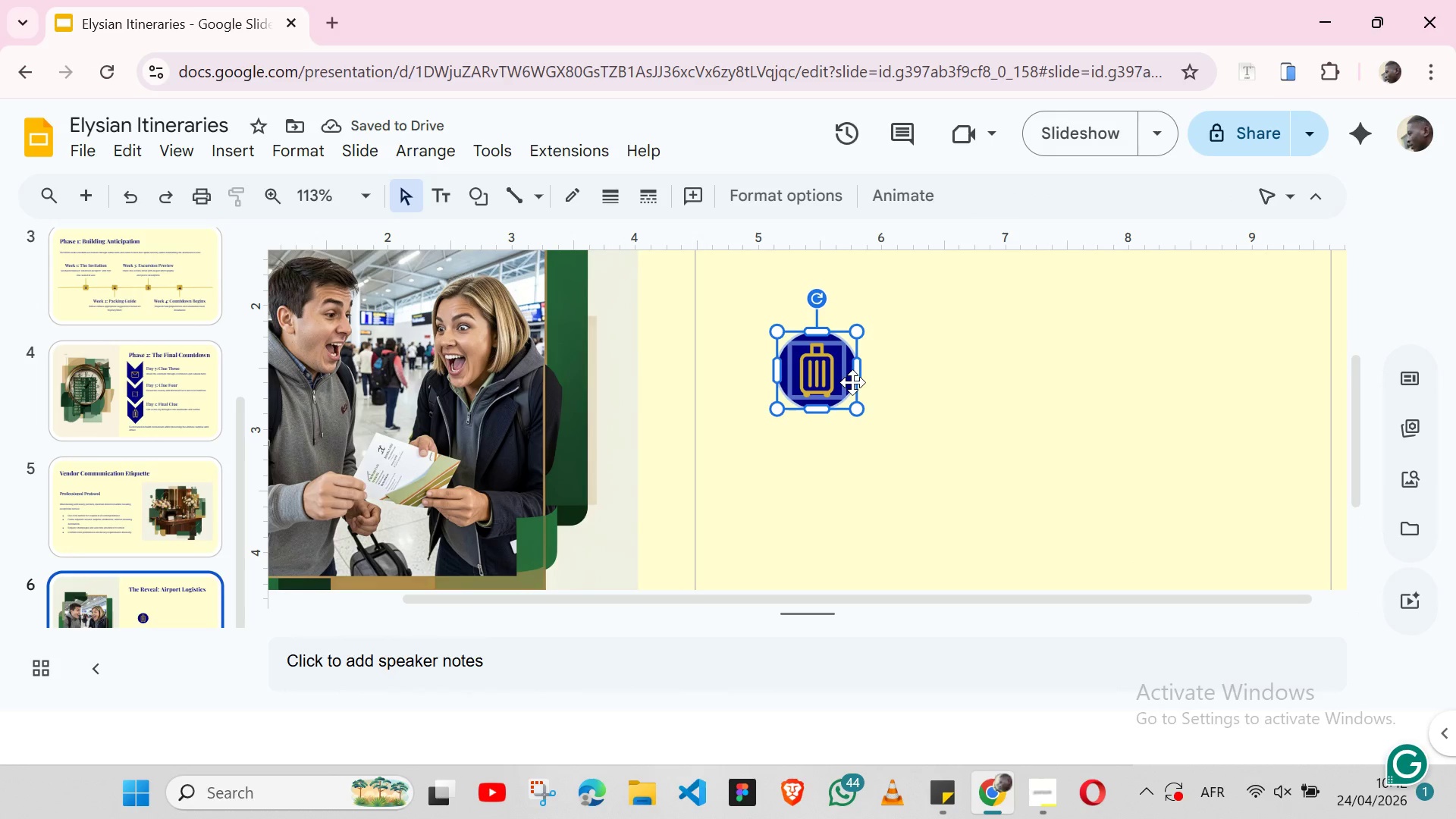 
key(Shift+ShiftLeft)
 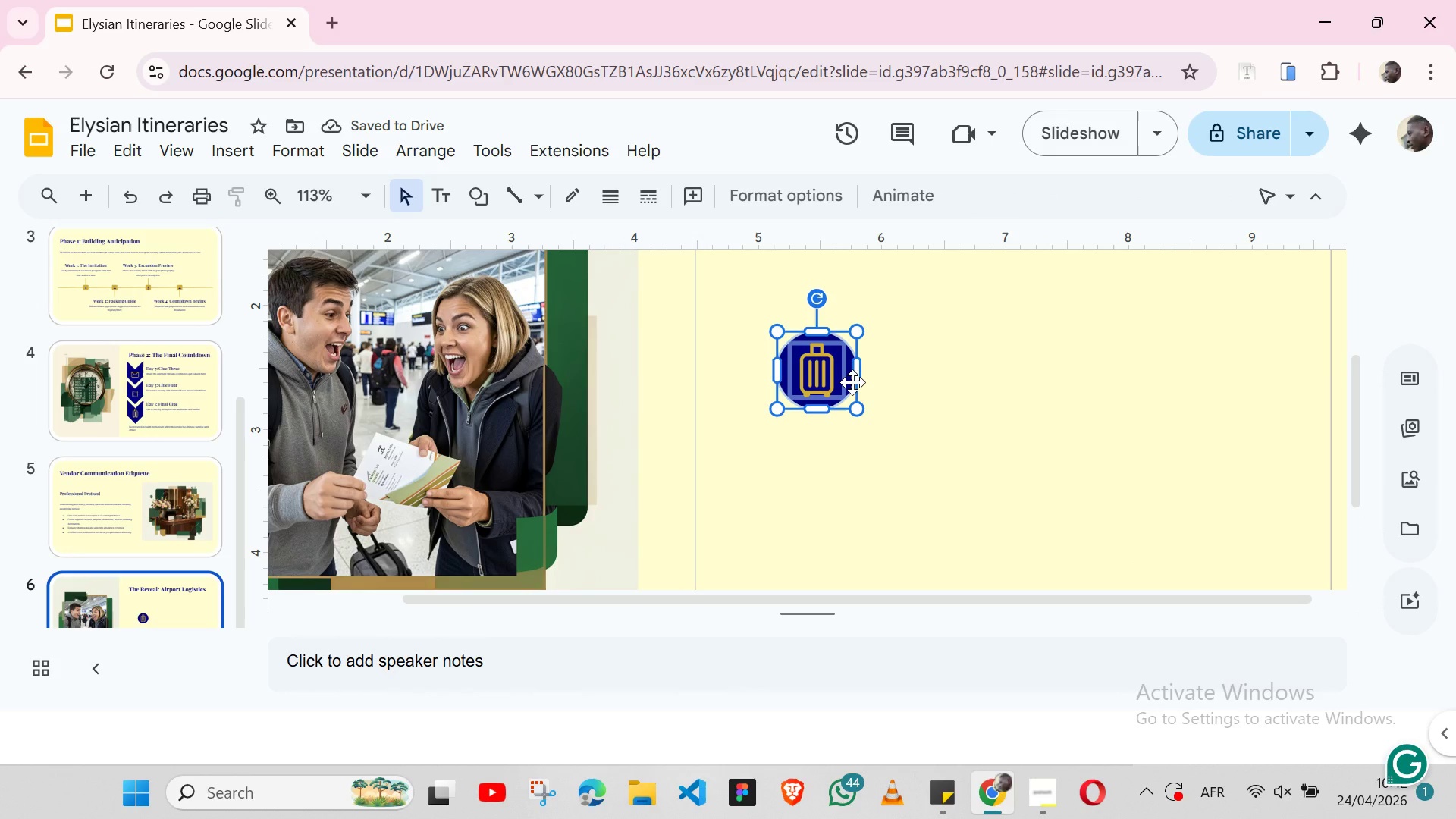 
key(Shift+ShiftLeft)
 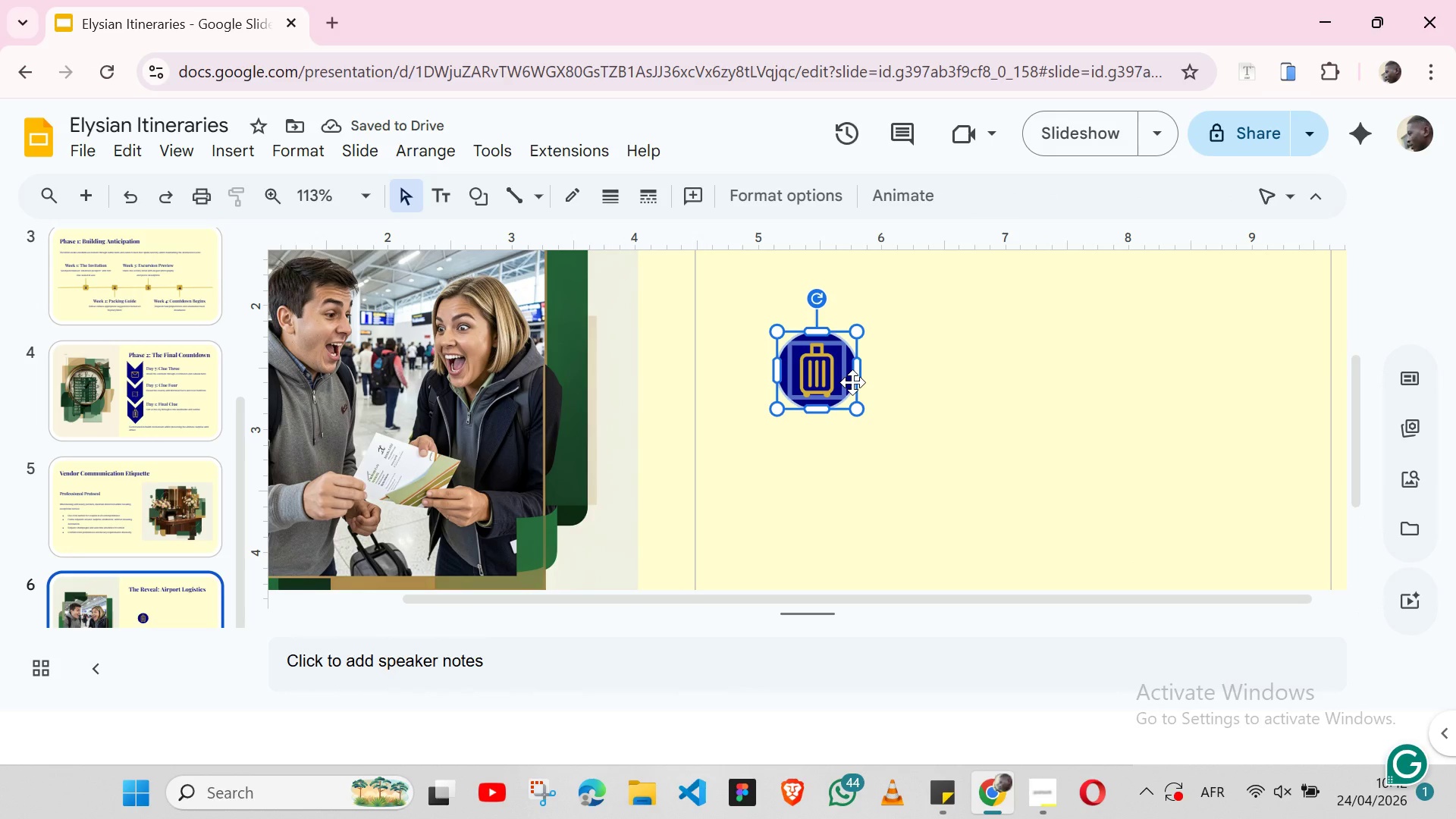 
key(Shift+ShiftLeft)
 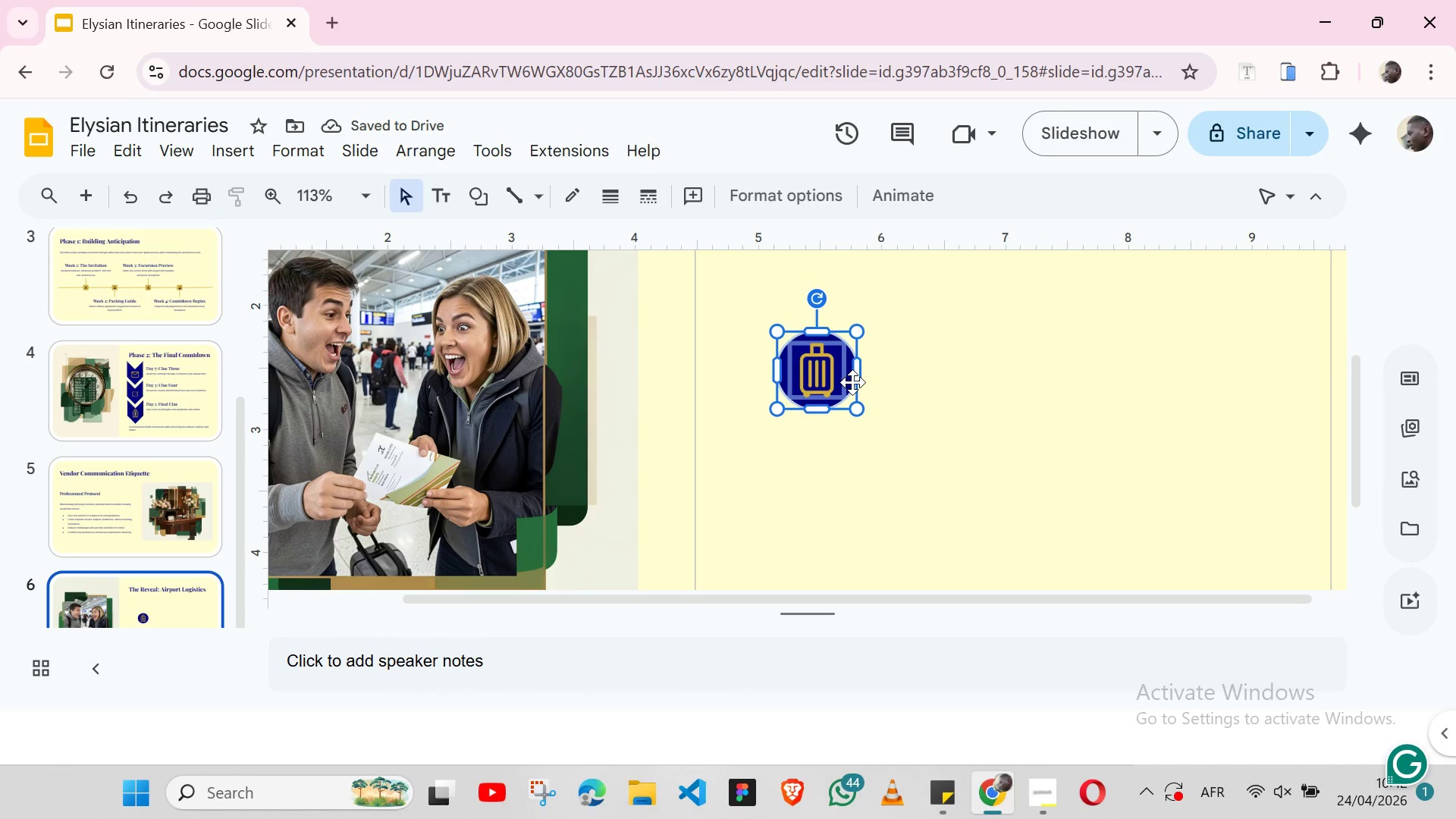 
key(Shift+ShiftLeft)
 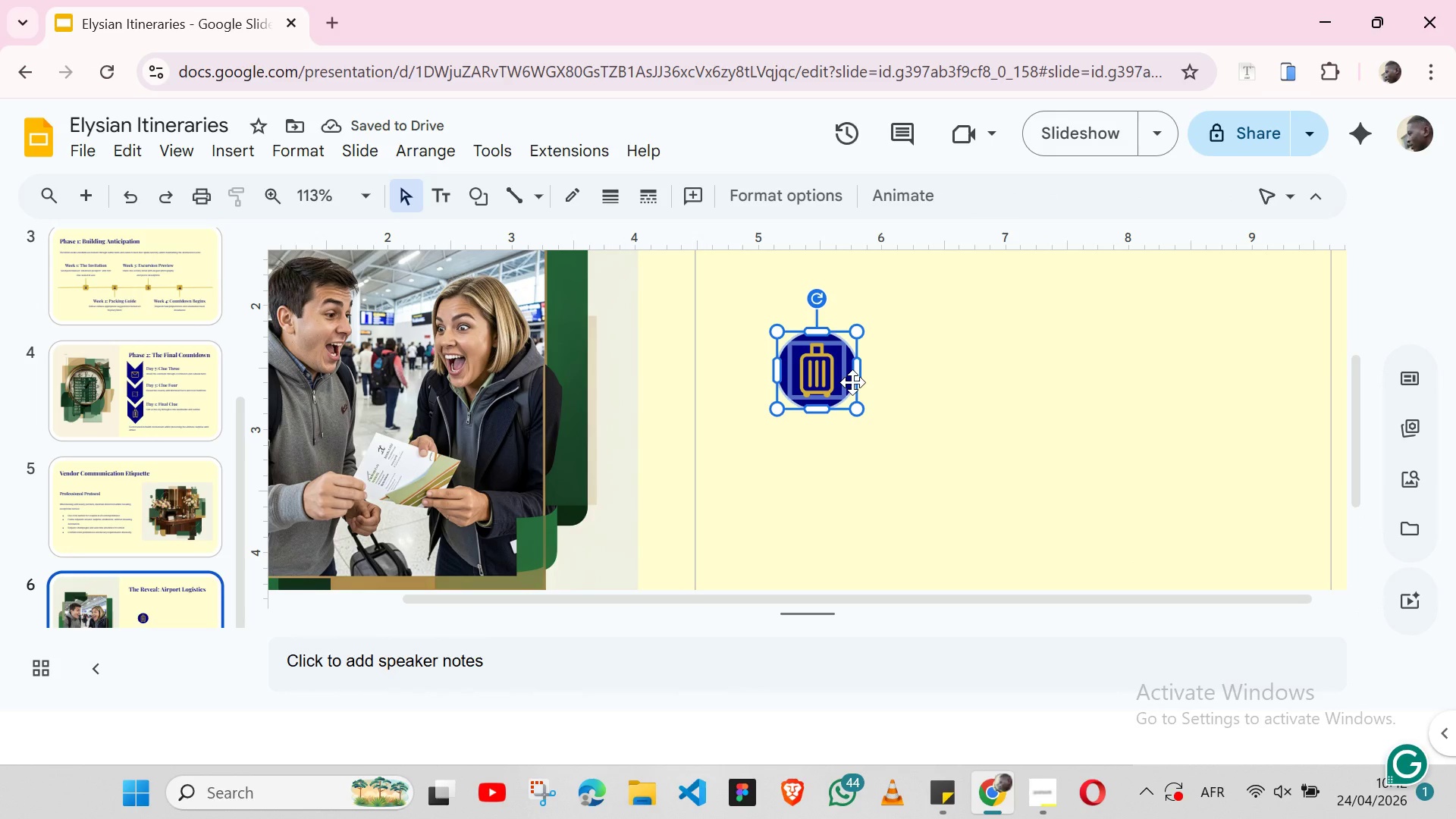 
key(Shift+ShiftLeft)
 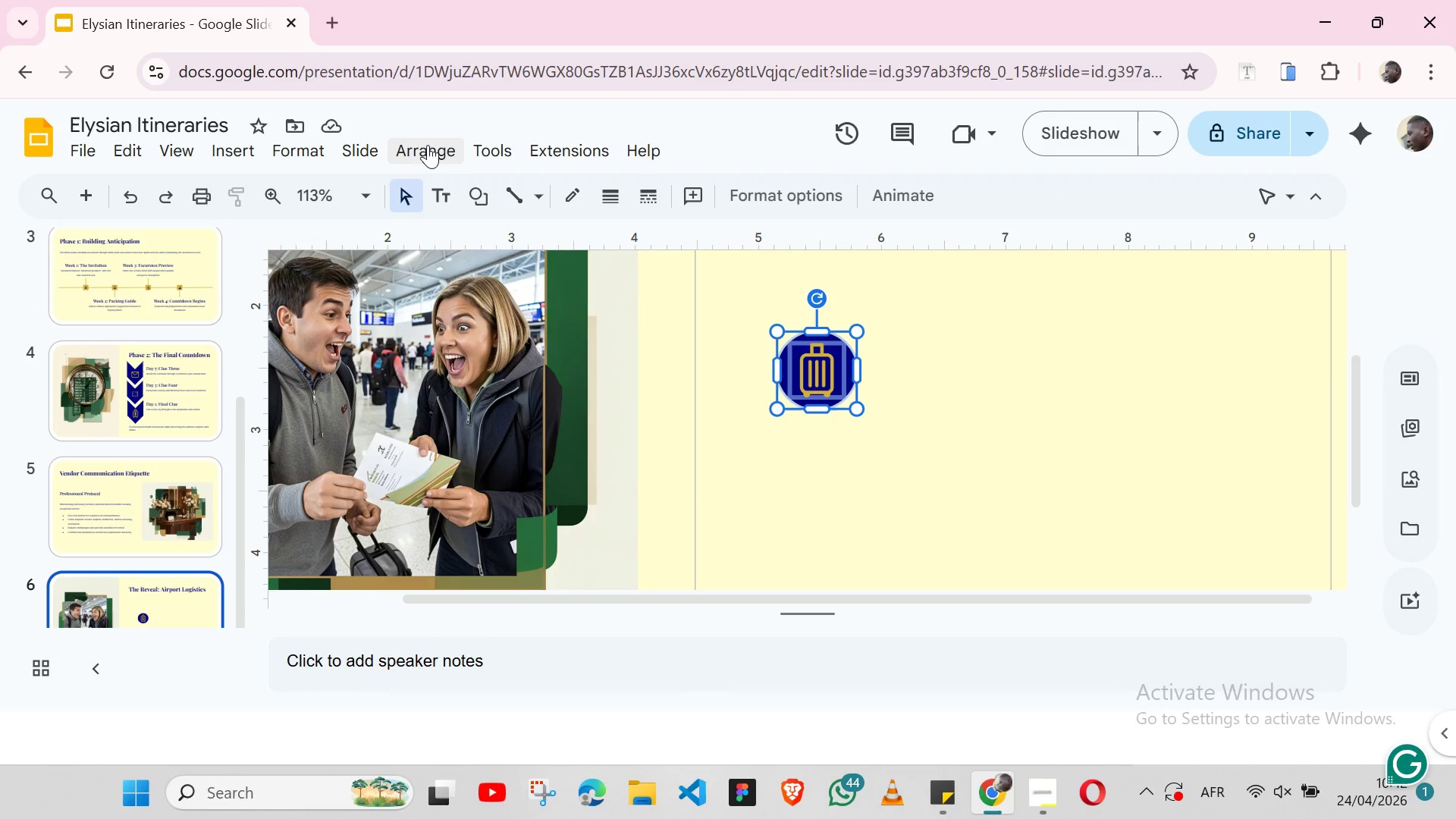 
left_click([428, 145])
 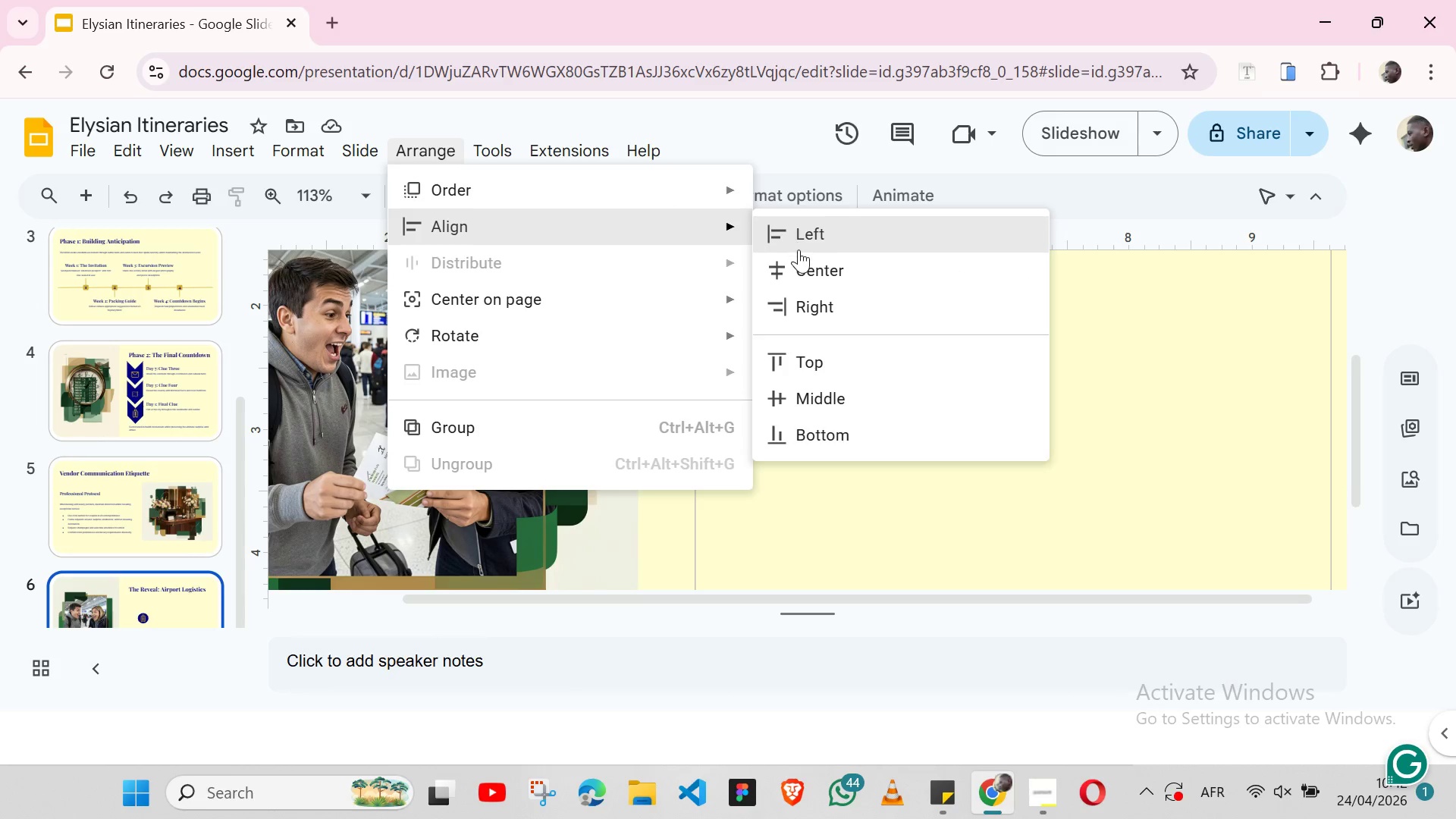 
left_click([799, 262])
 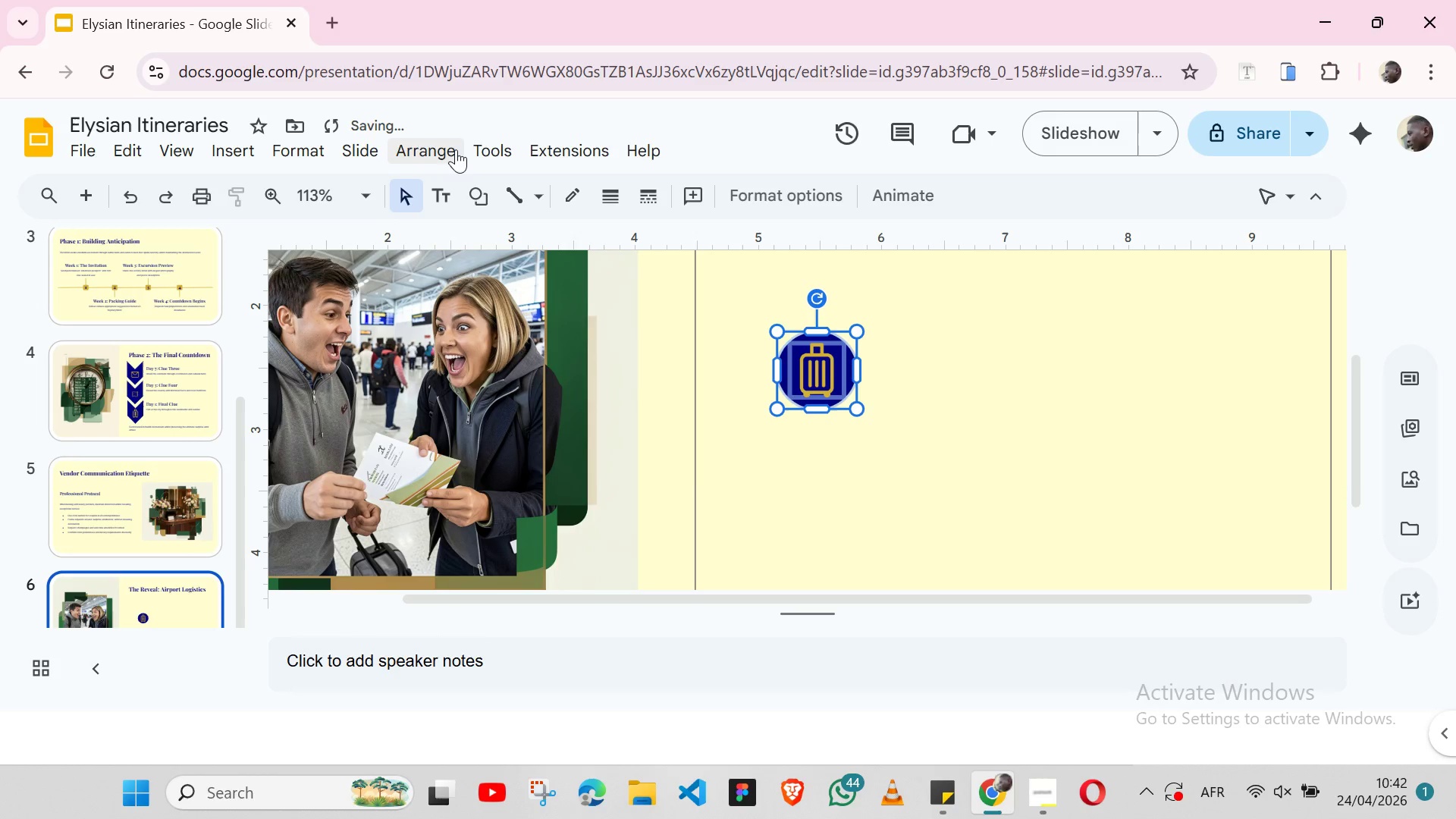 
left_click([455, 149])
 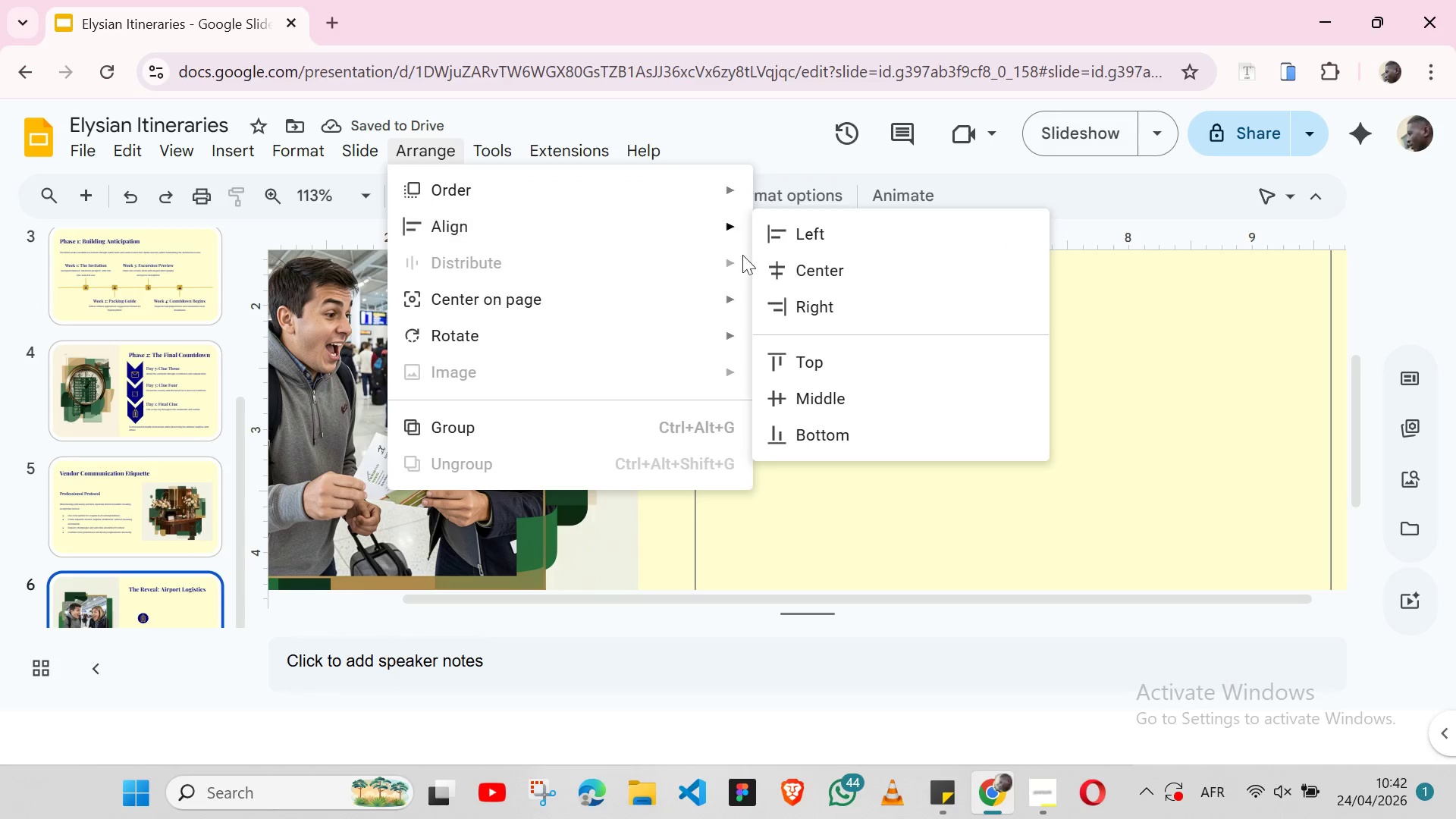 
left_click([818, 400])
 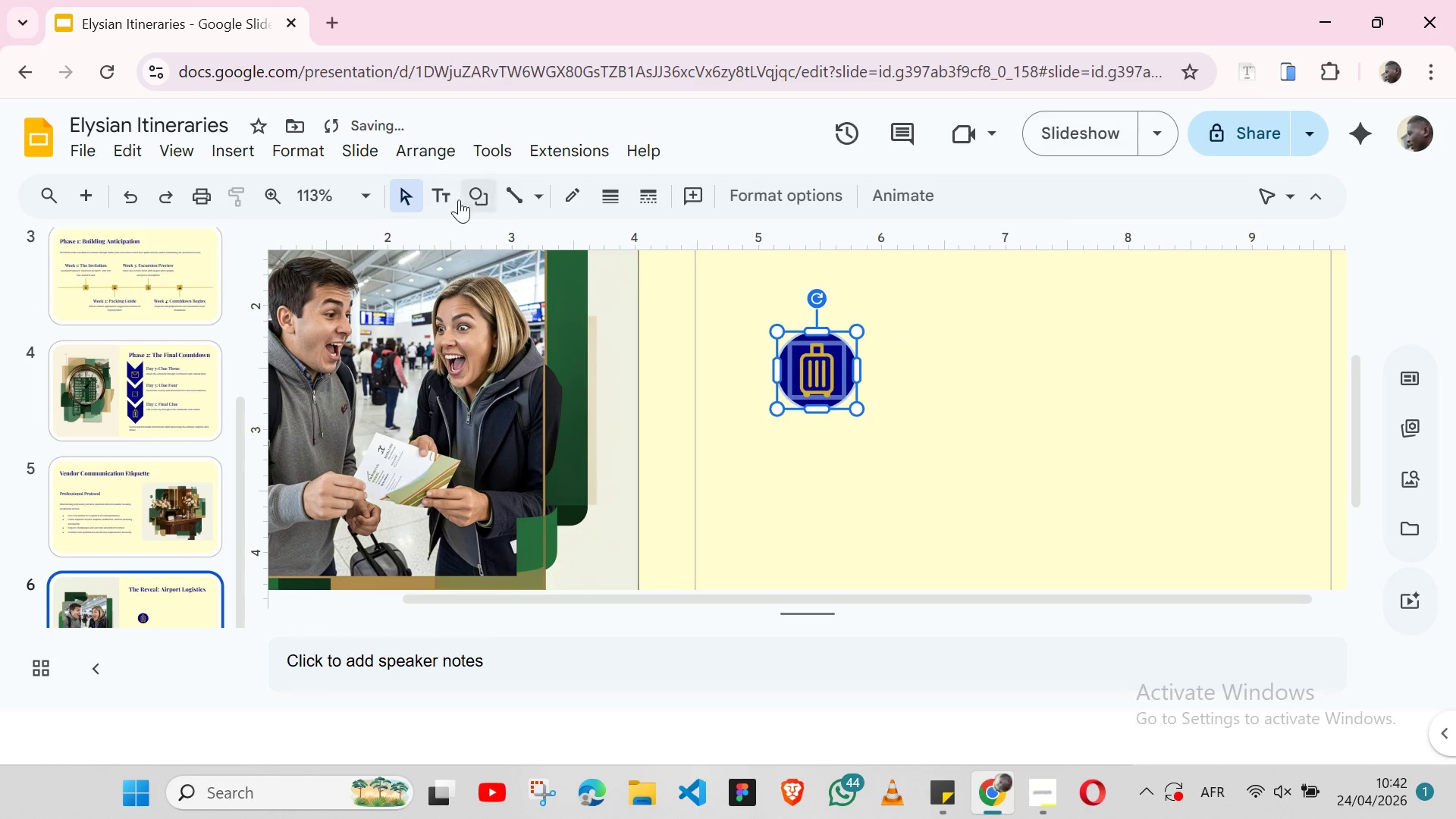 
left_click([441, 148])
 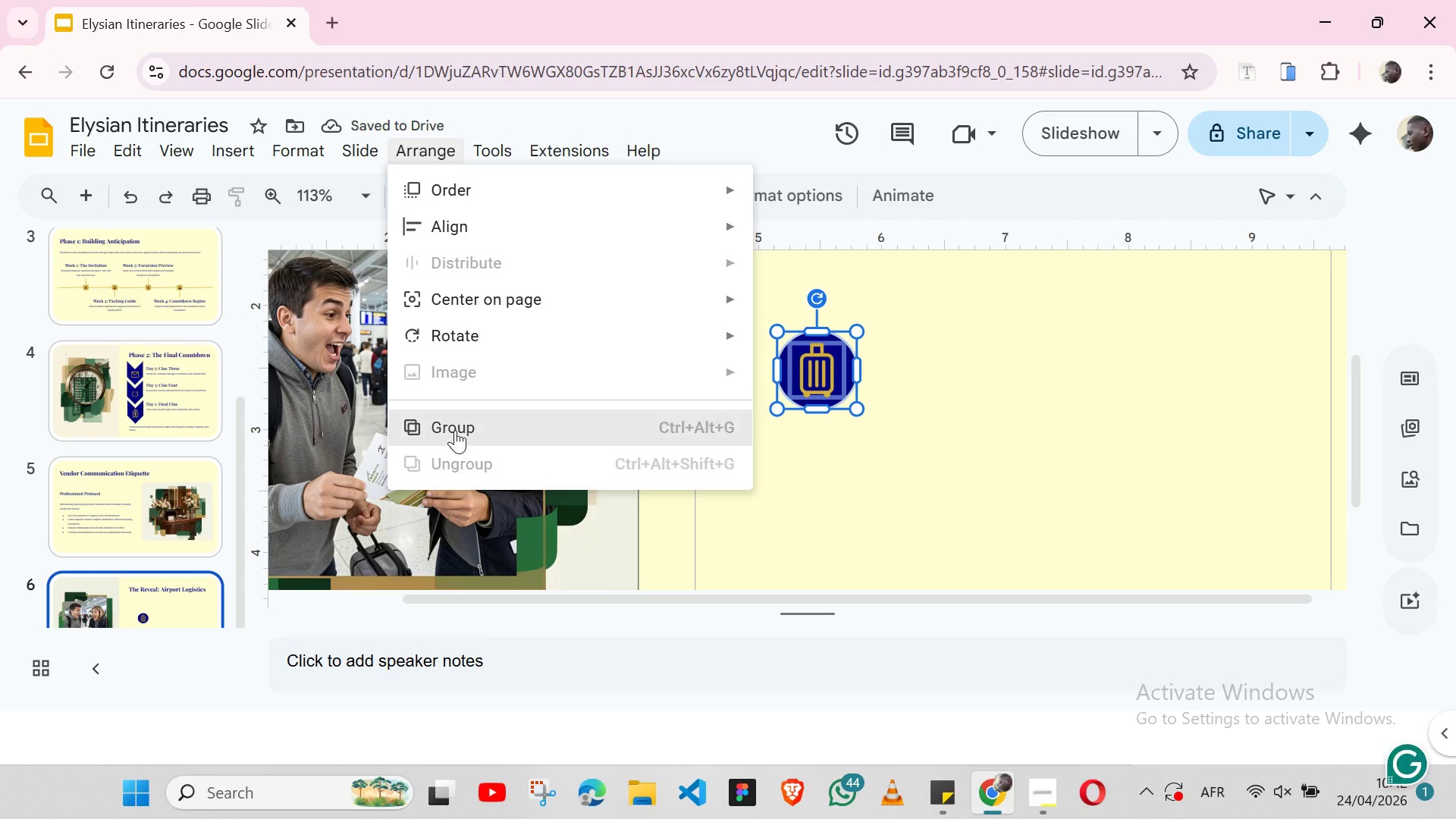 
left_click([455, 430])
 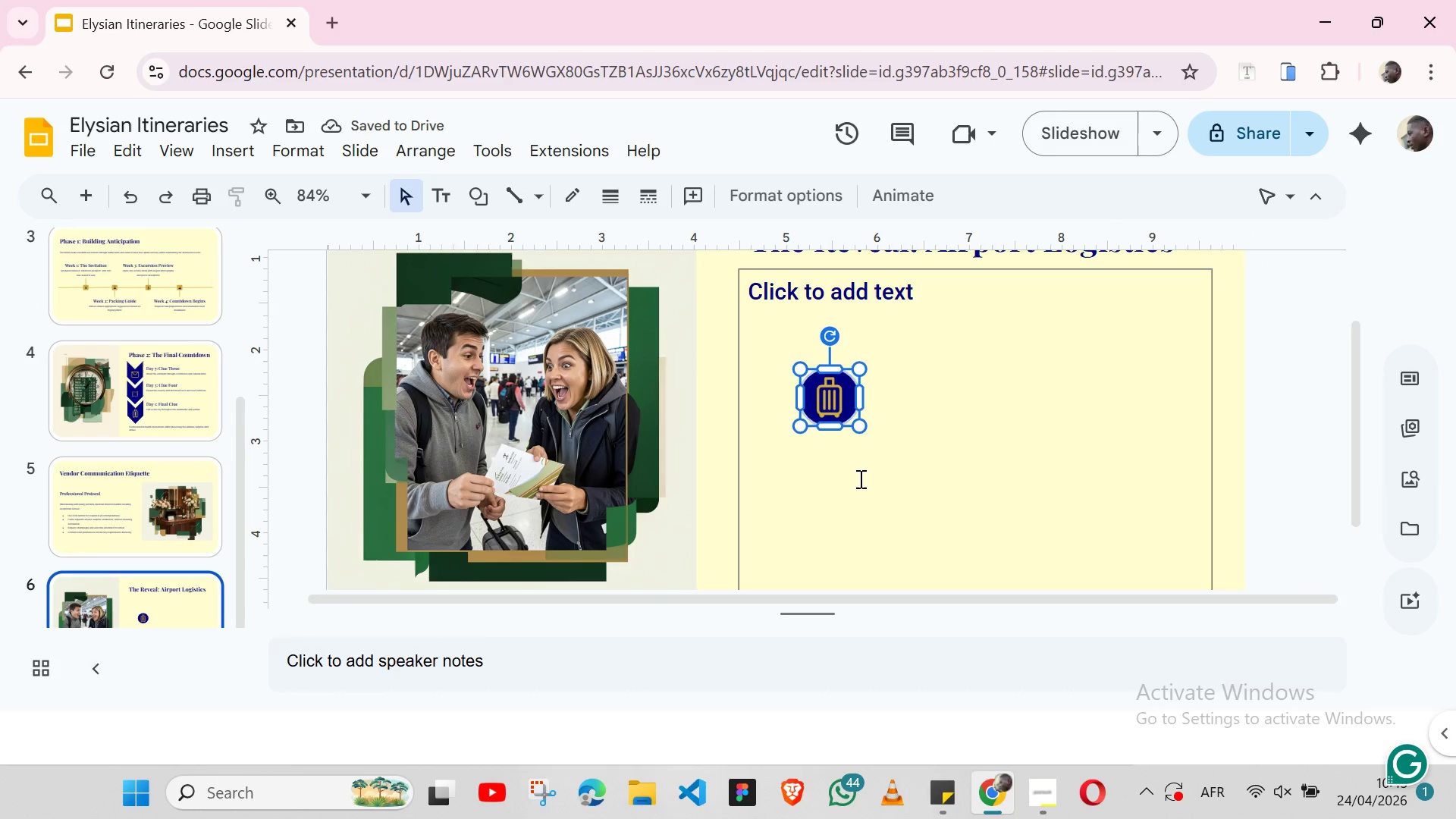 
left_click([859, 479])
 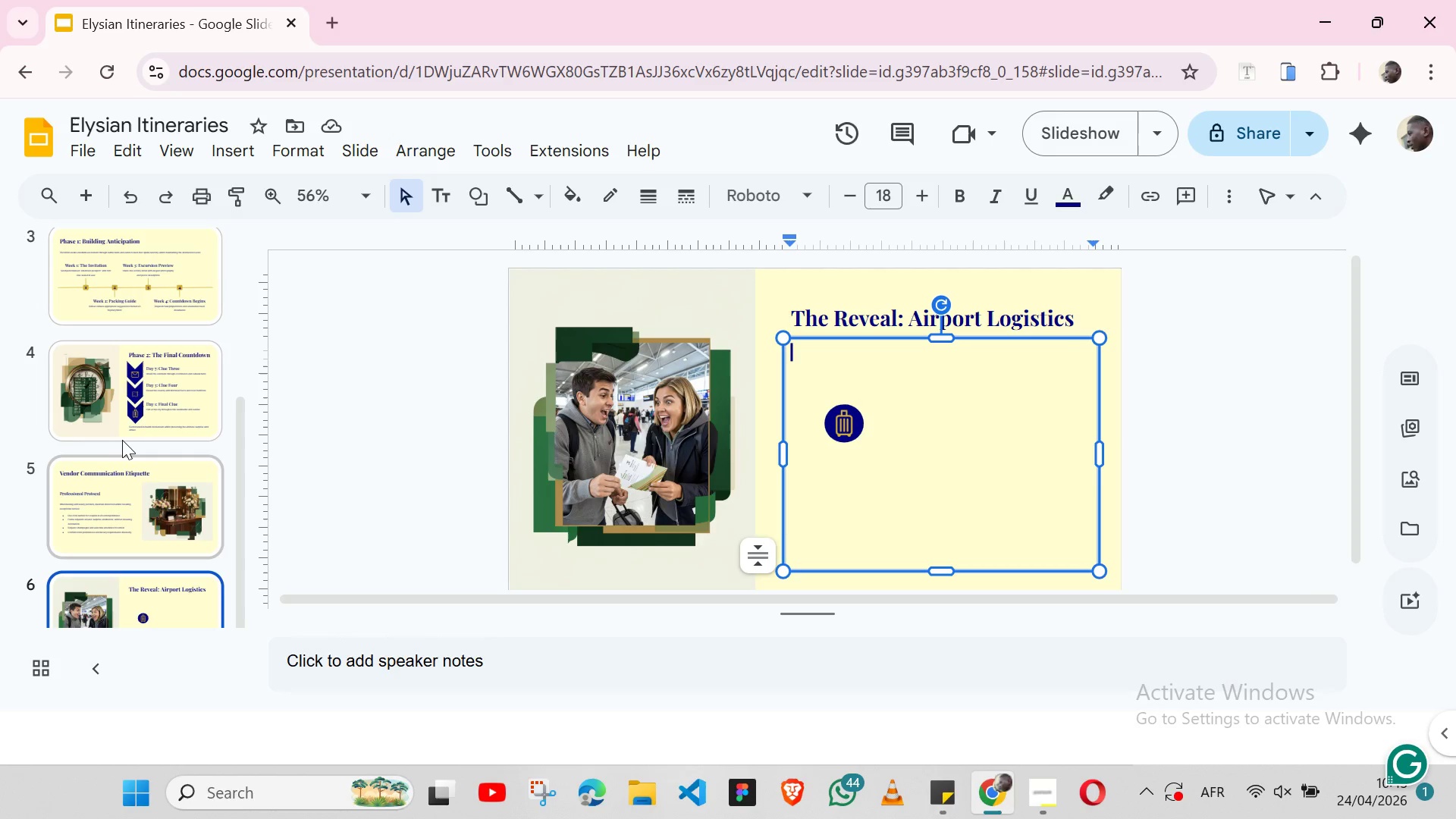 
wait(14.73)
 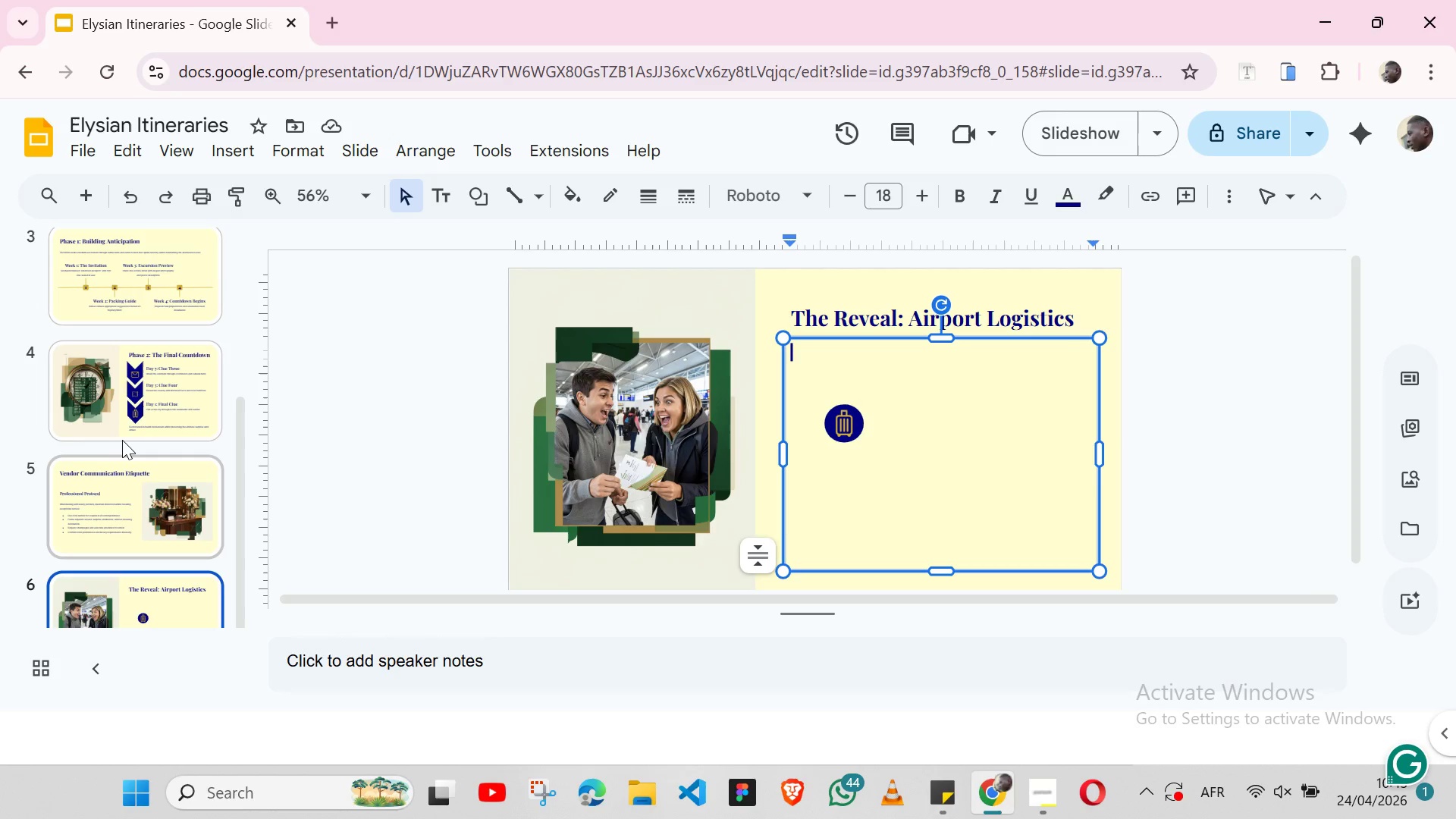 
left_click([171, 393])
 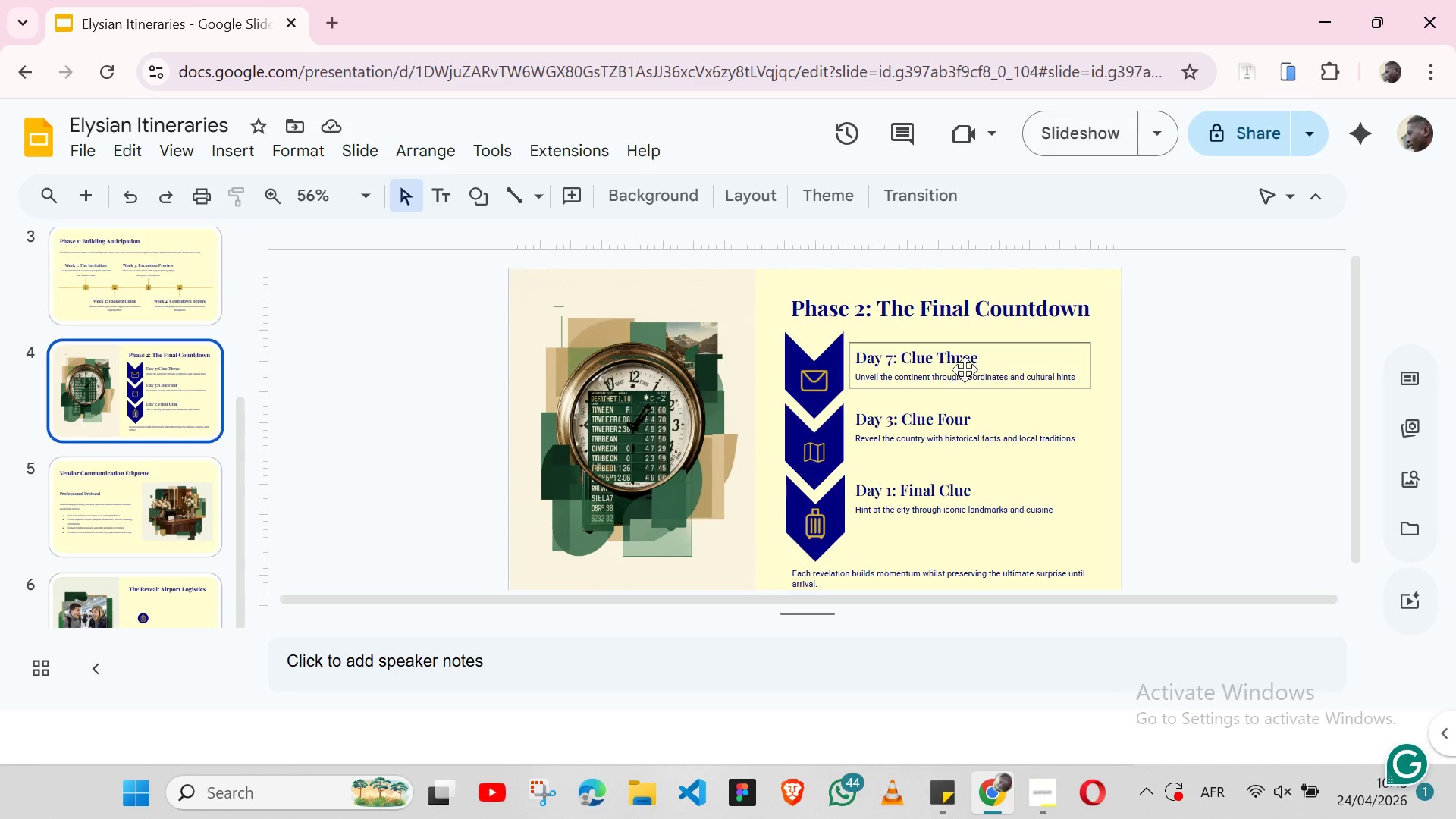 
left_click([965, 369])
 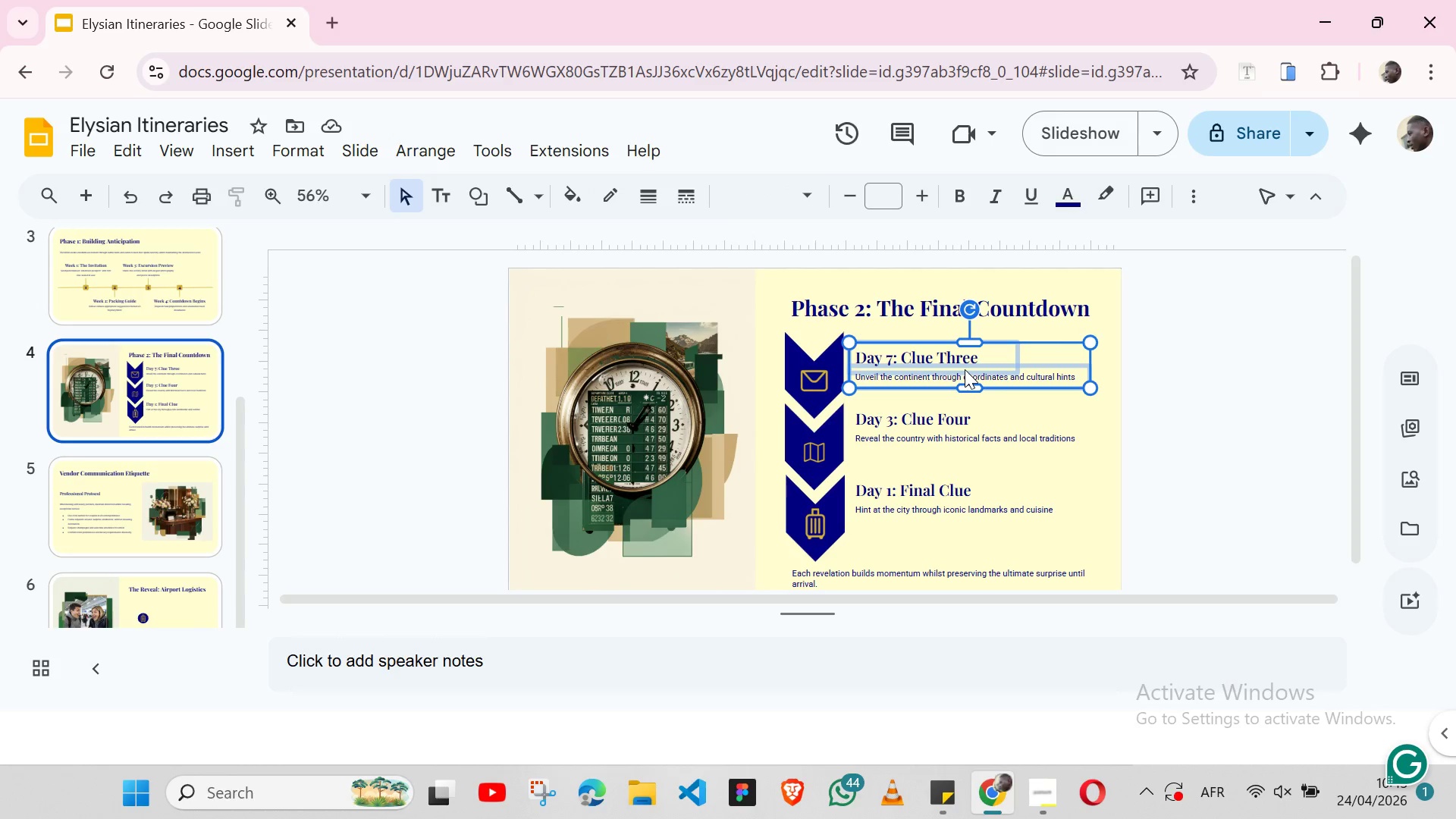 
key(Control+C)
 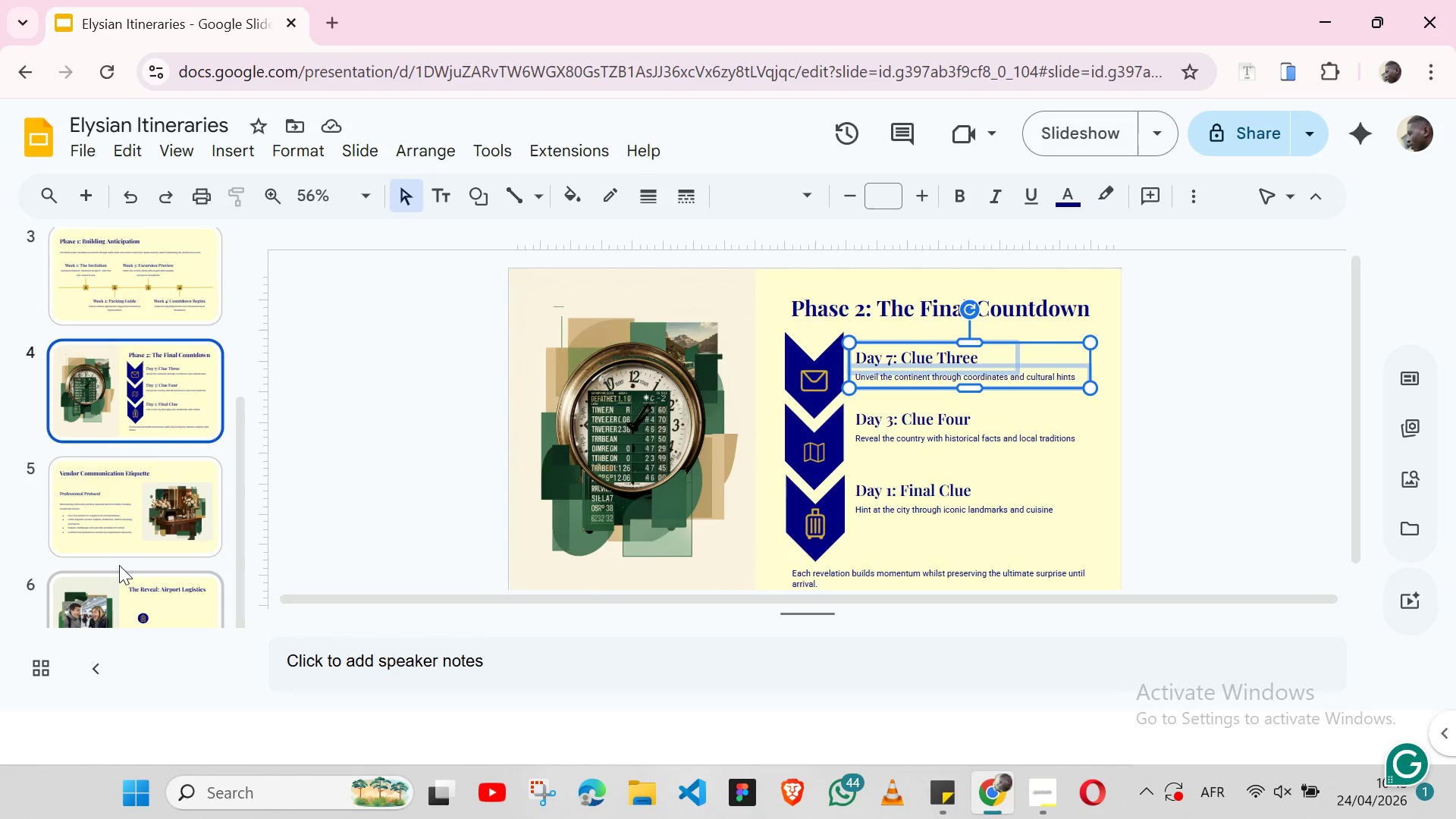 
left_click([125, 607])
 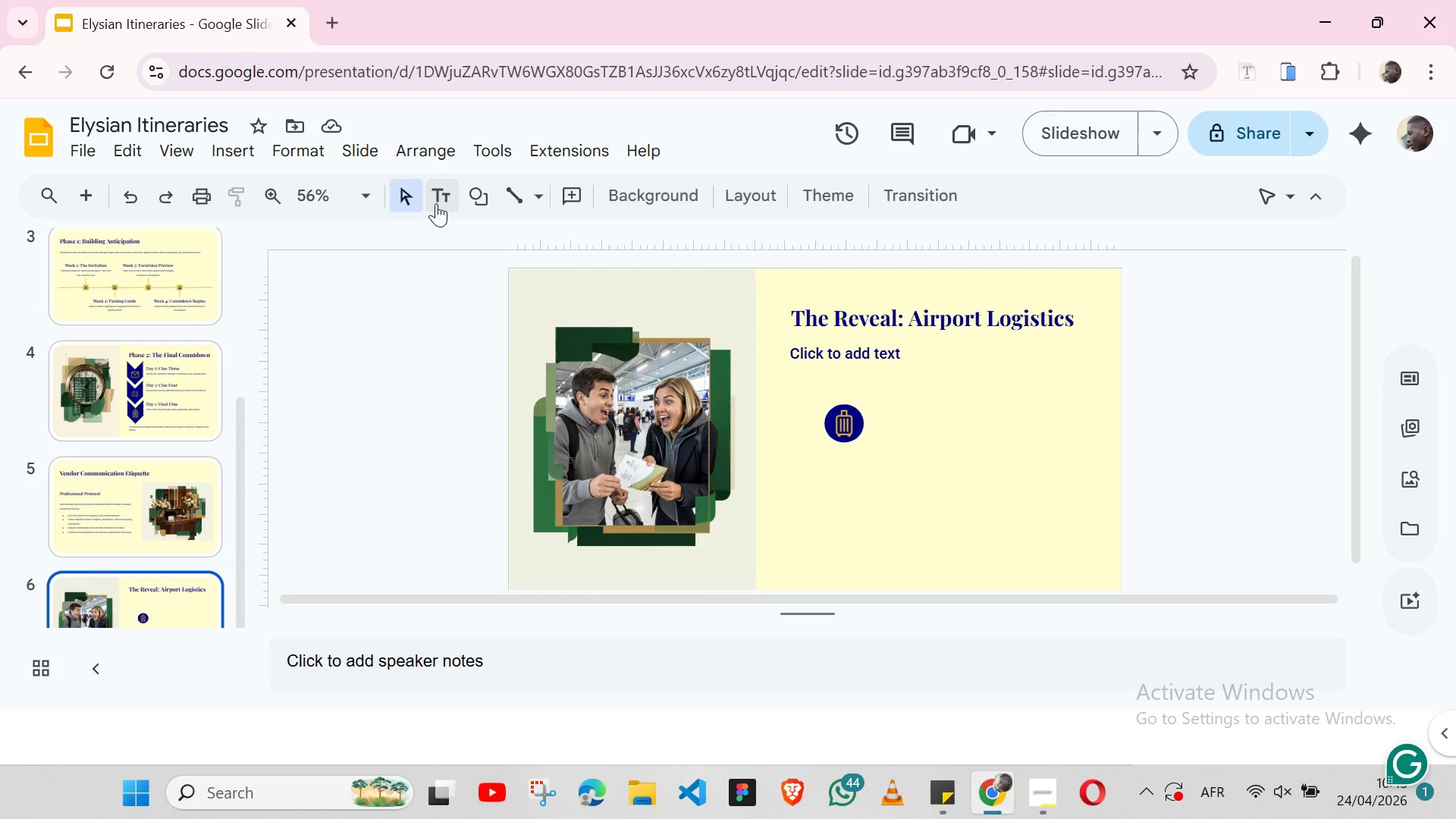 
left_click([436, 203])
 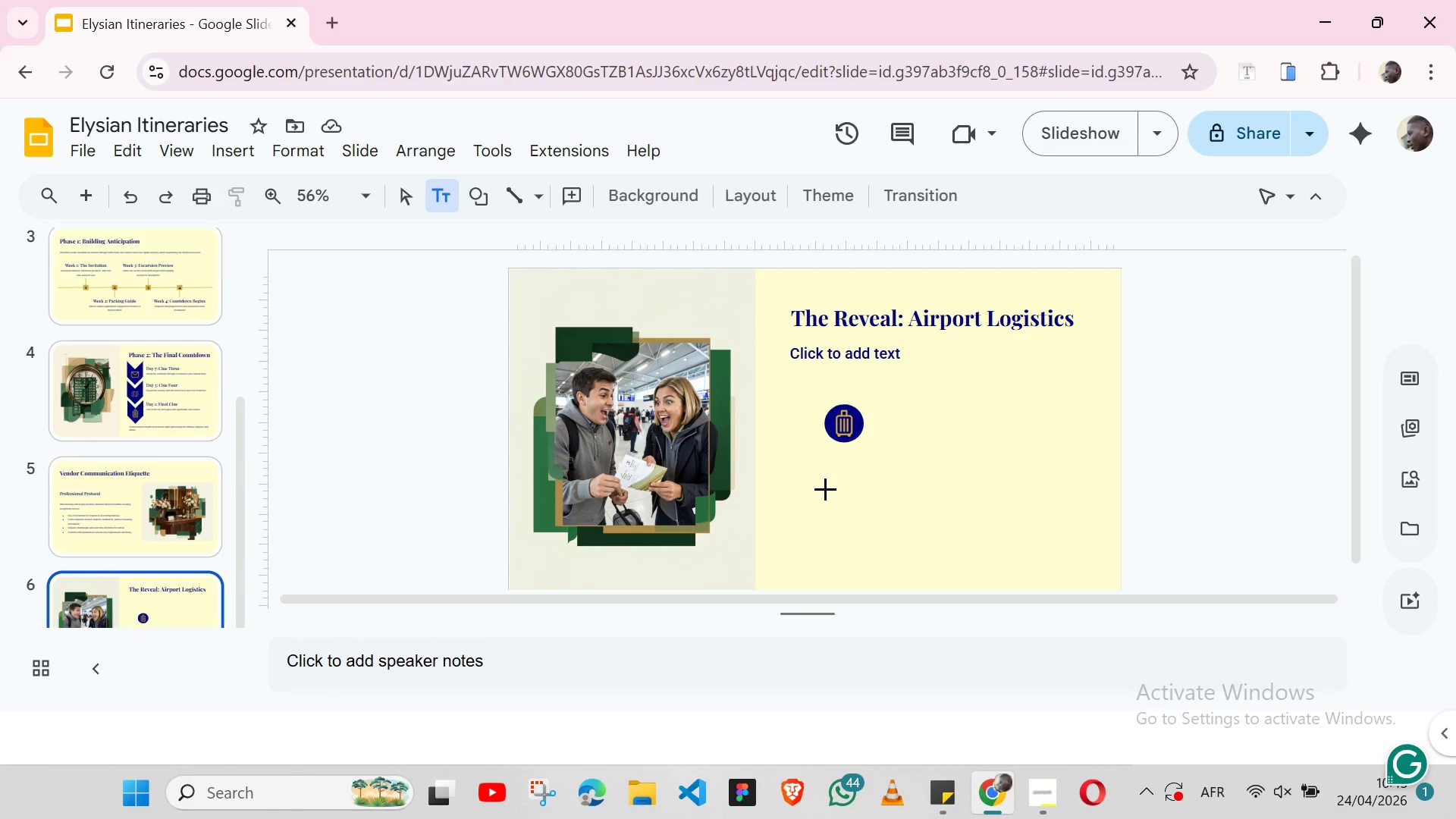 
wait(5.5)
 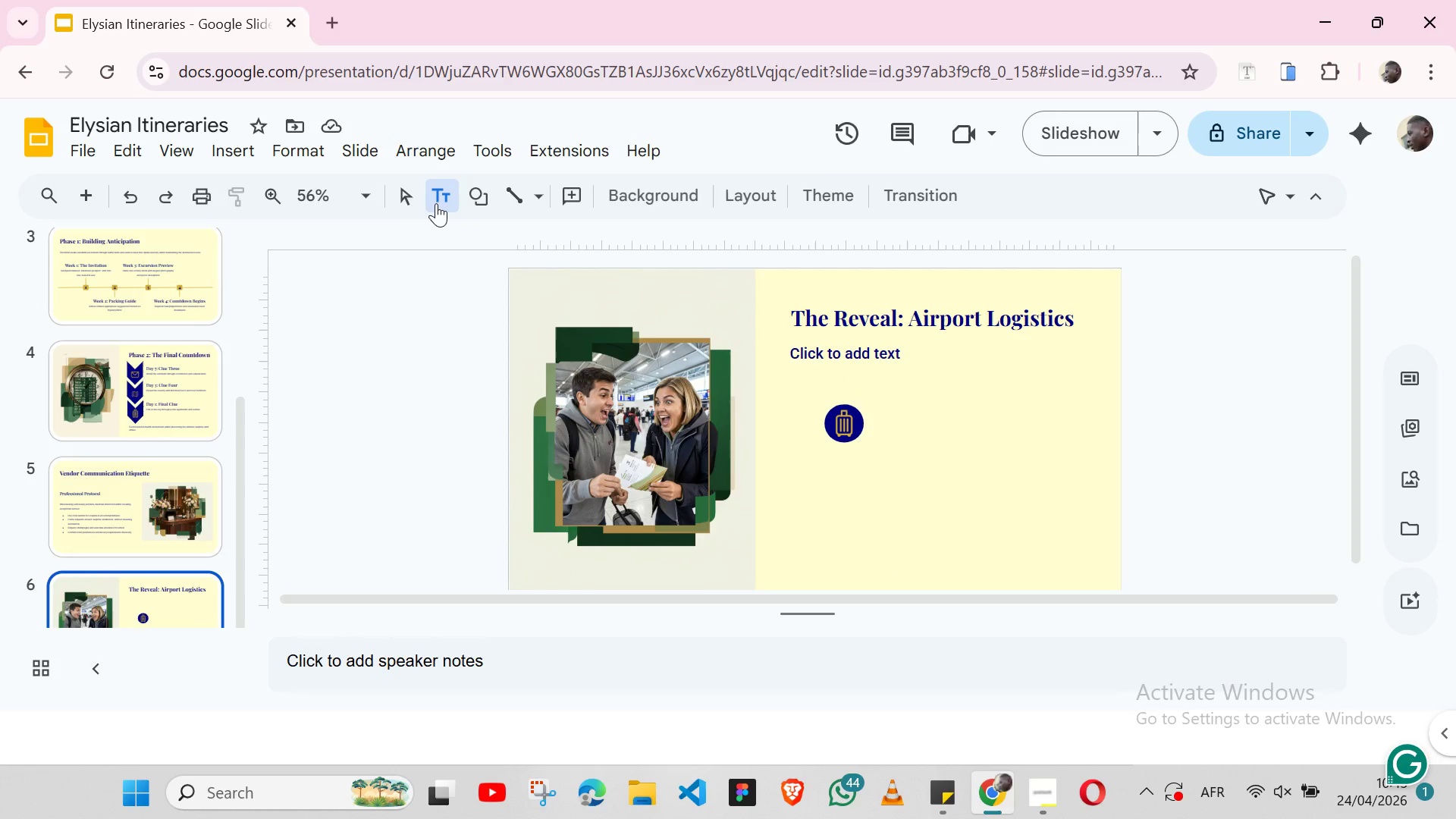 
left_click([825, 488])
 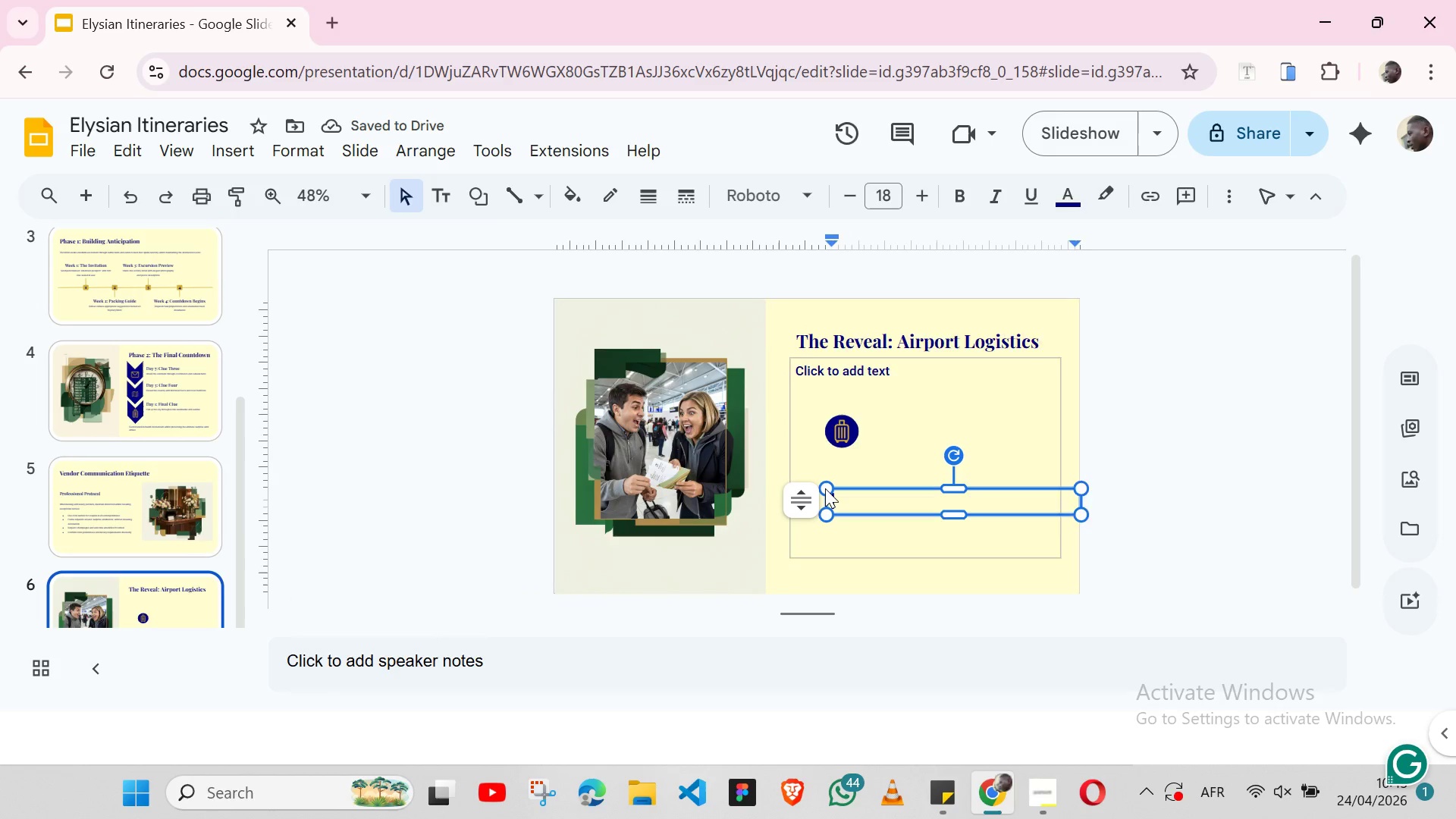 
key(Control+ControlLeft)
 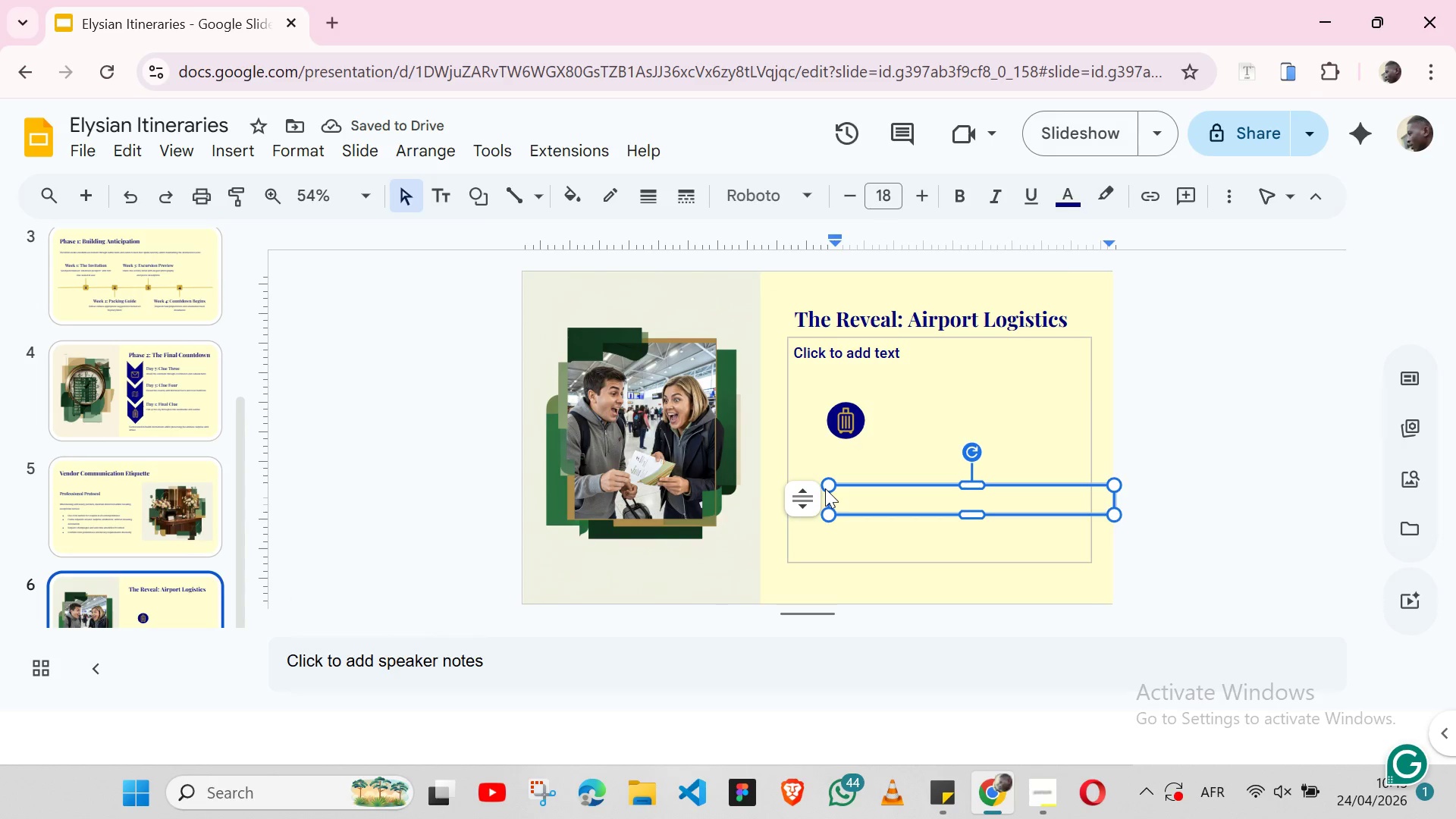 
key(Control+V)
 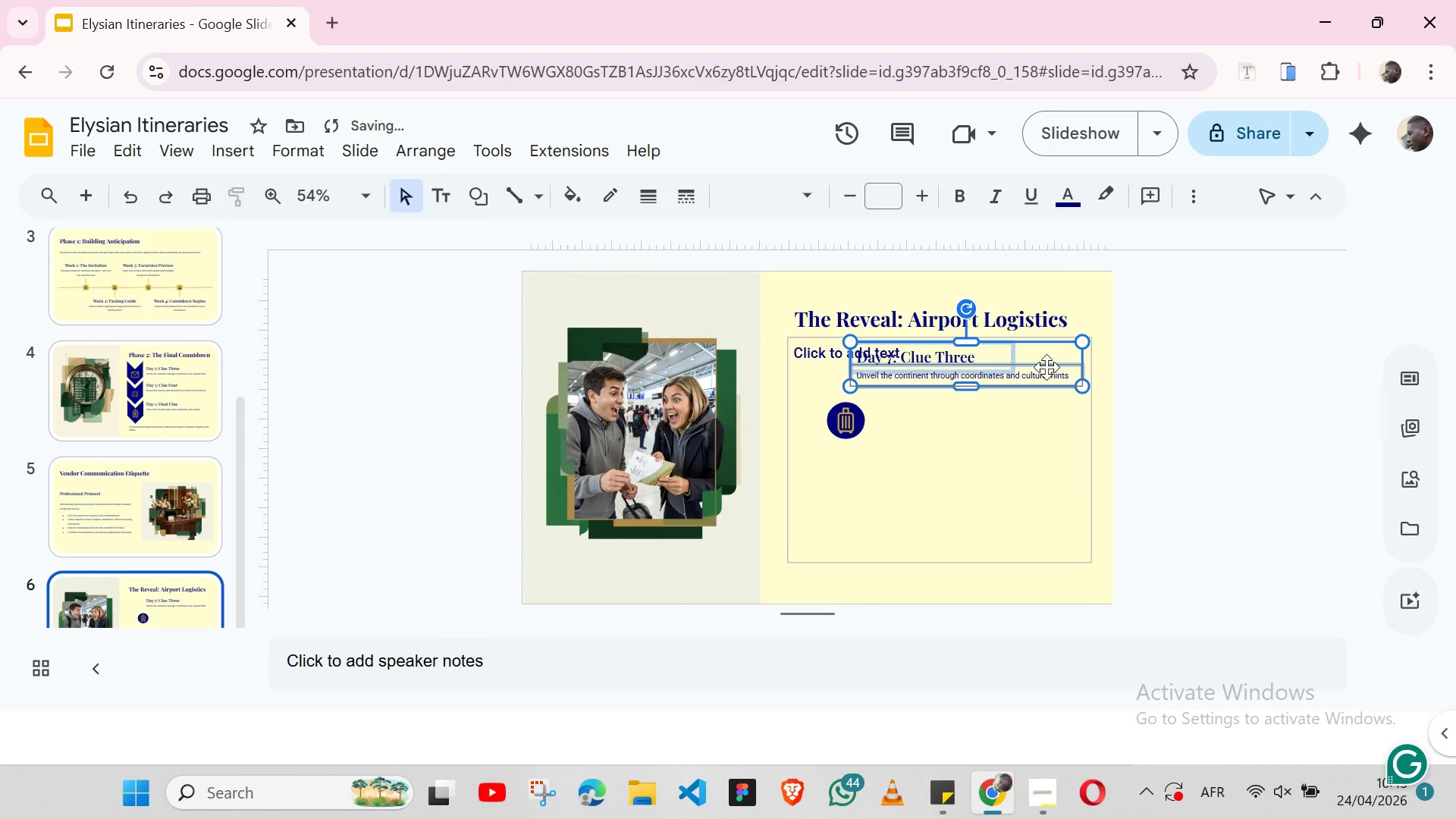 
left_click_drag(start_coordinate=[1046, 367], to_coordinate=[1003, 481])
 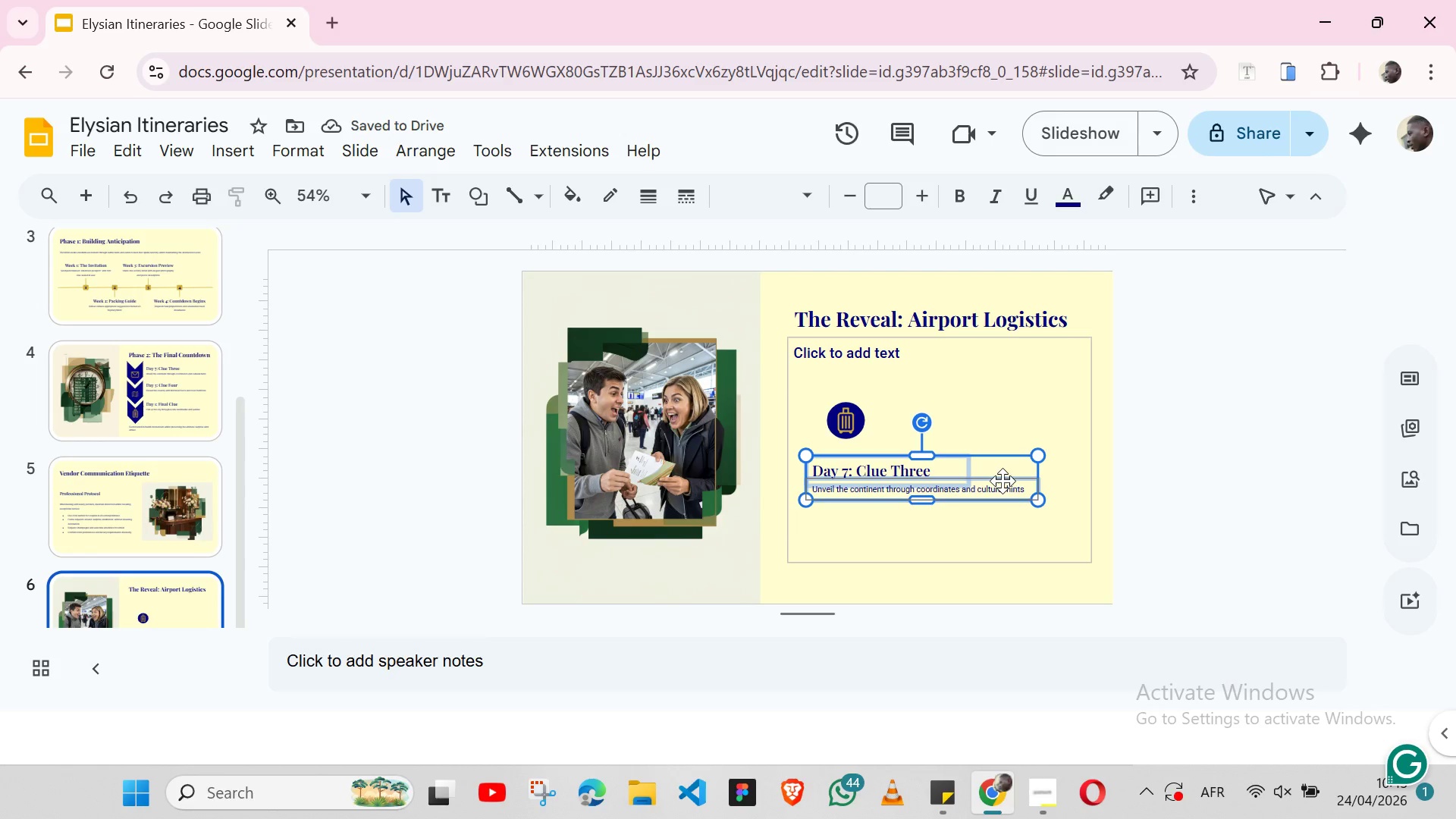 
left_click([1006, 541])
 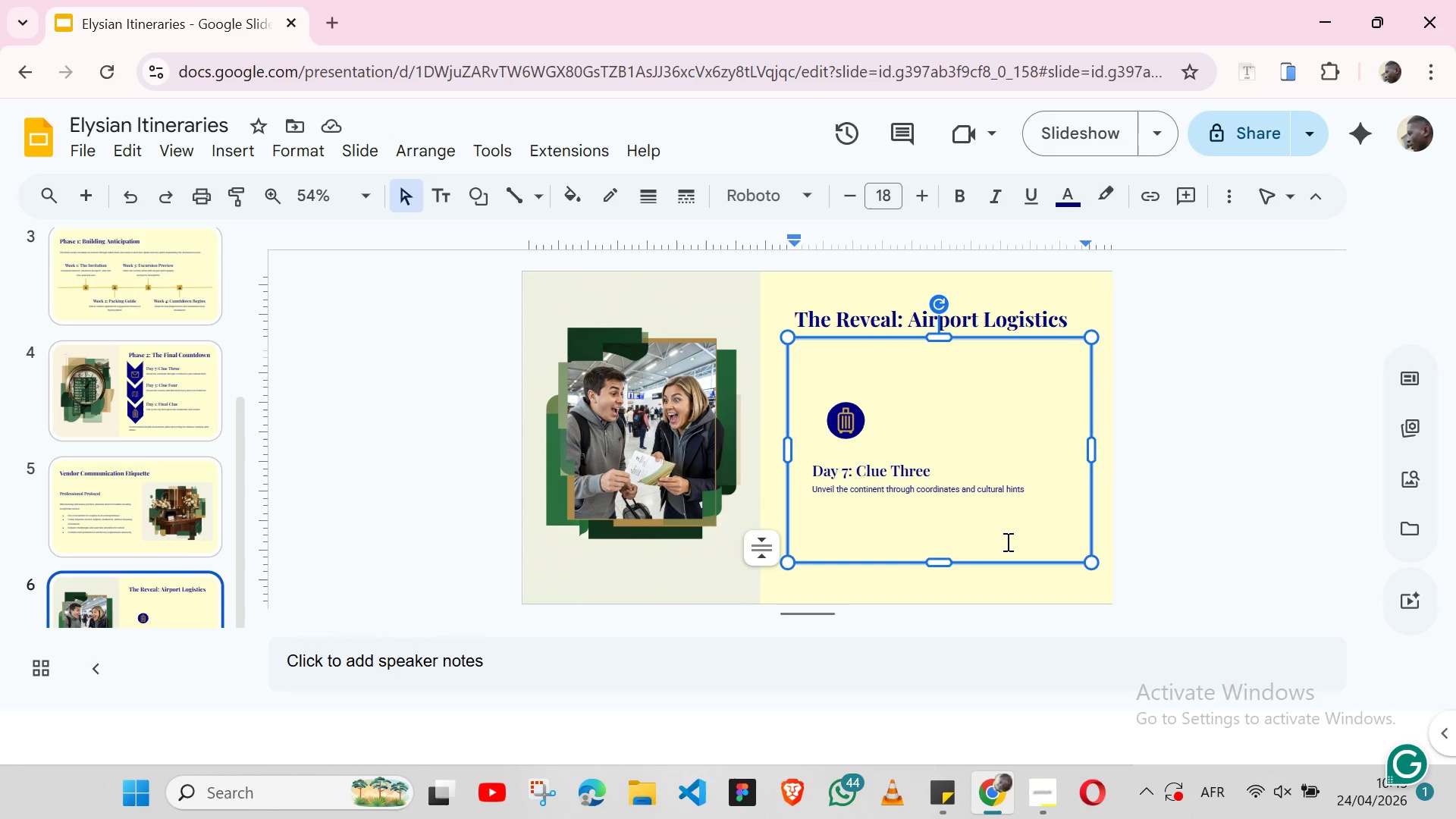 
wait(10.52)
 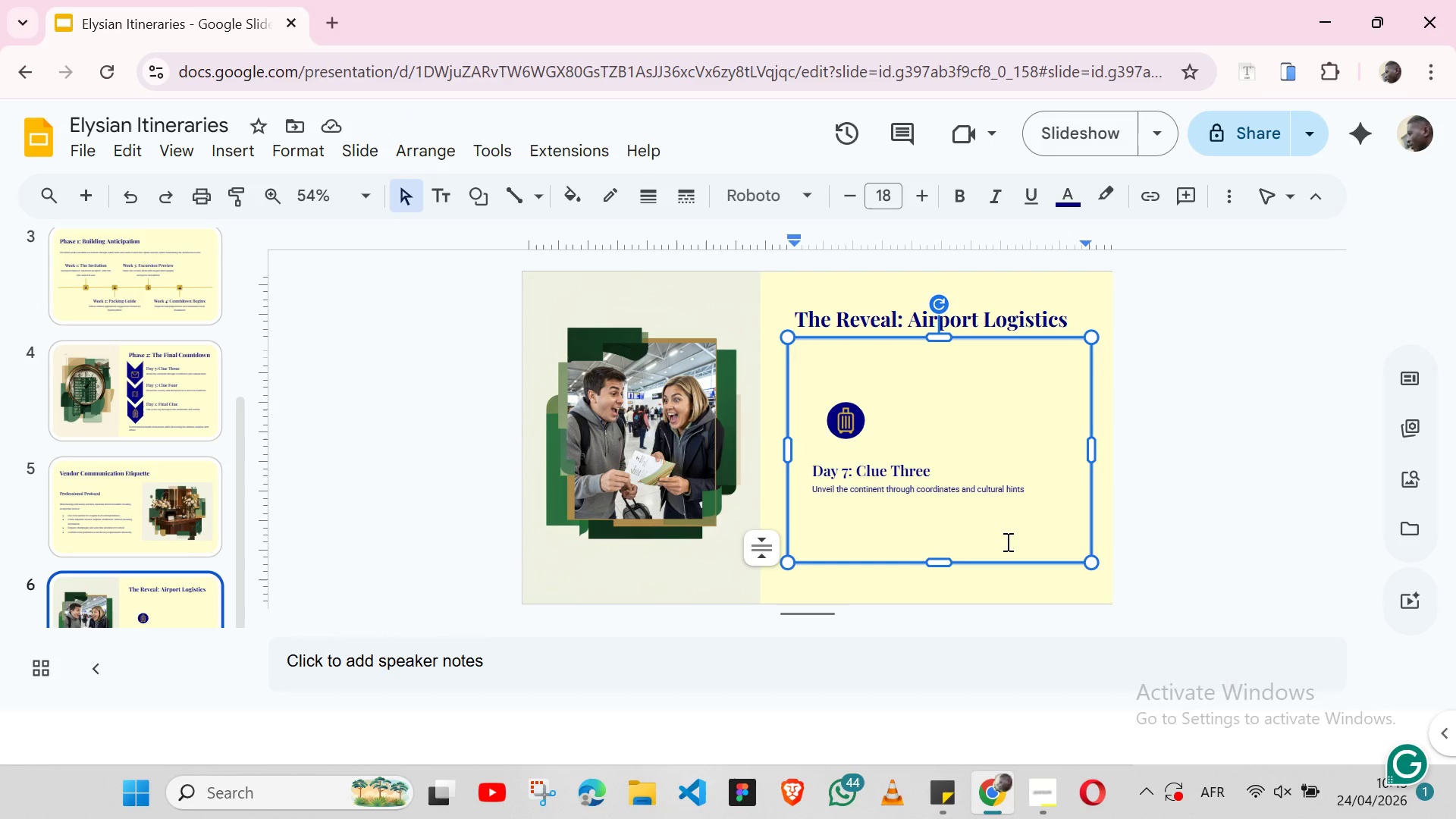 
left_click([892, 507])
 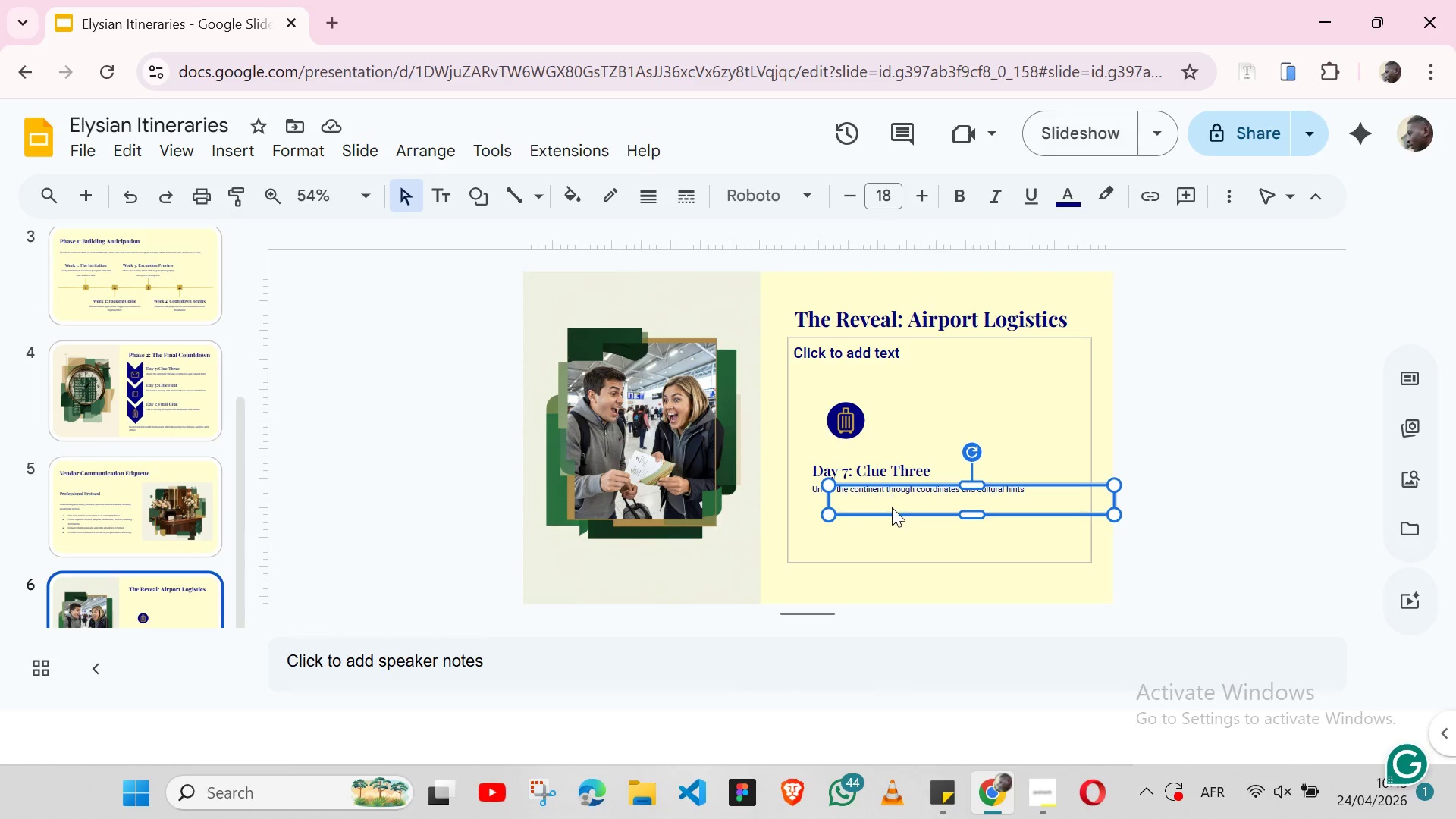 
key(Backspace)
 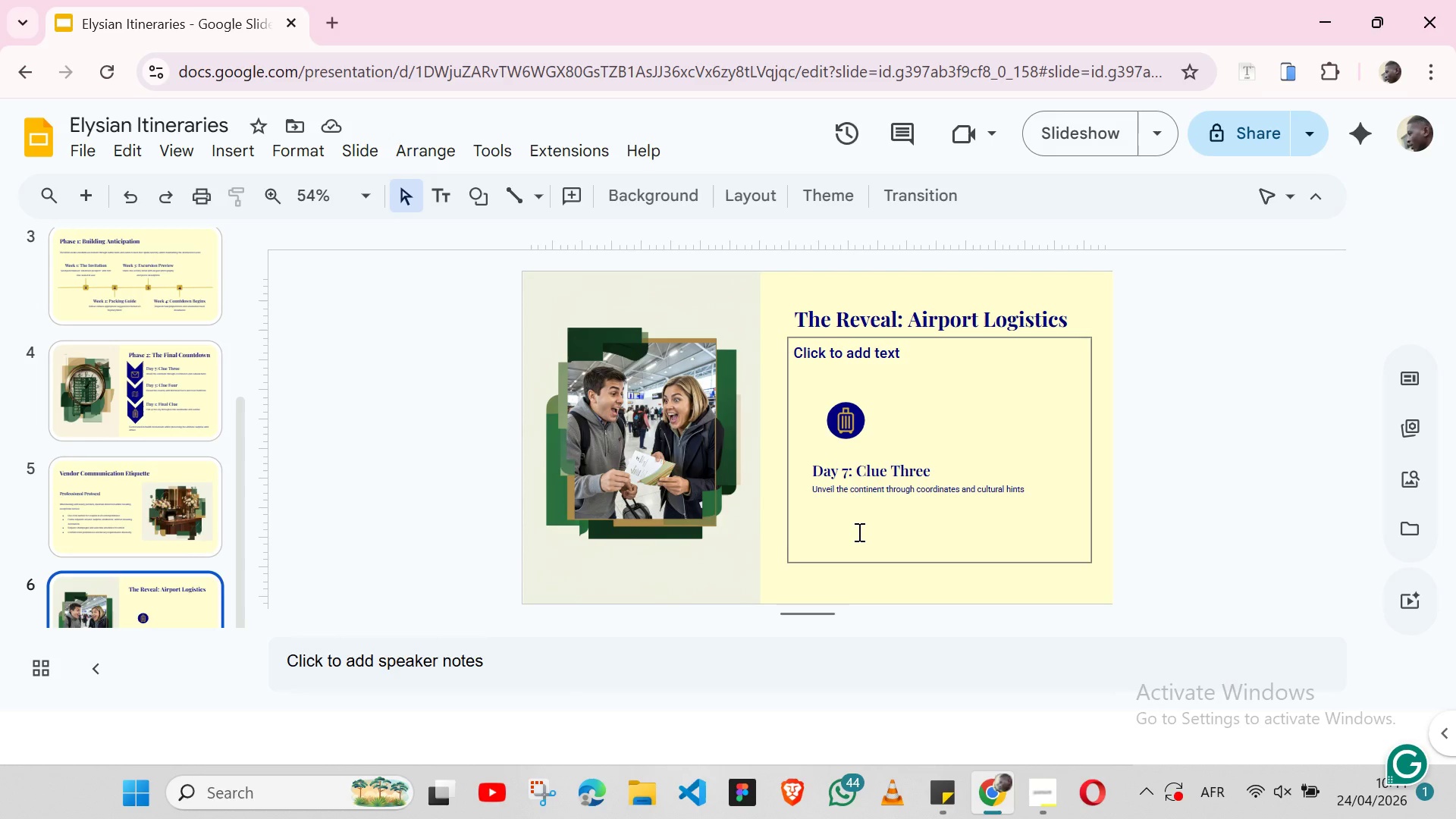 
wait(20.8)
 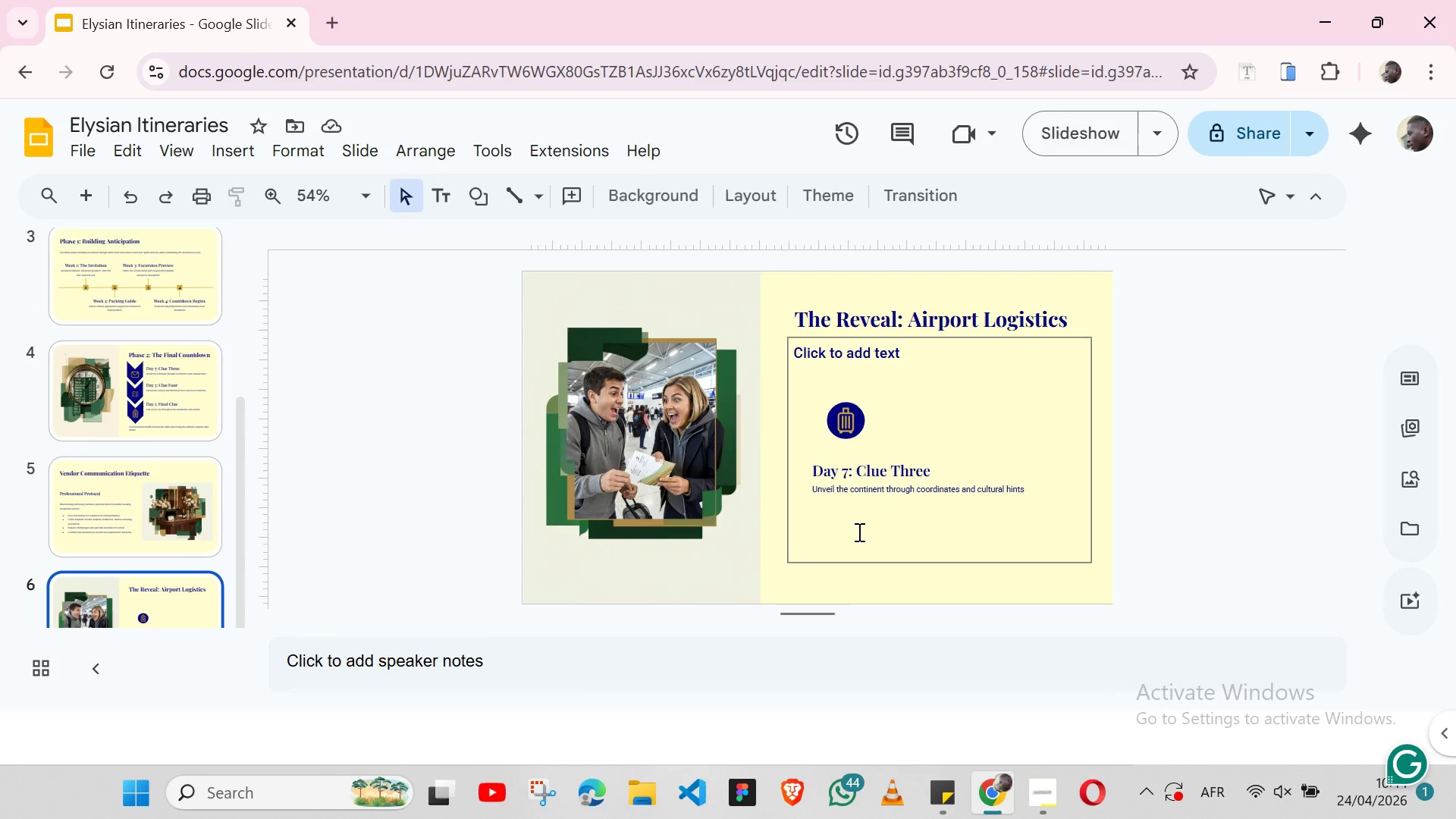 
left_click([935, 789])
 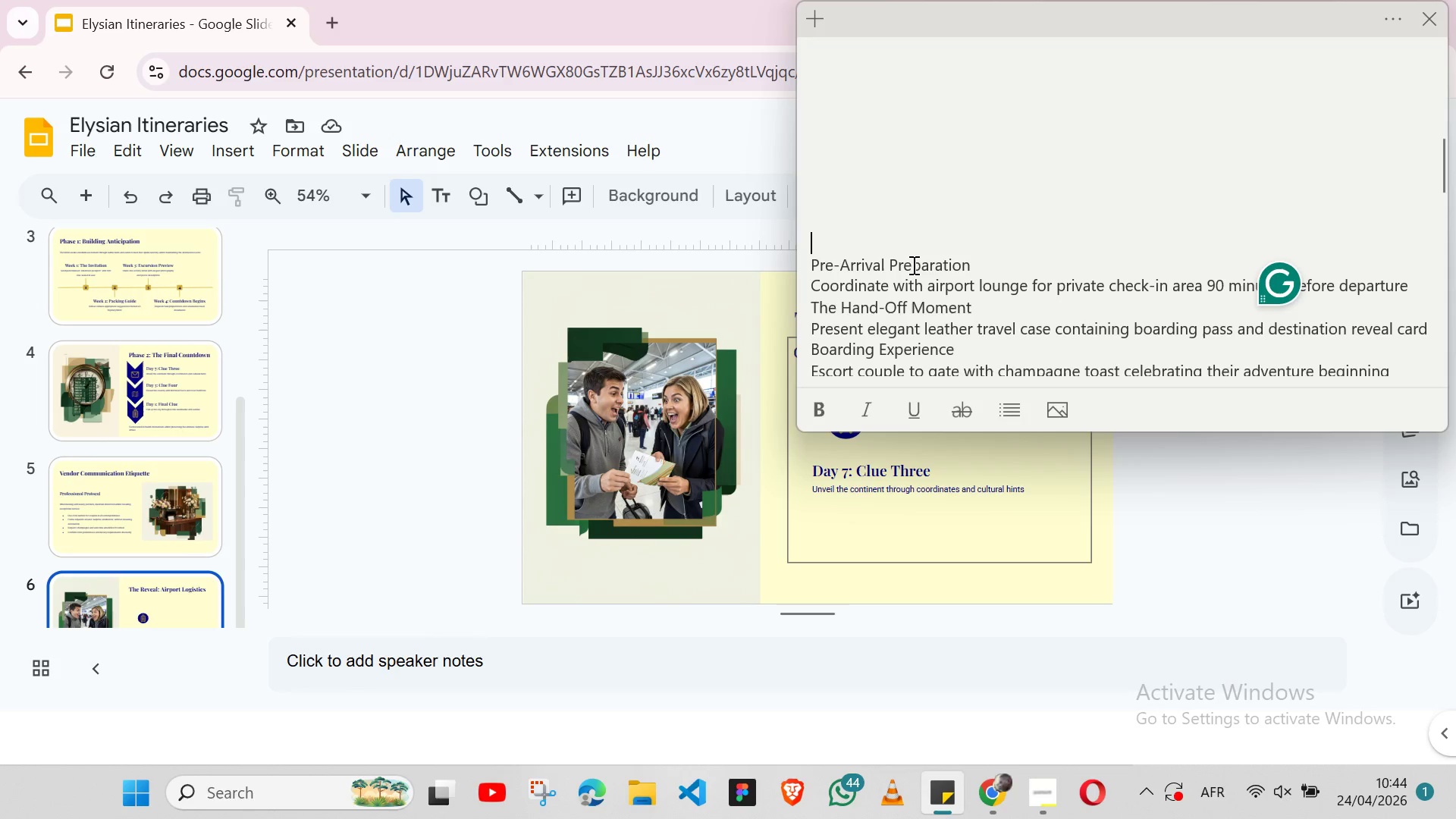 
double_click([912, 265])
 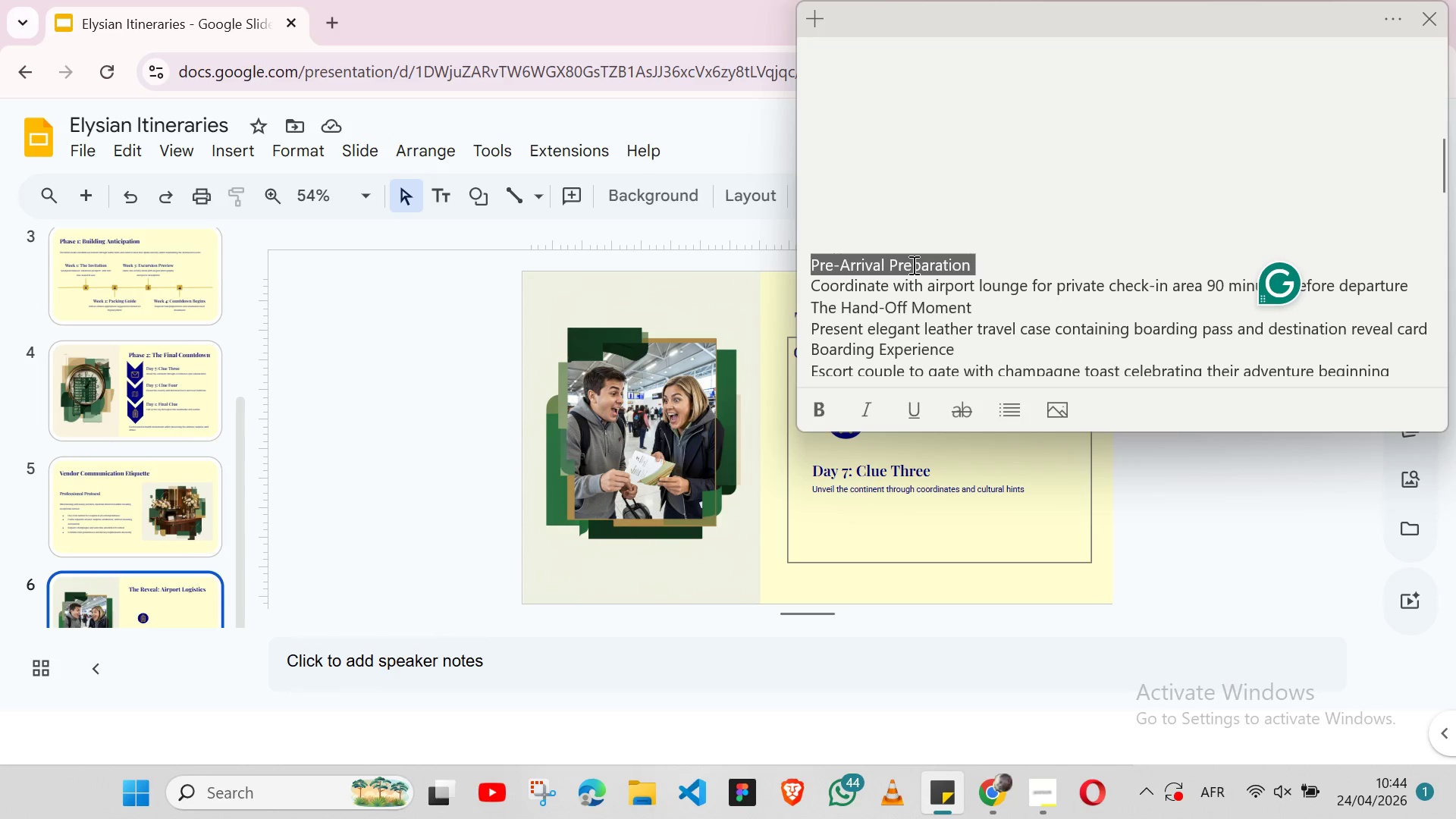 
triple_click([912, 265])
 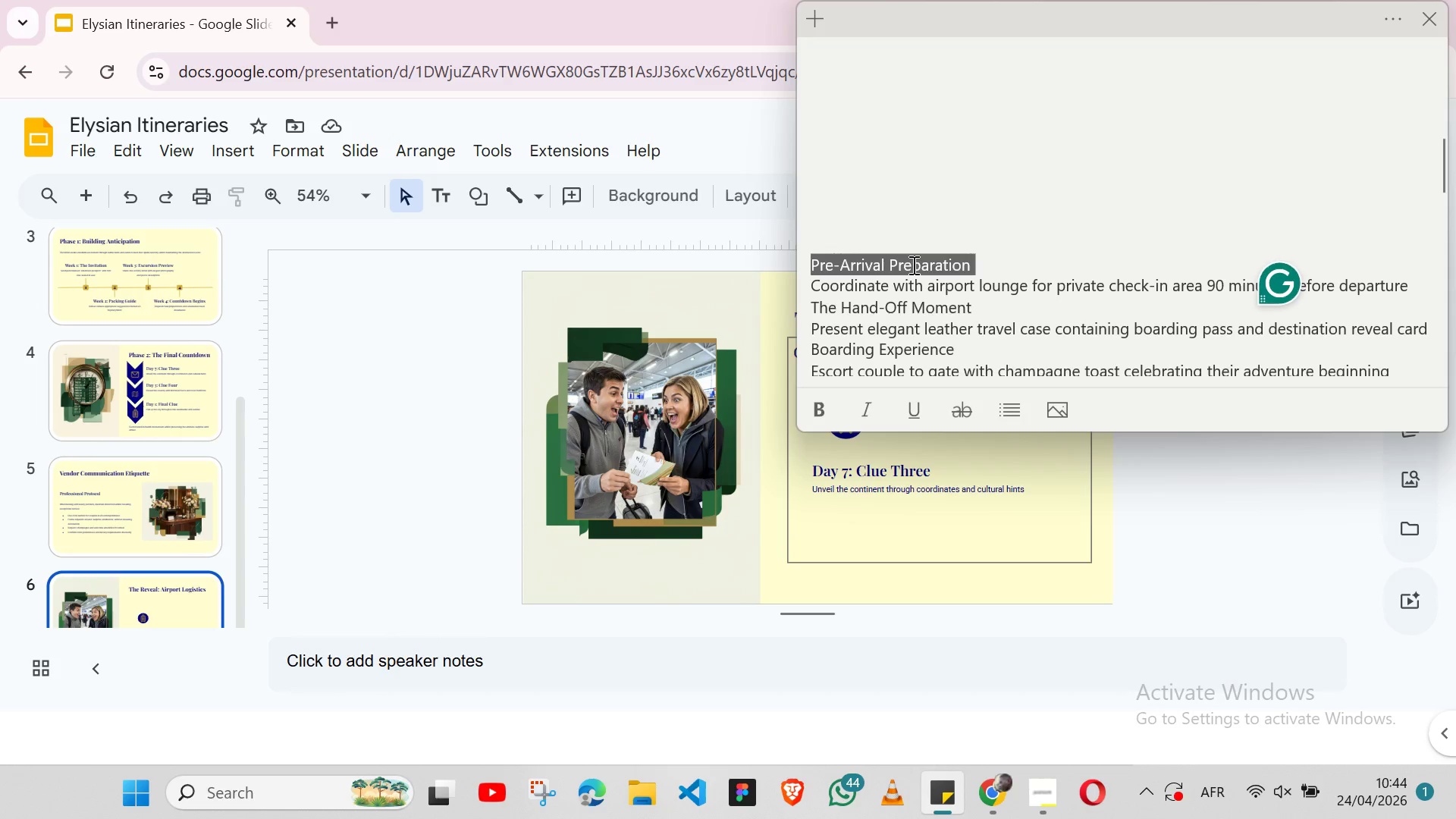 
key(Shift+ShiftLeft)
 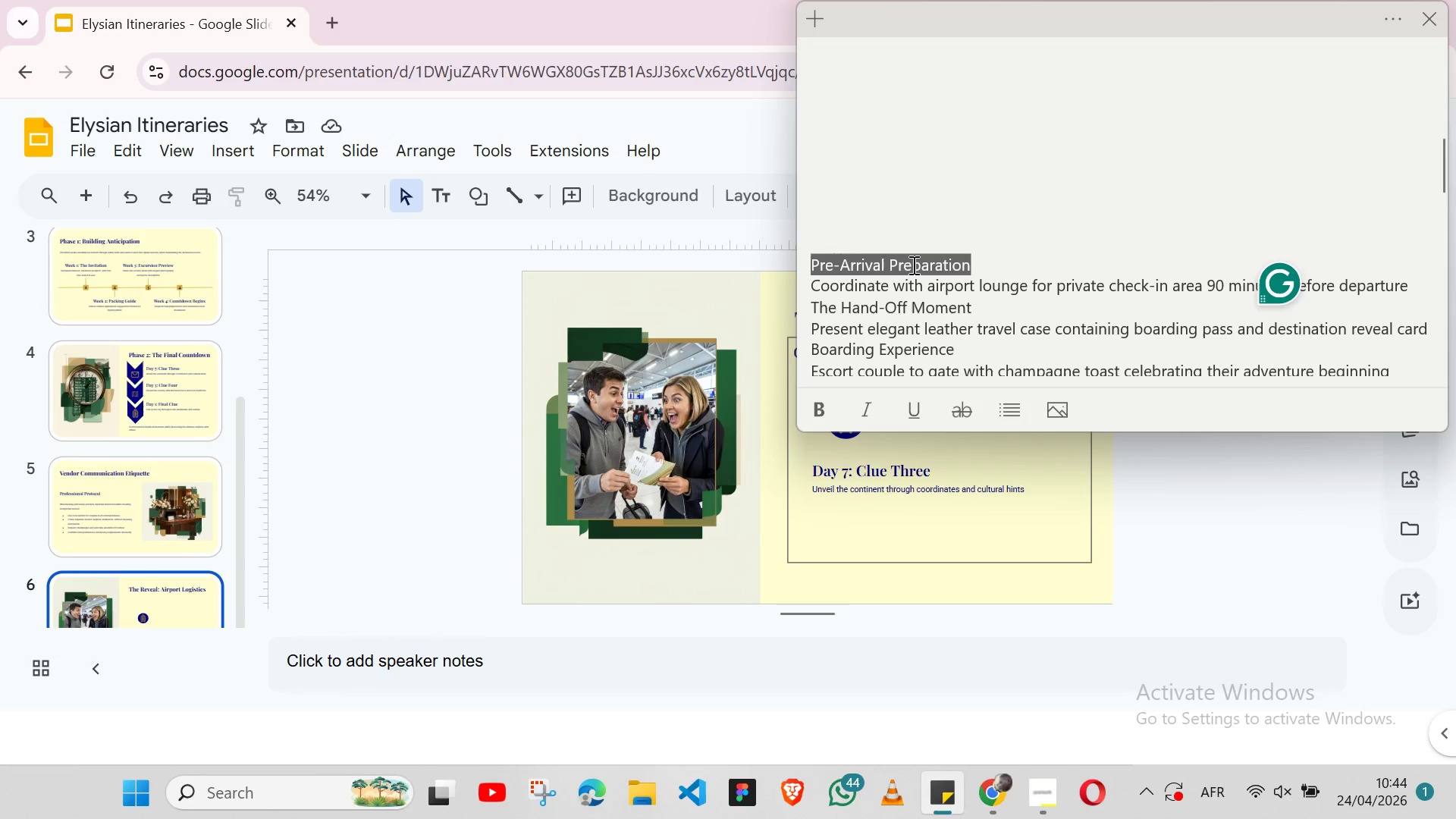 
key(Shift+ArrowLeft)
 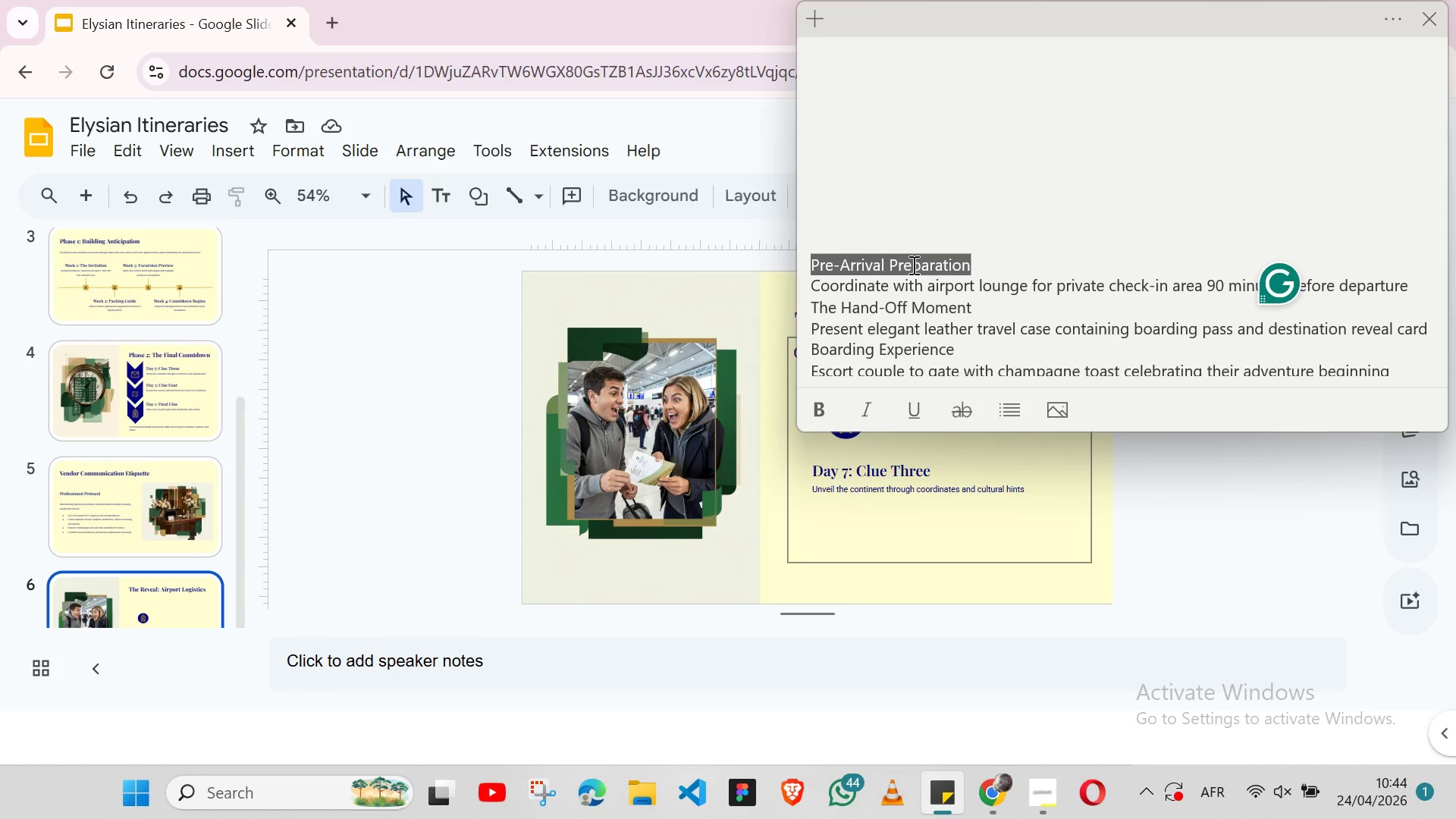 
key(Control+X)
 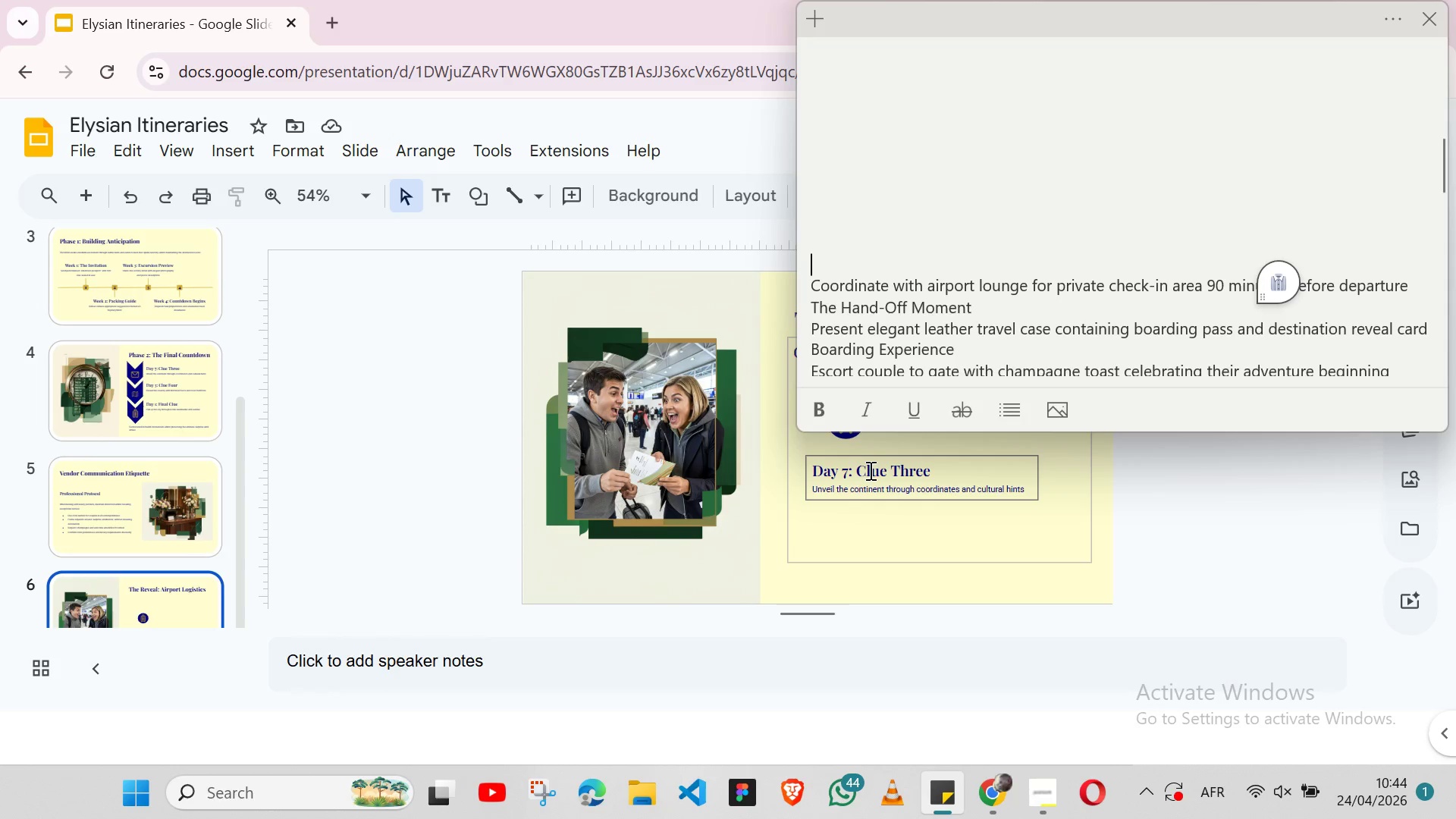 
double_click([869, 470])
 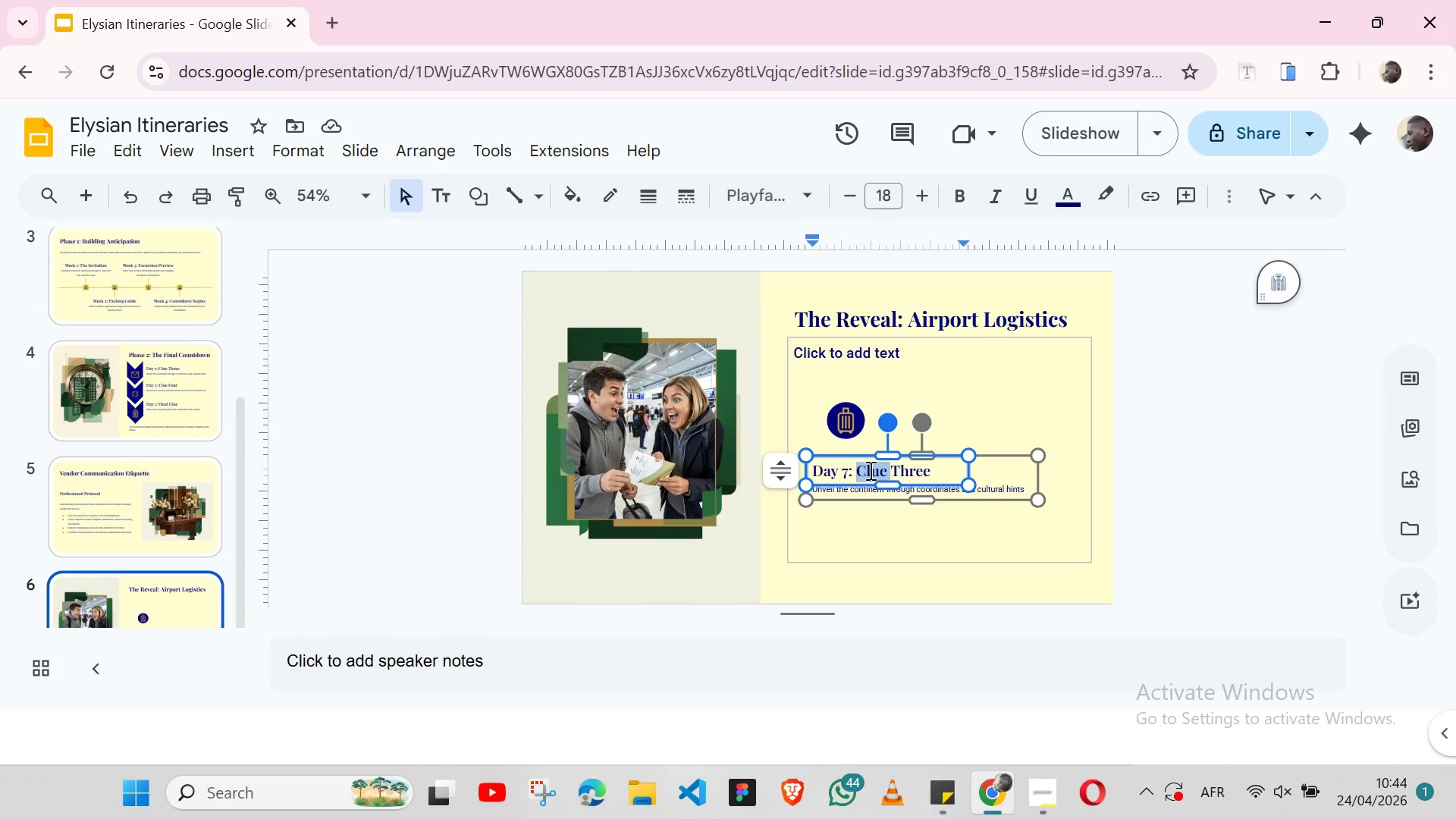 
triple_click([869, 470])
 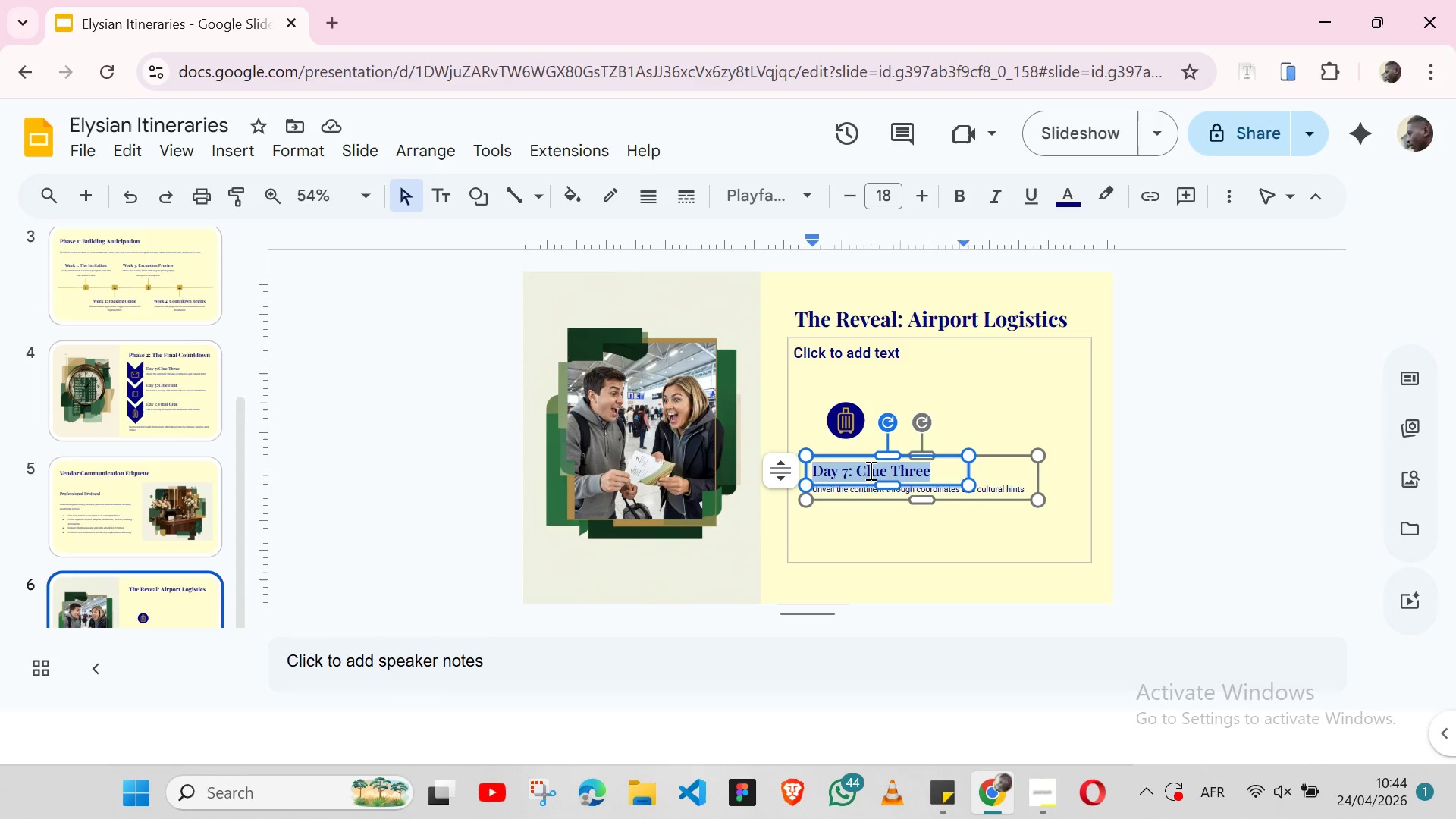 
key(Control+V)
 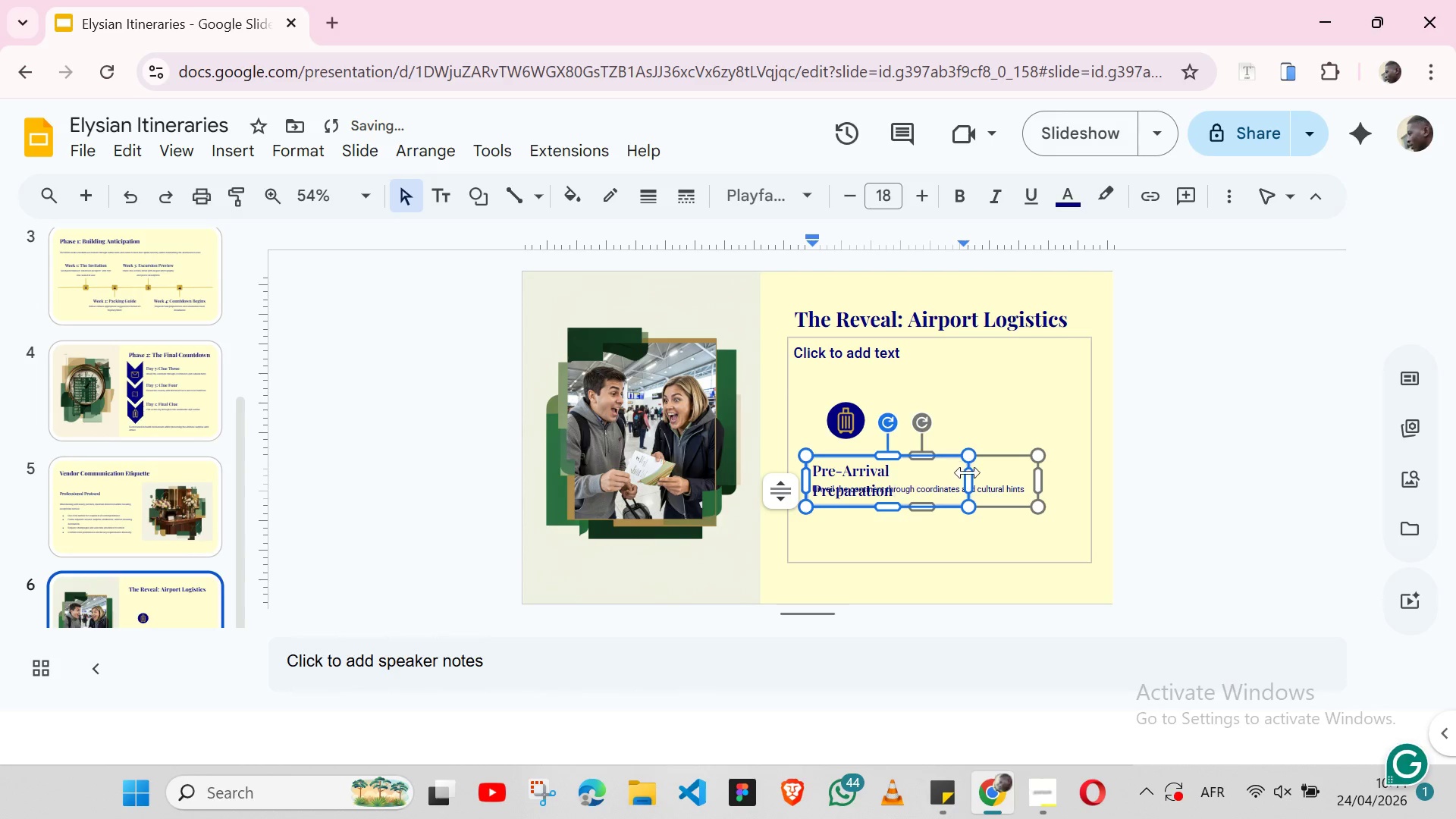 
left_click_drag(start_coordinate=[971, 472], to_coordinate=[1034, 465])
 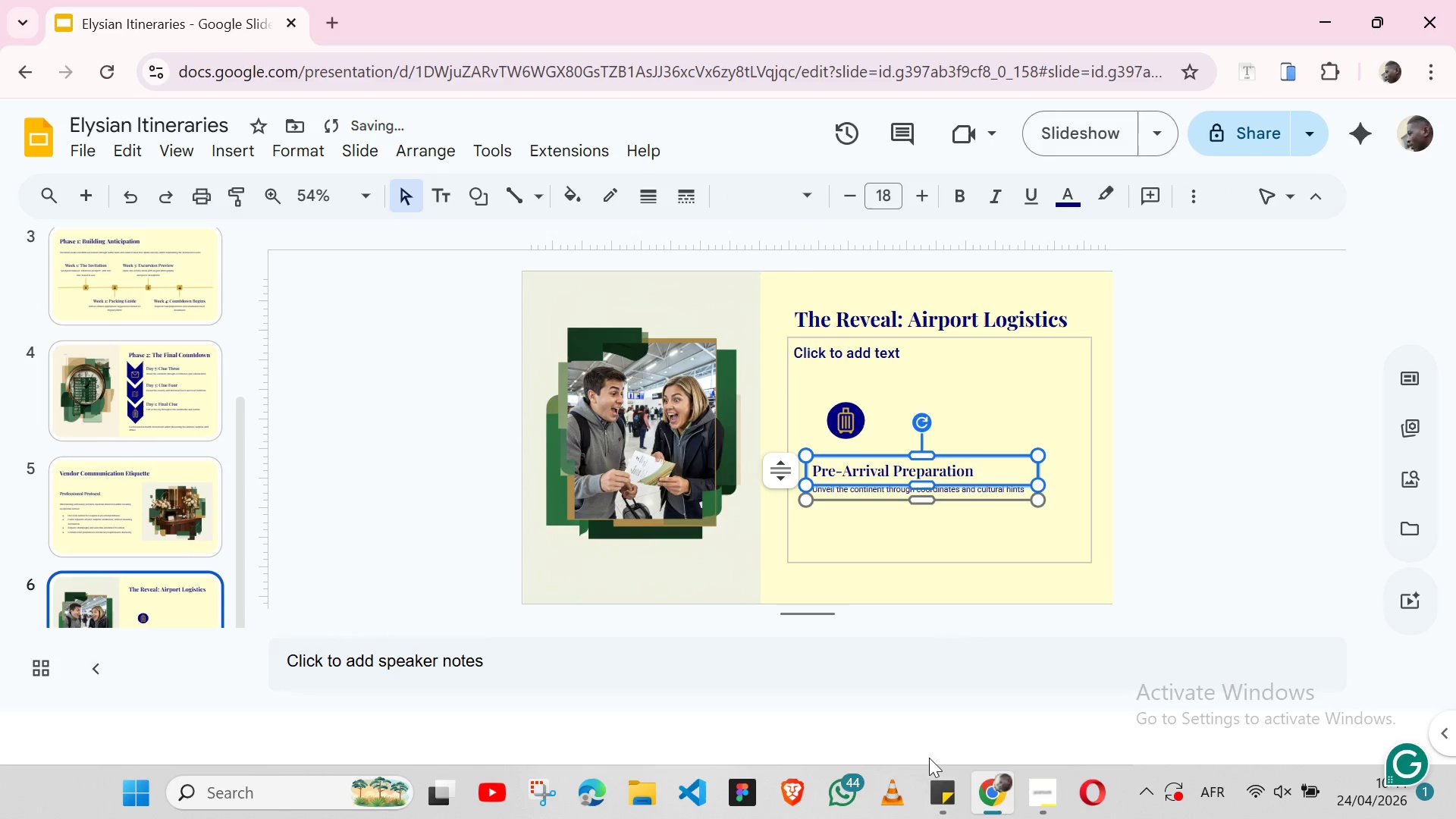 
left_click([938, 783])
 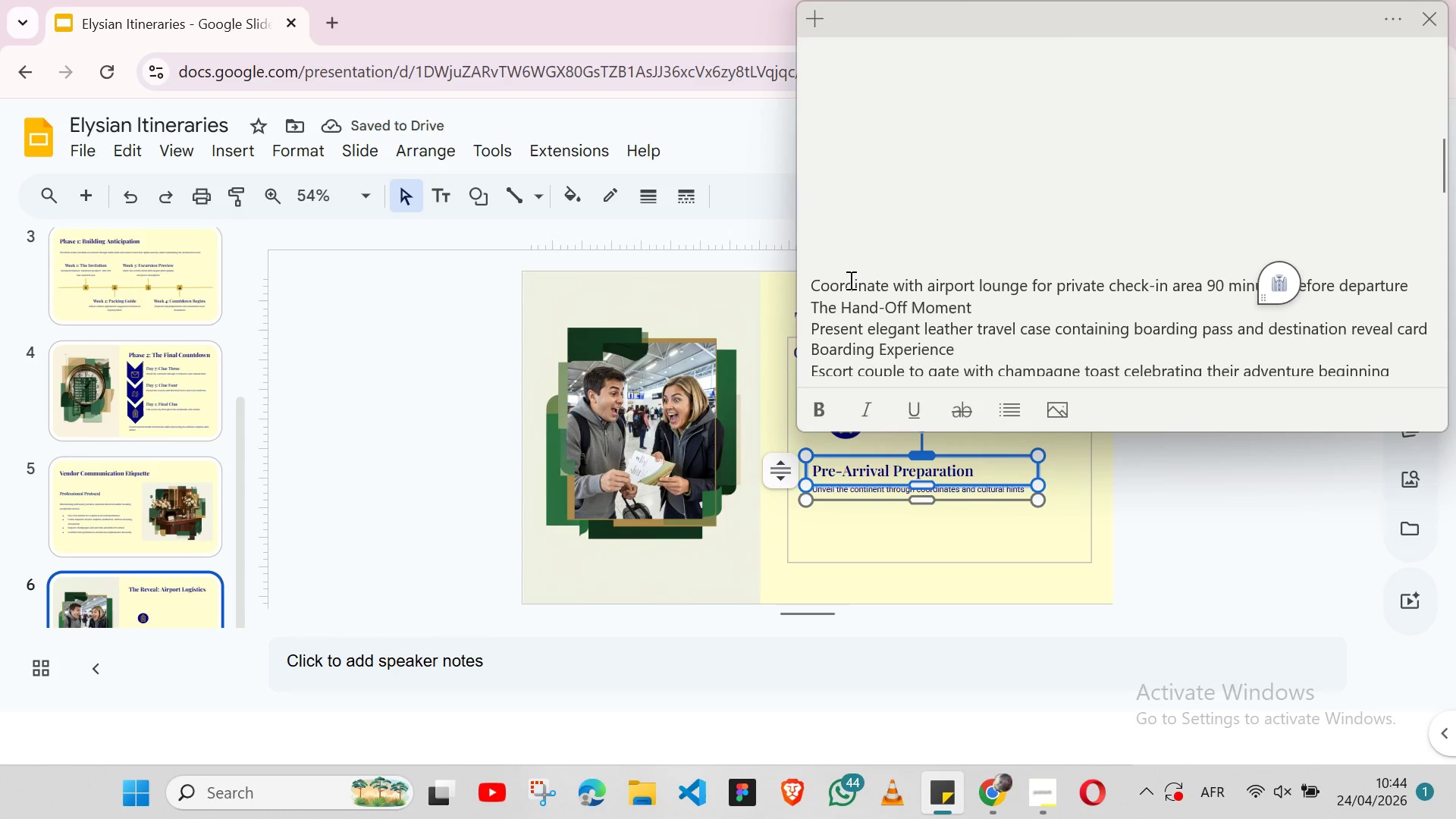 
double_click([851, 281])
 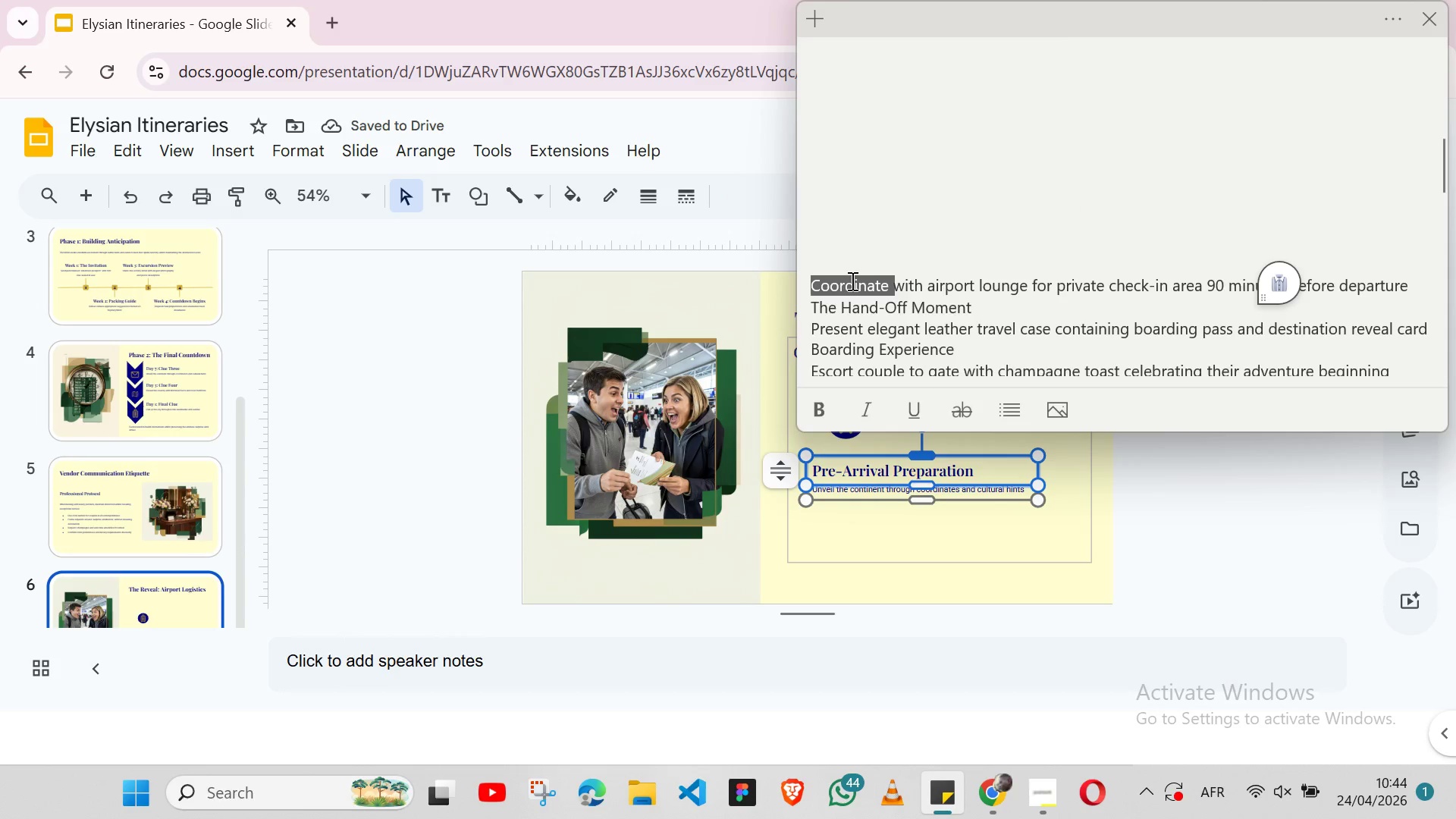 
triple_click([851, 281])
 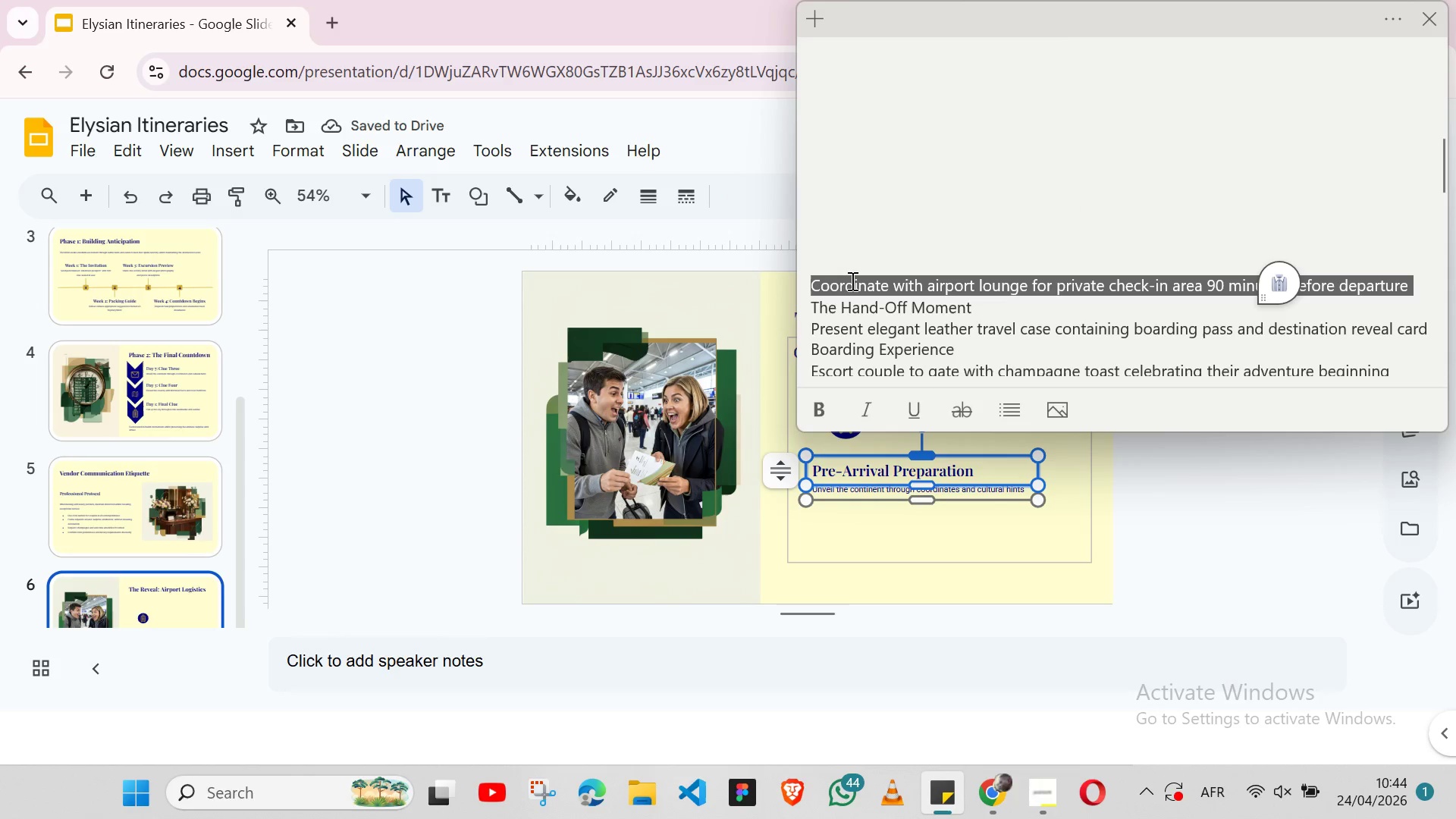 
key(Shift+ArrowLeft)
 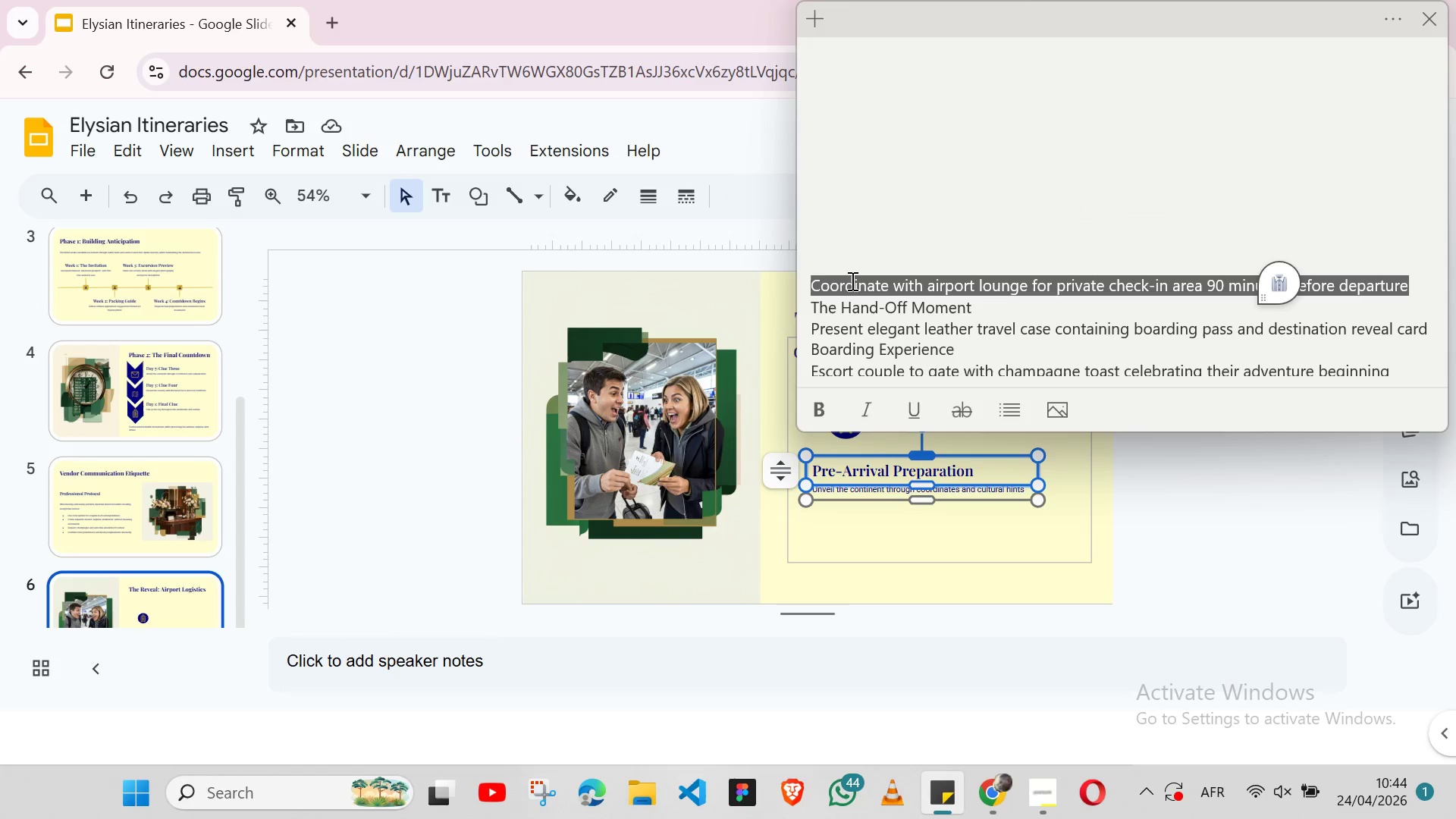 
key(Control+ControlLeft)
 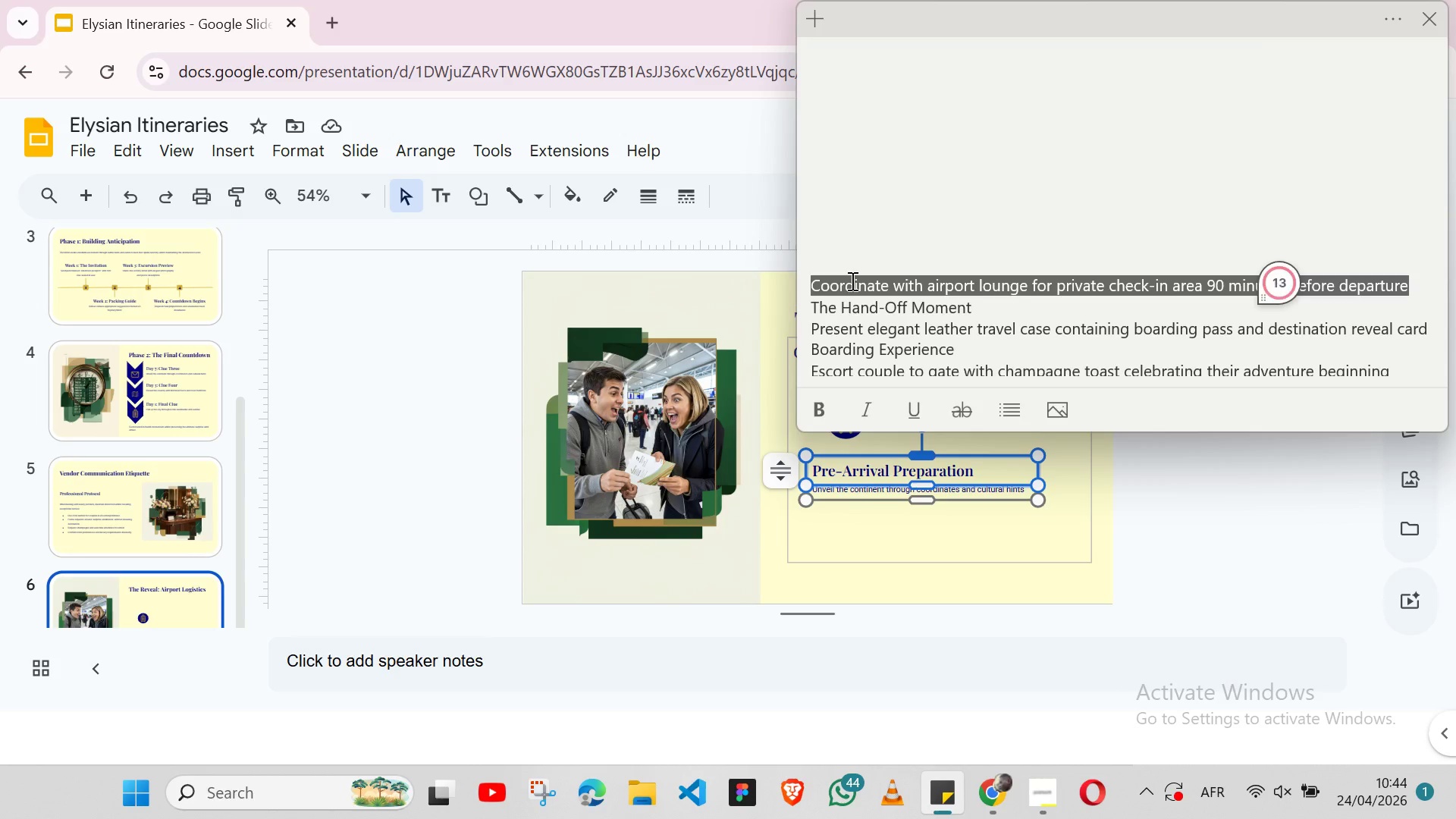 
key(Control+X)
 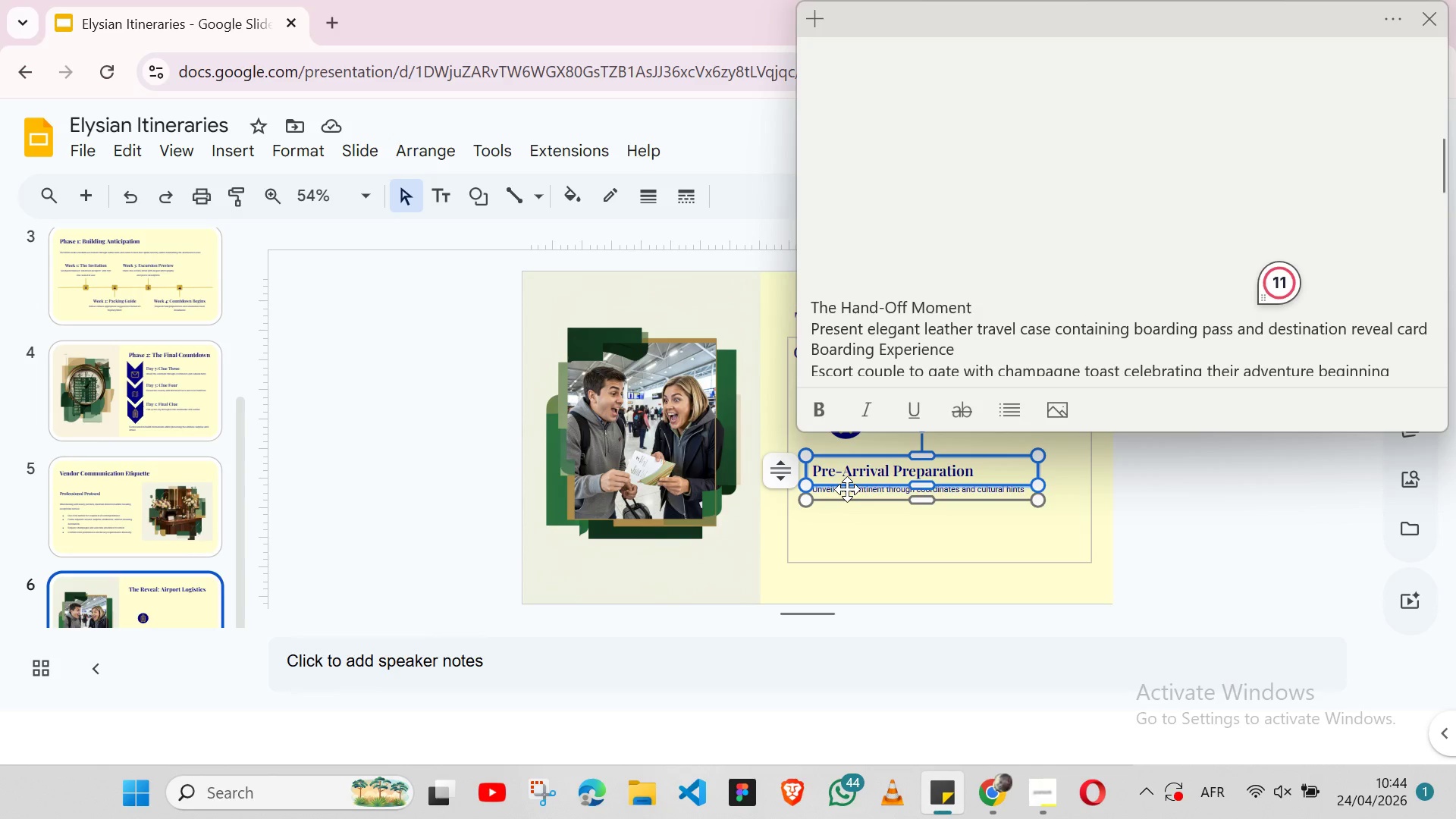 
double_click([847, 489])
 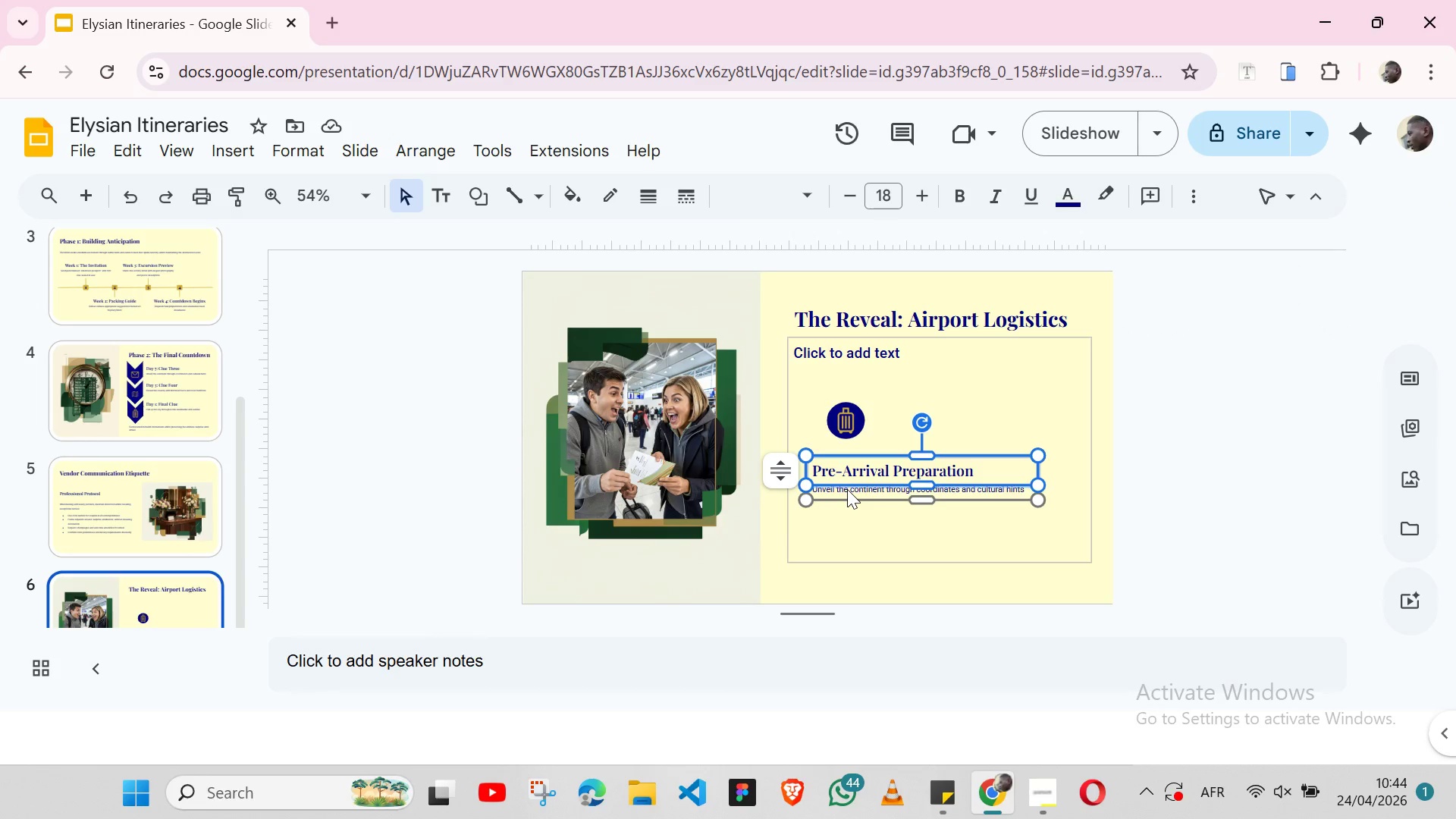 
triple_click([847, 489])
 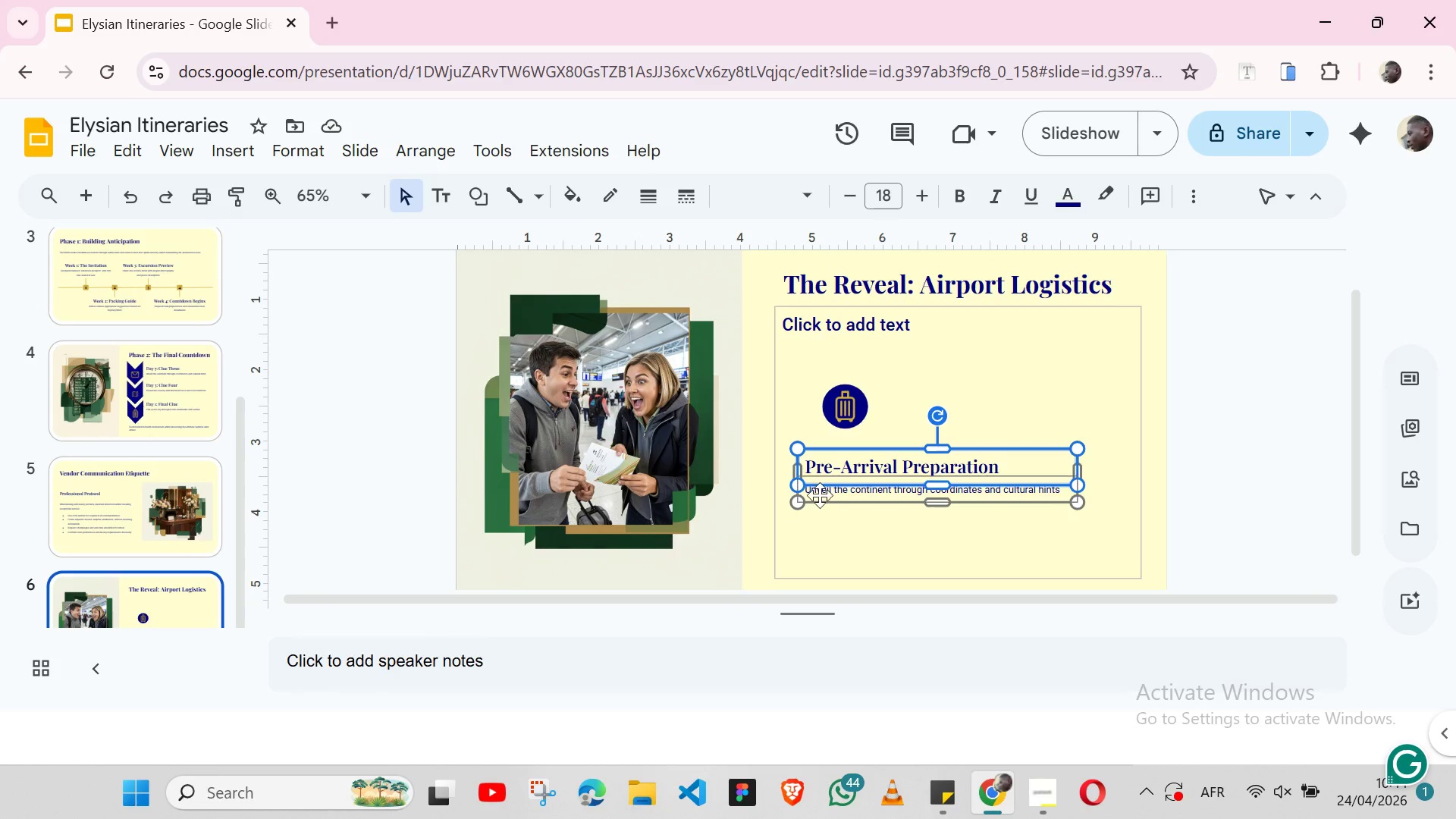 
double_click([820, 495])
 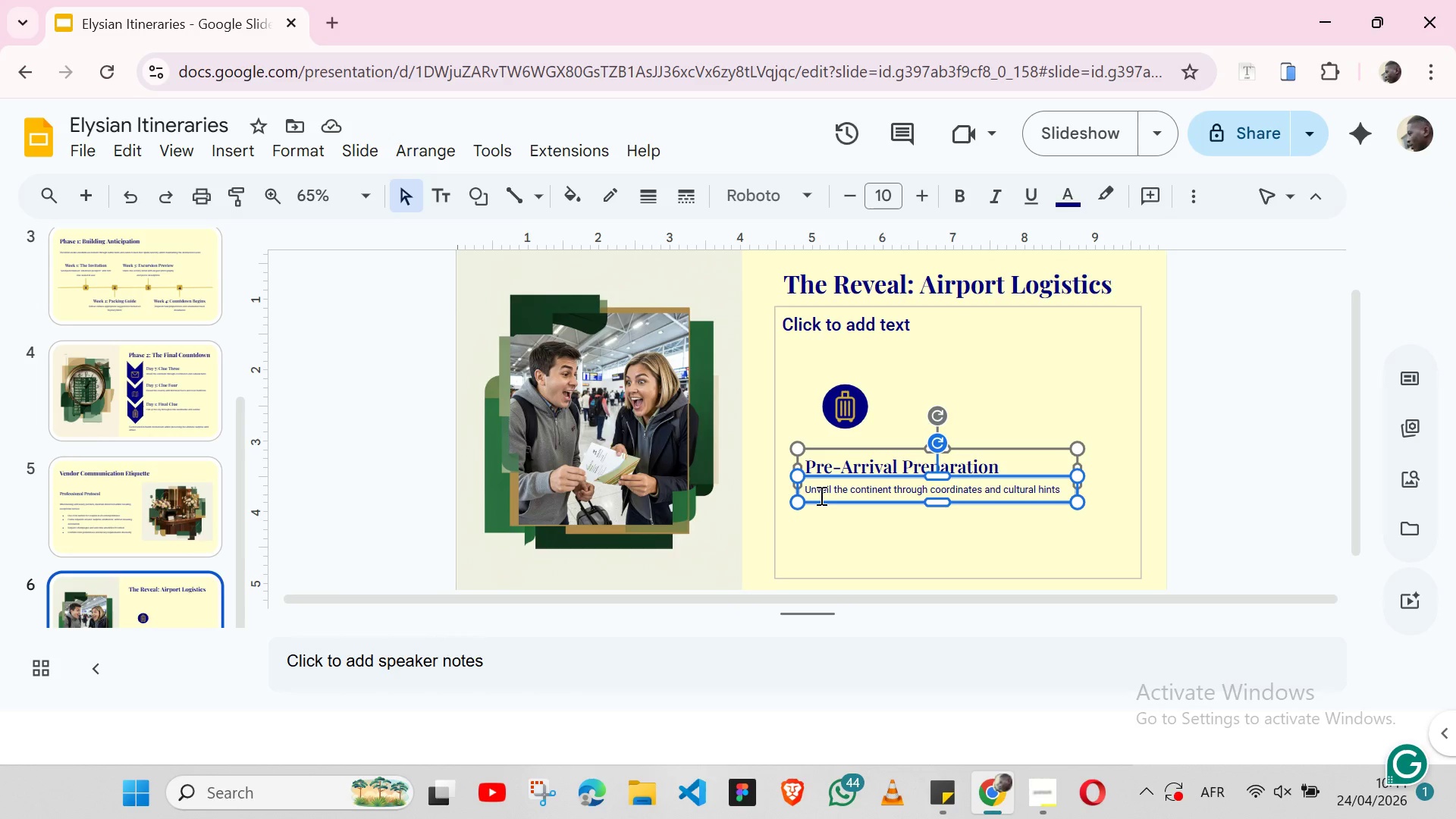 
triple_click([820, 495])
 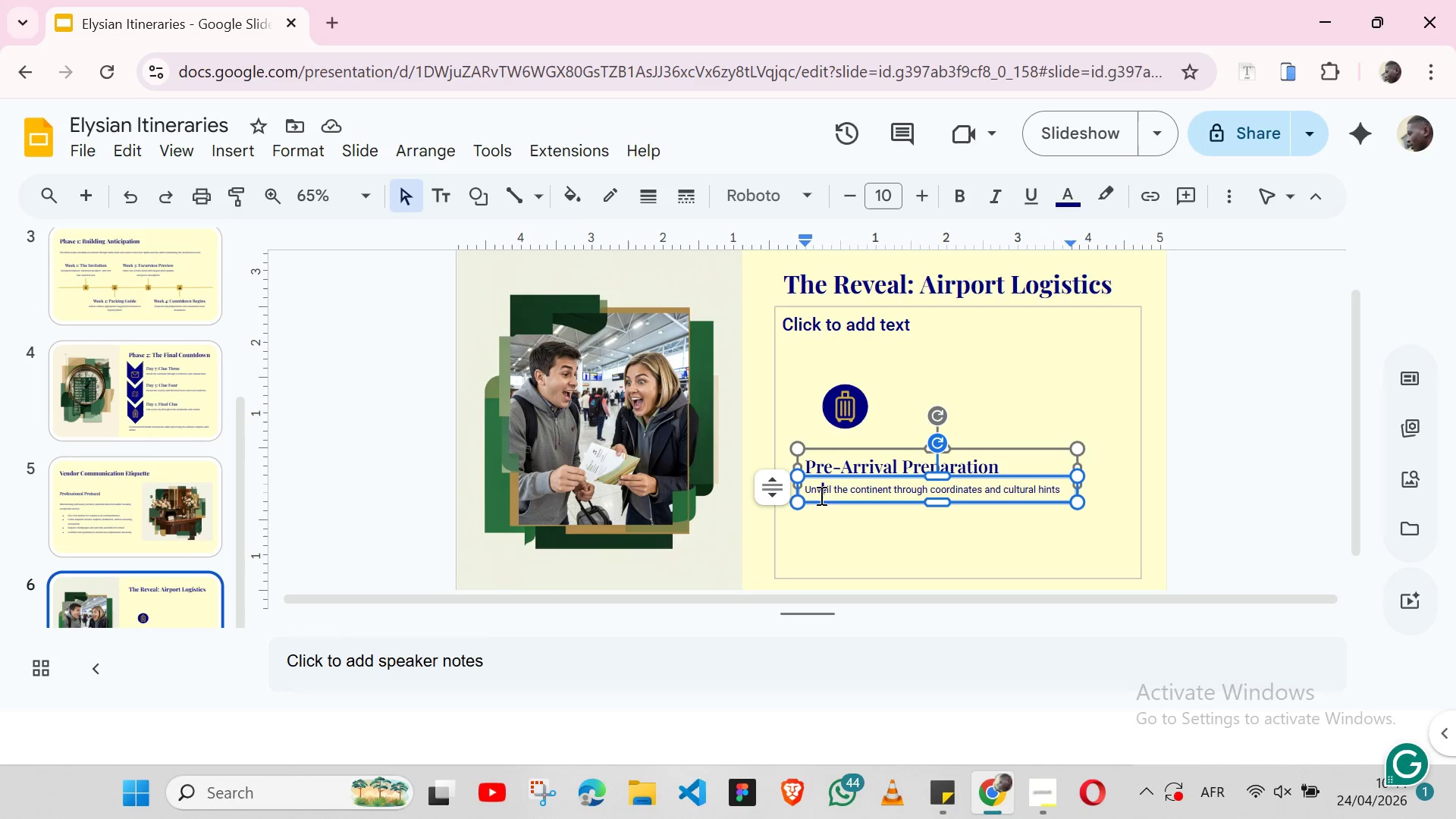 
double_click([820, 495])
 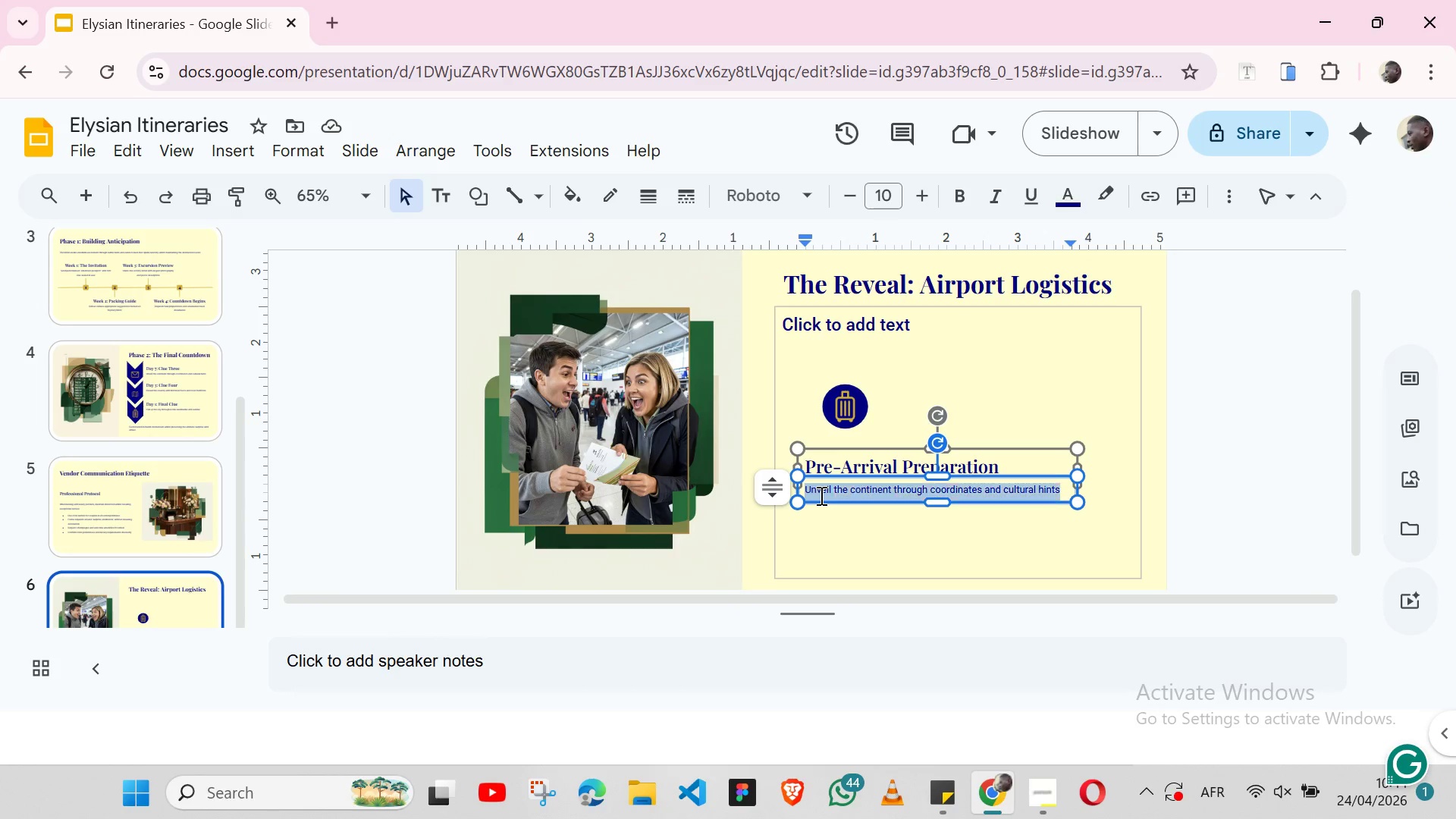 
triple_click([820, 495])
 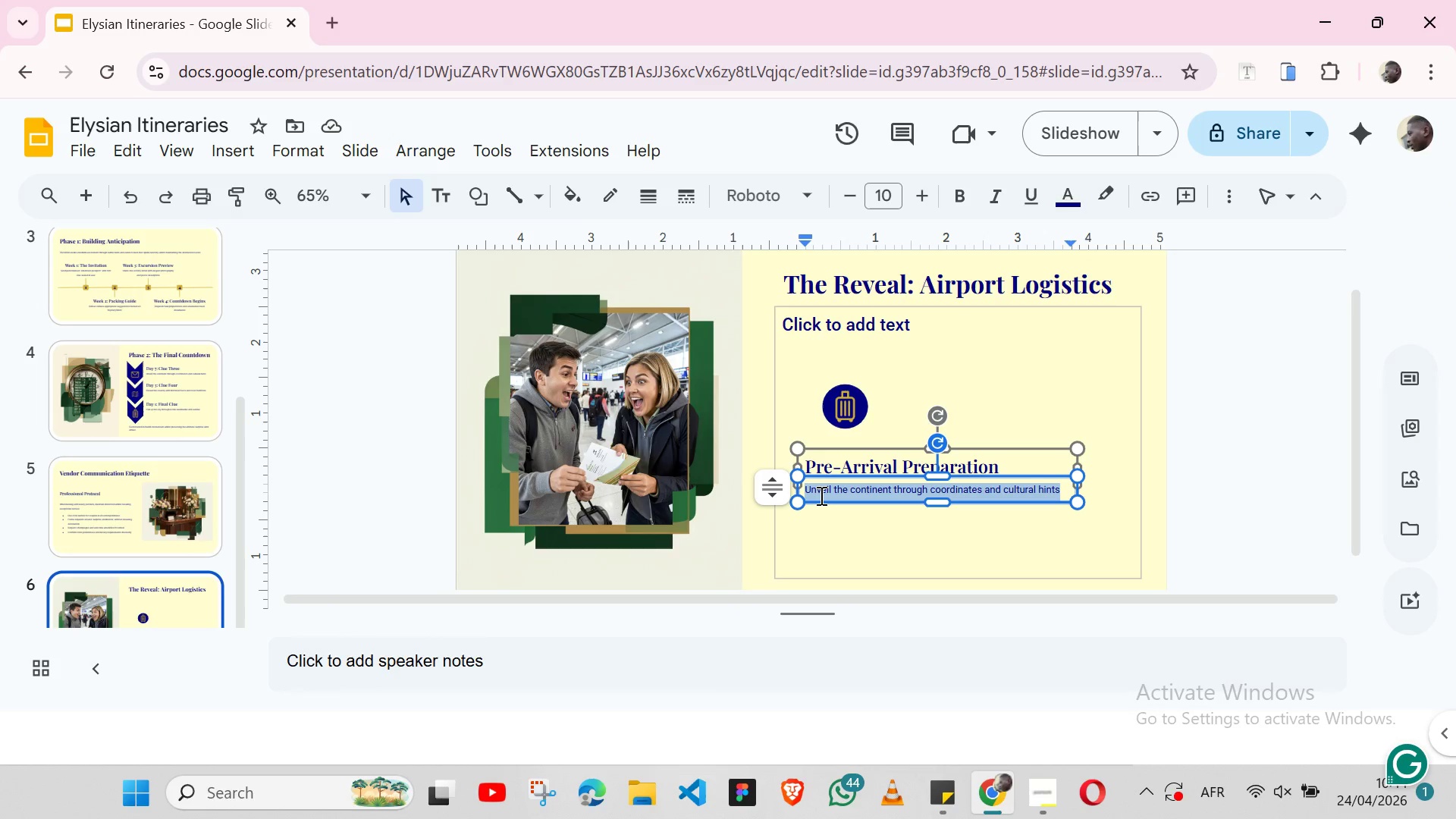 
key(Control+V)
 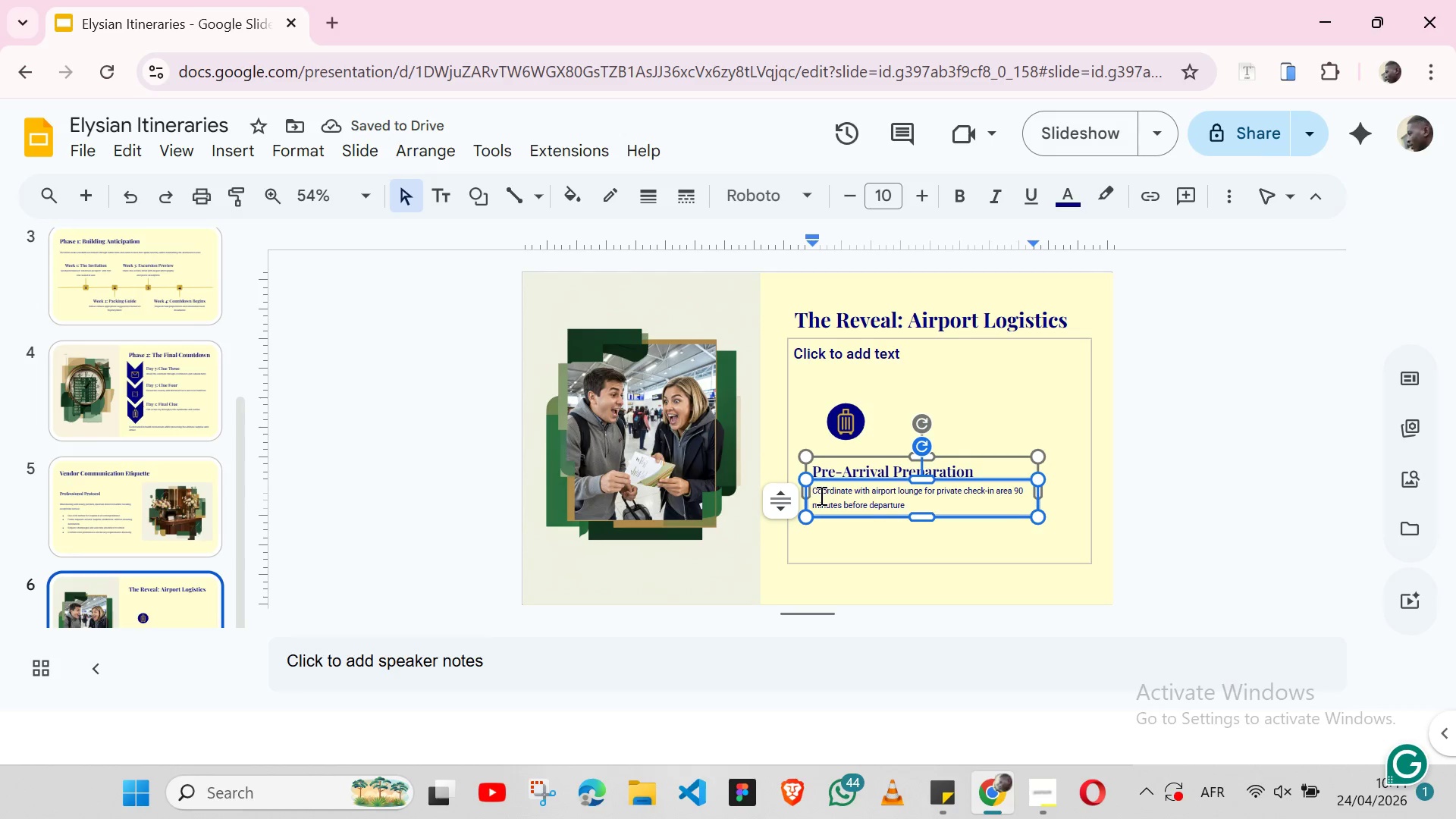 
left_click([971, 532])
 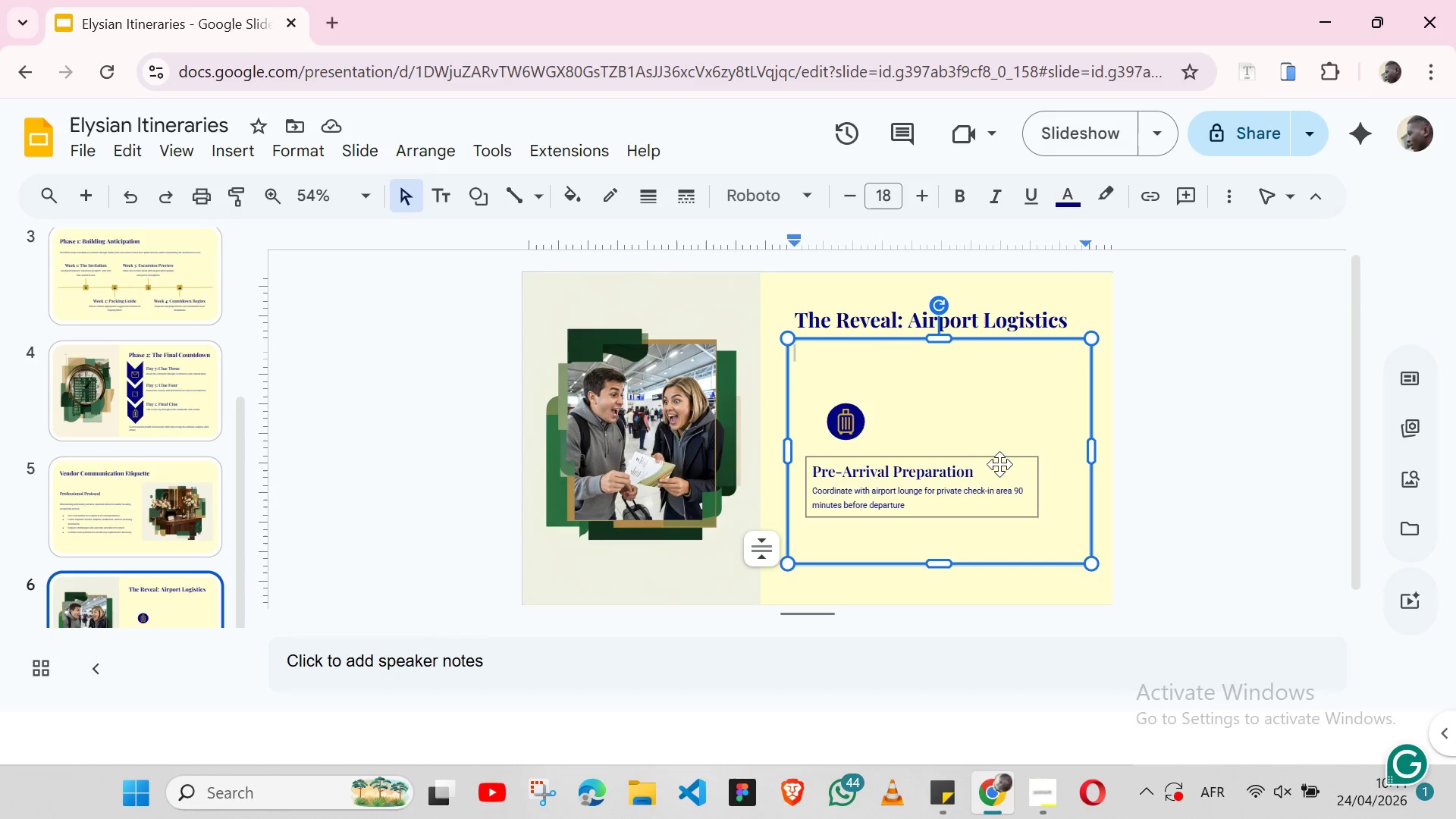 
left_click([999, 467])
 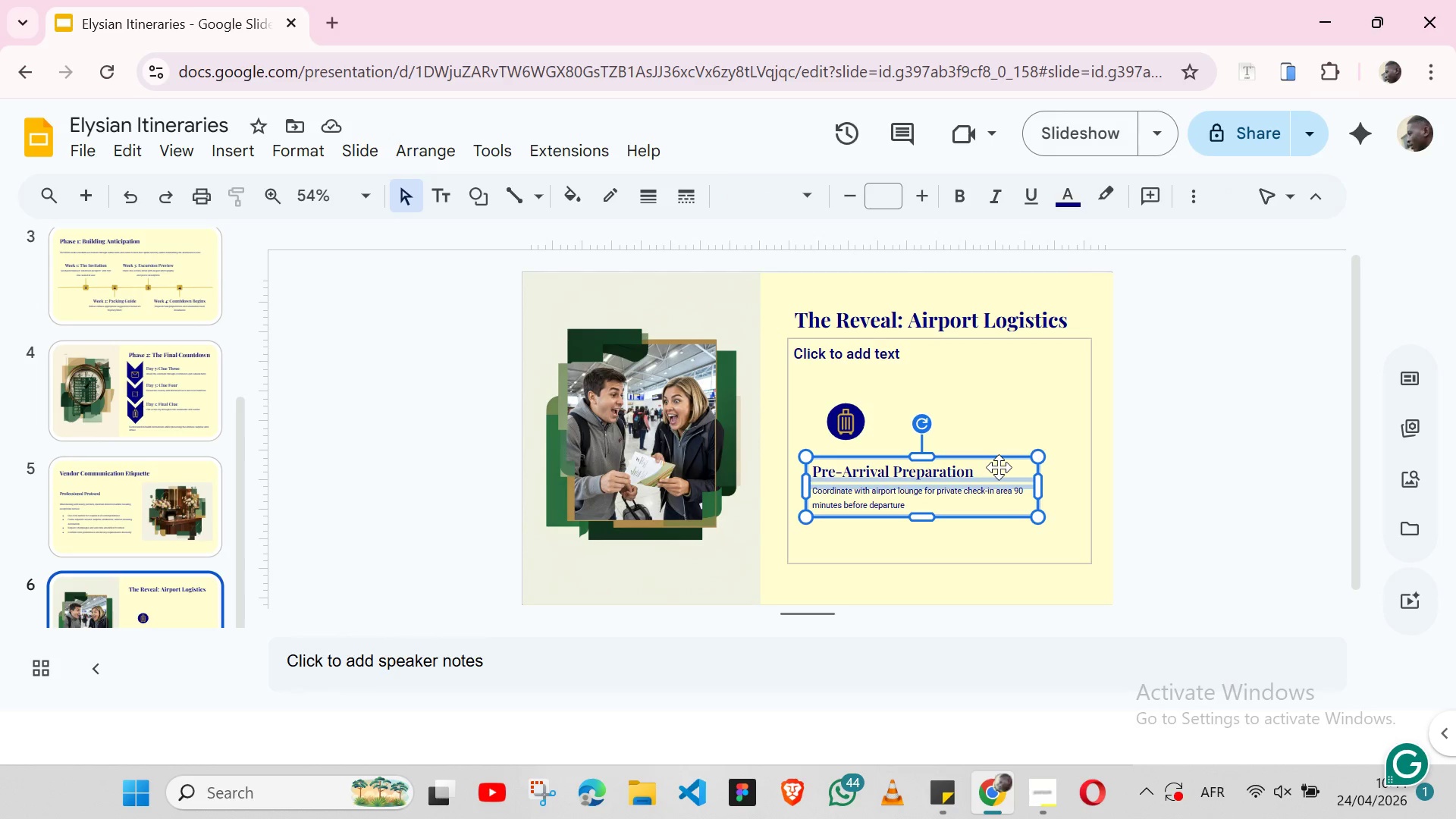 
right_click([999, 467])
 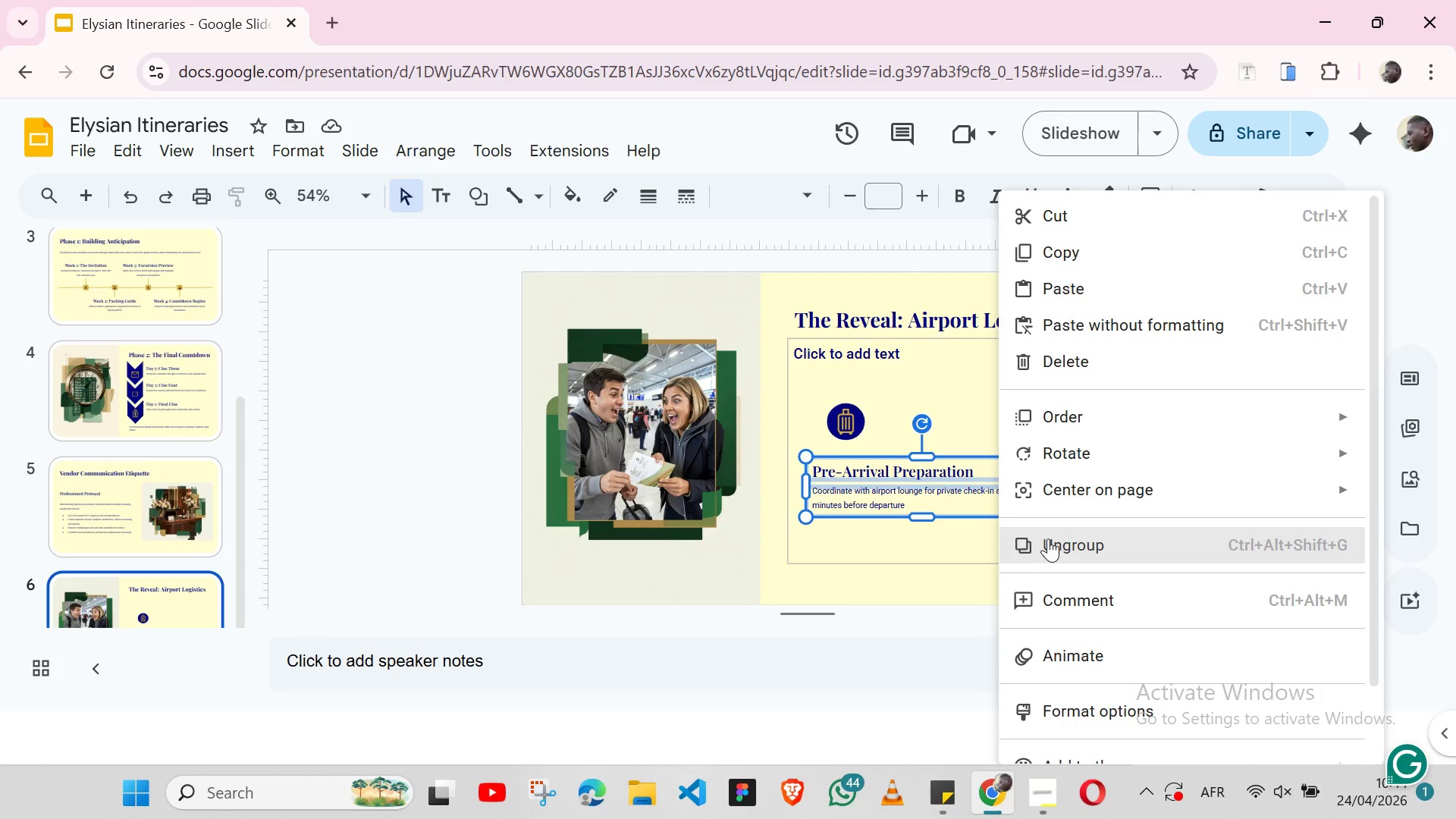 
left_click([1050, 538])
 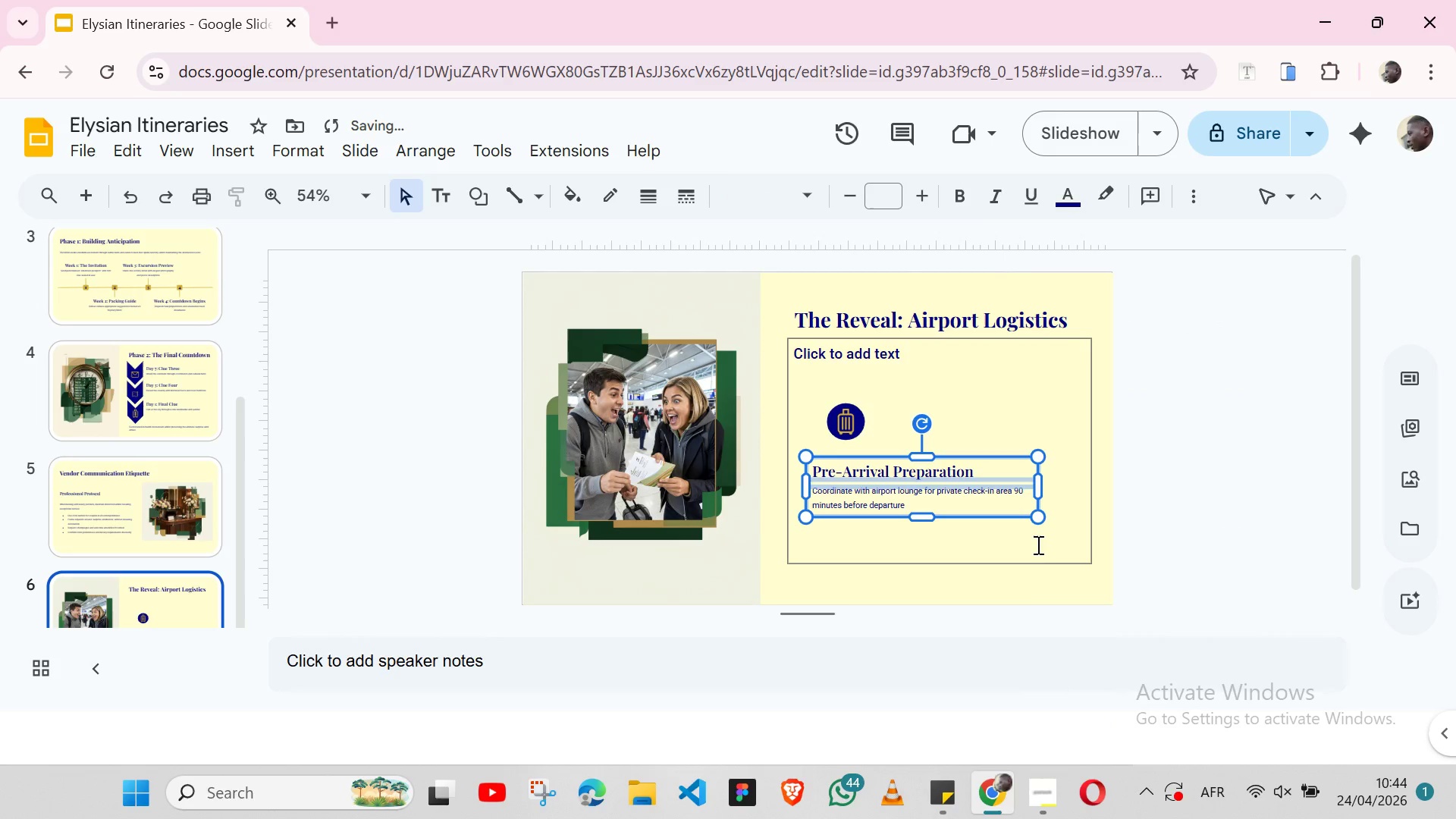 
left_click([1039, 548])
 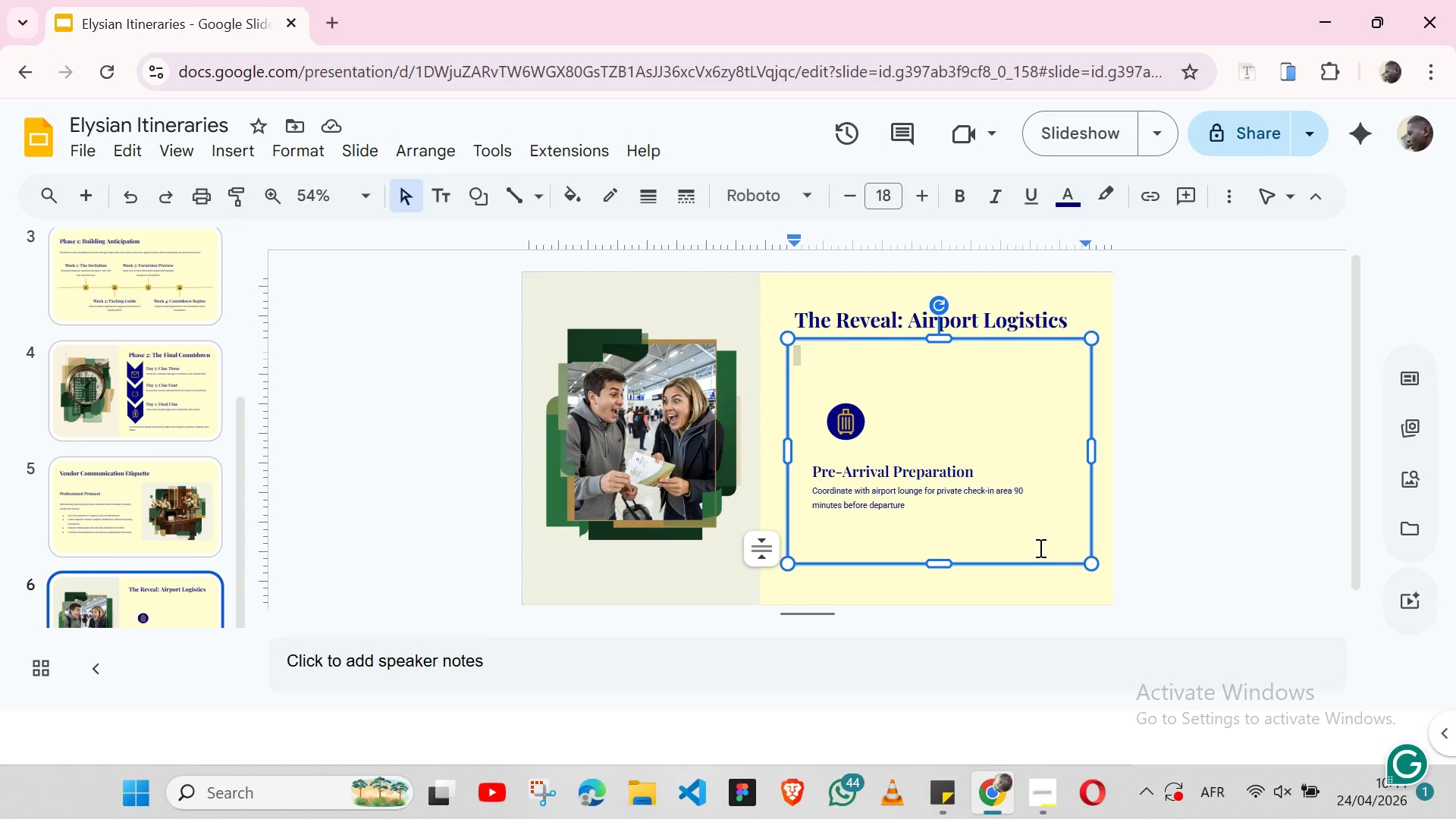 
wait(6.14)
 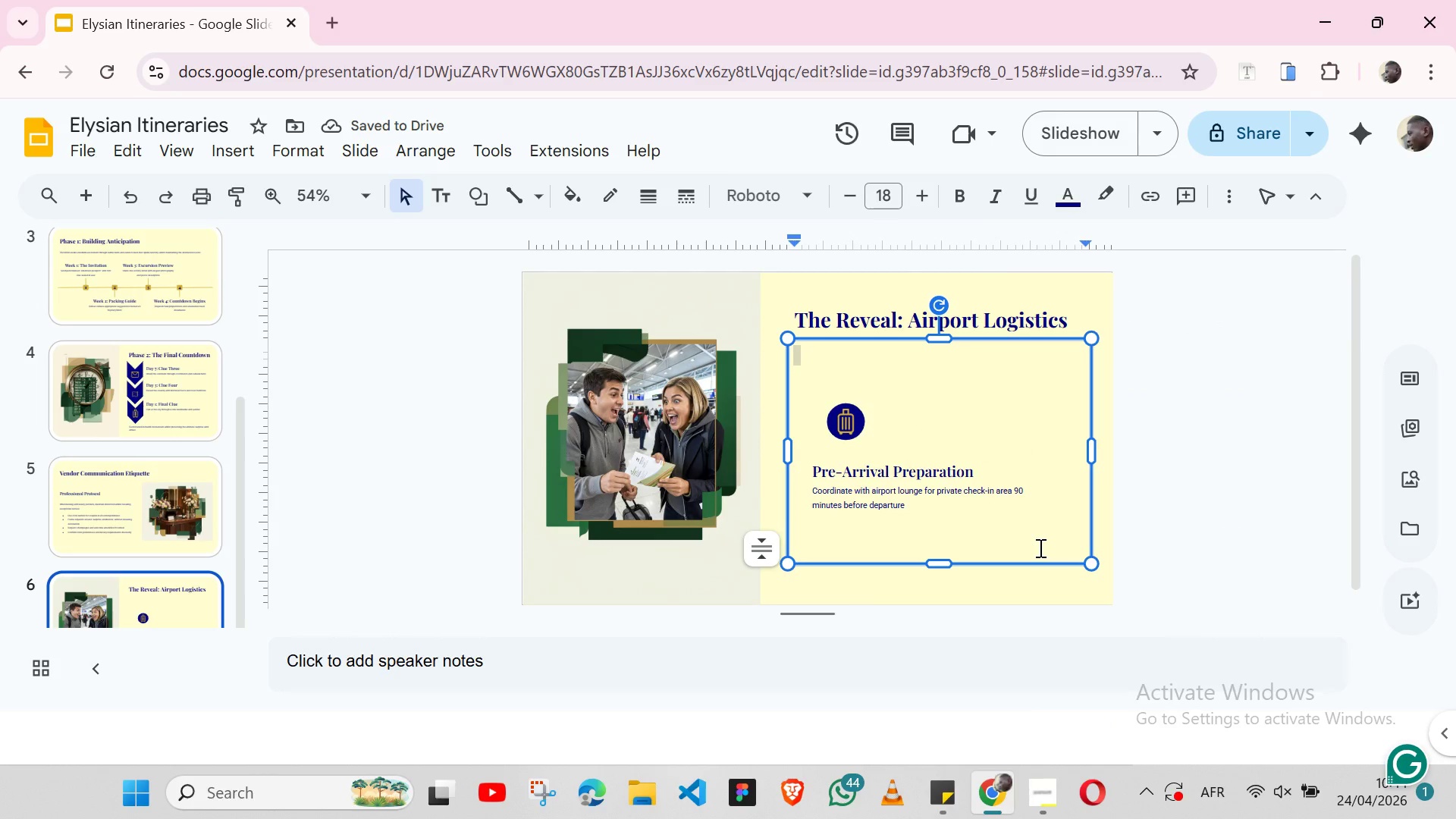 
left_click([1022, 510])
 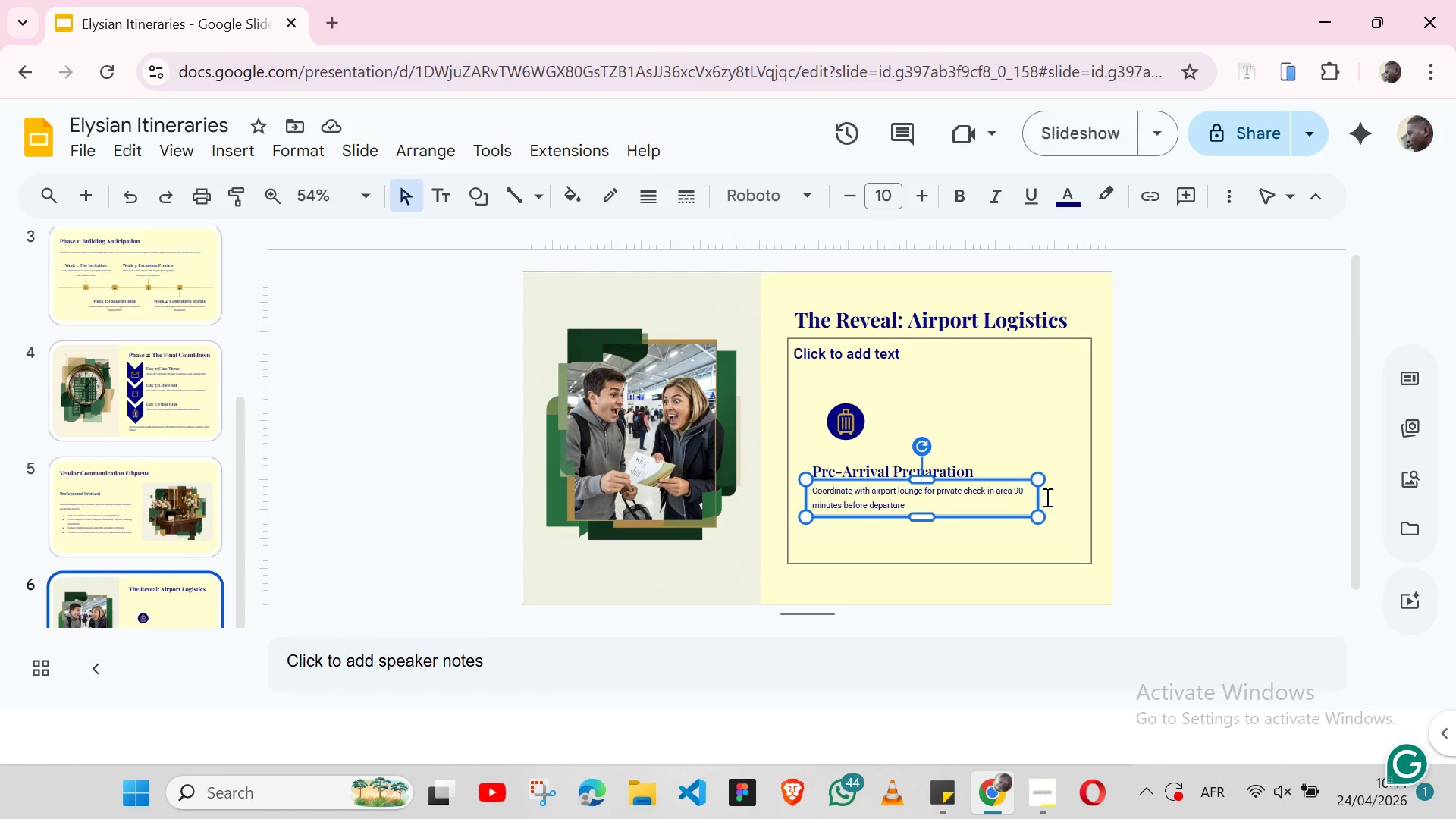 
left_click_drag(start_coordinate=[1040, 497], to_coordinate=[946, 489])
 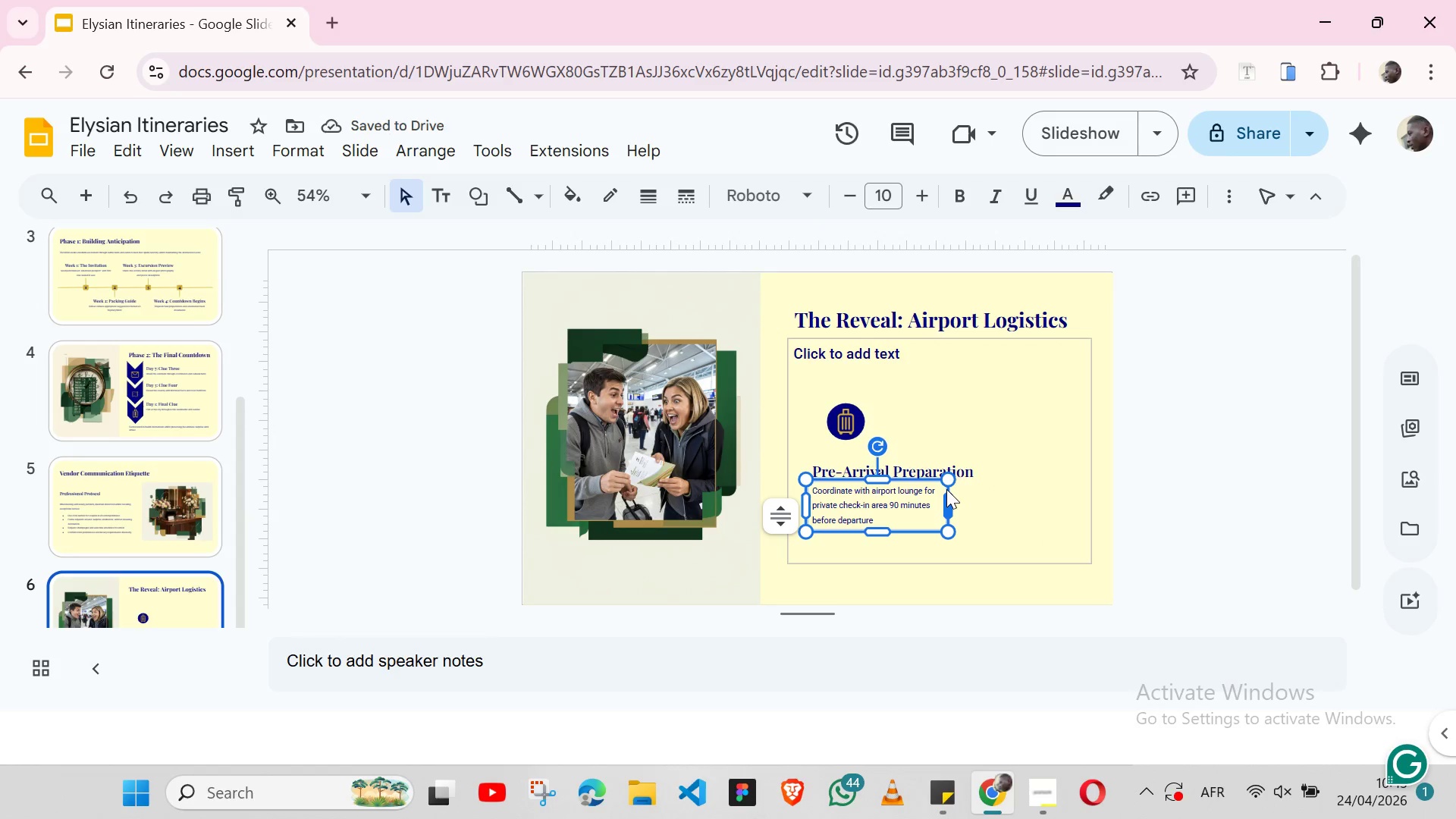 
left_click([988, 491])
 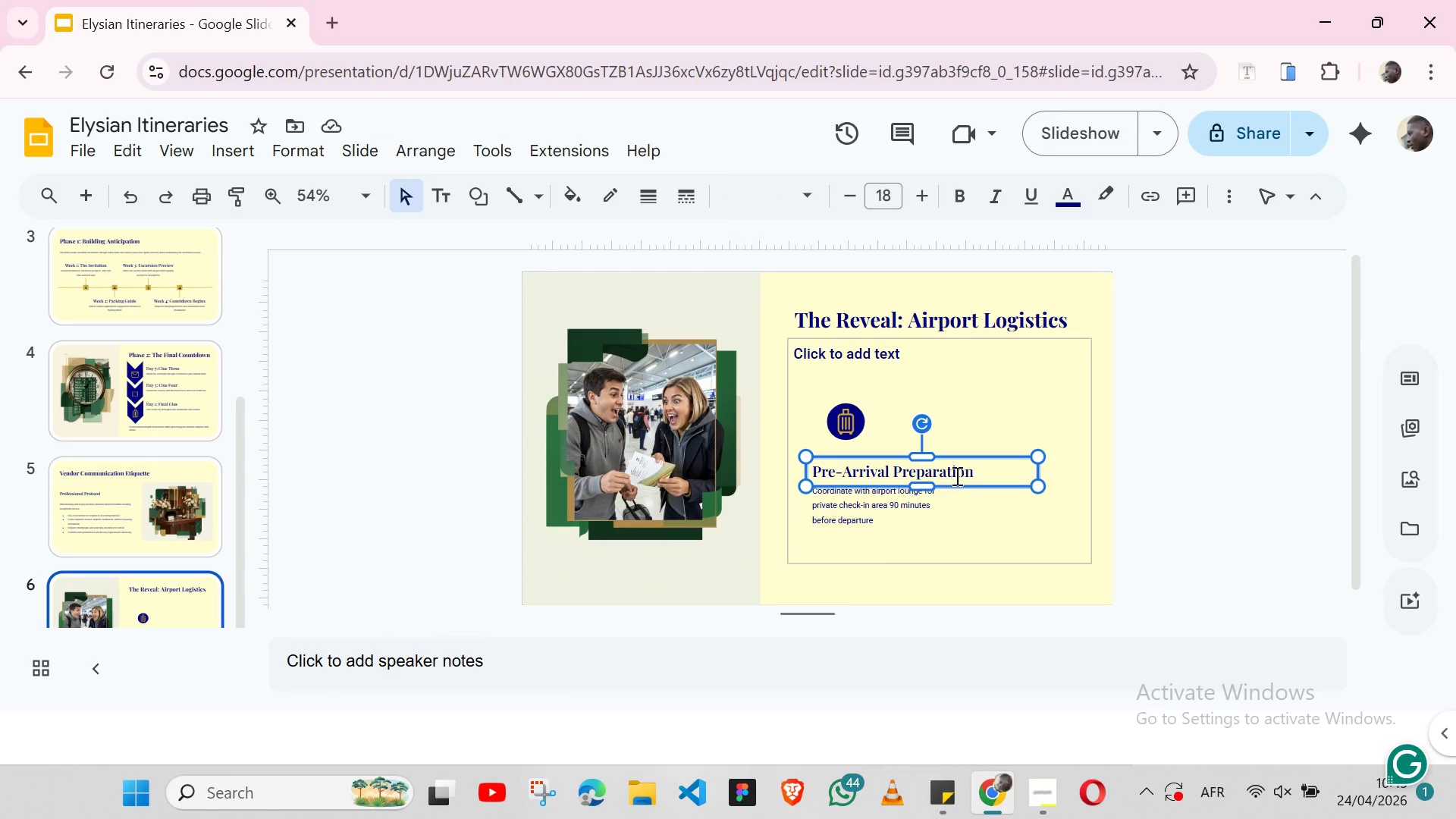 
double_click([958, 475])
 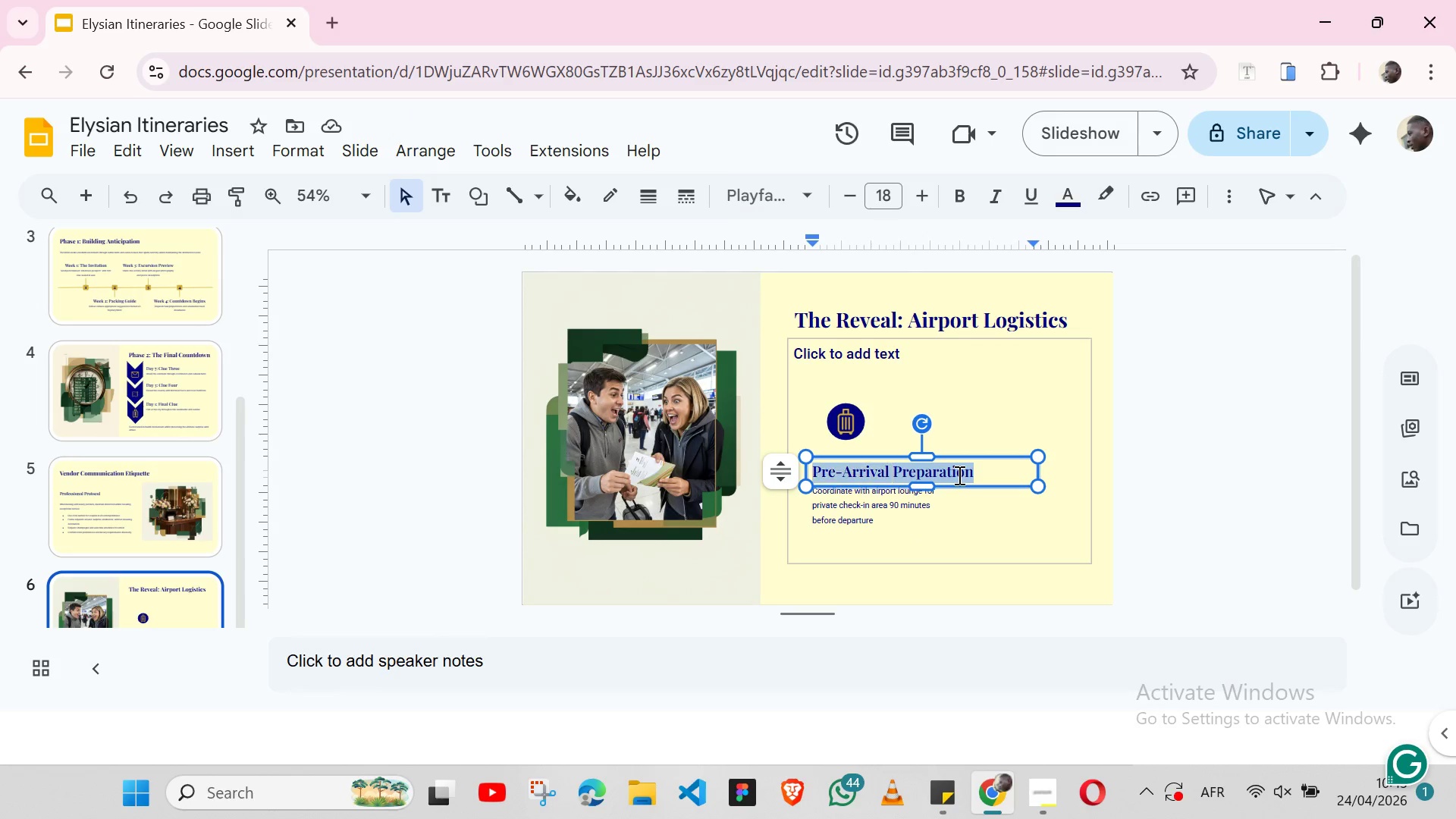 
triple_click([958, 475])
 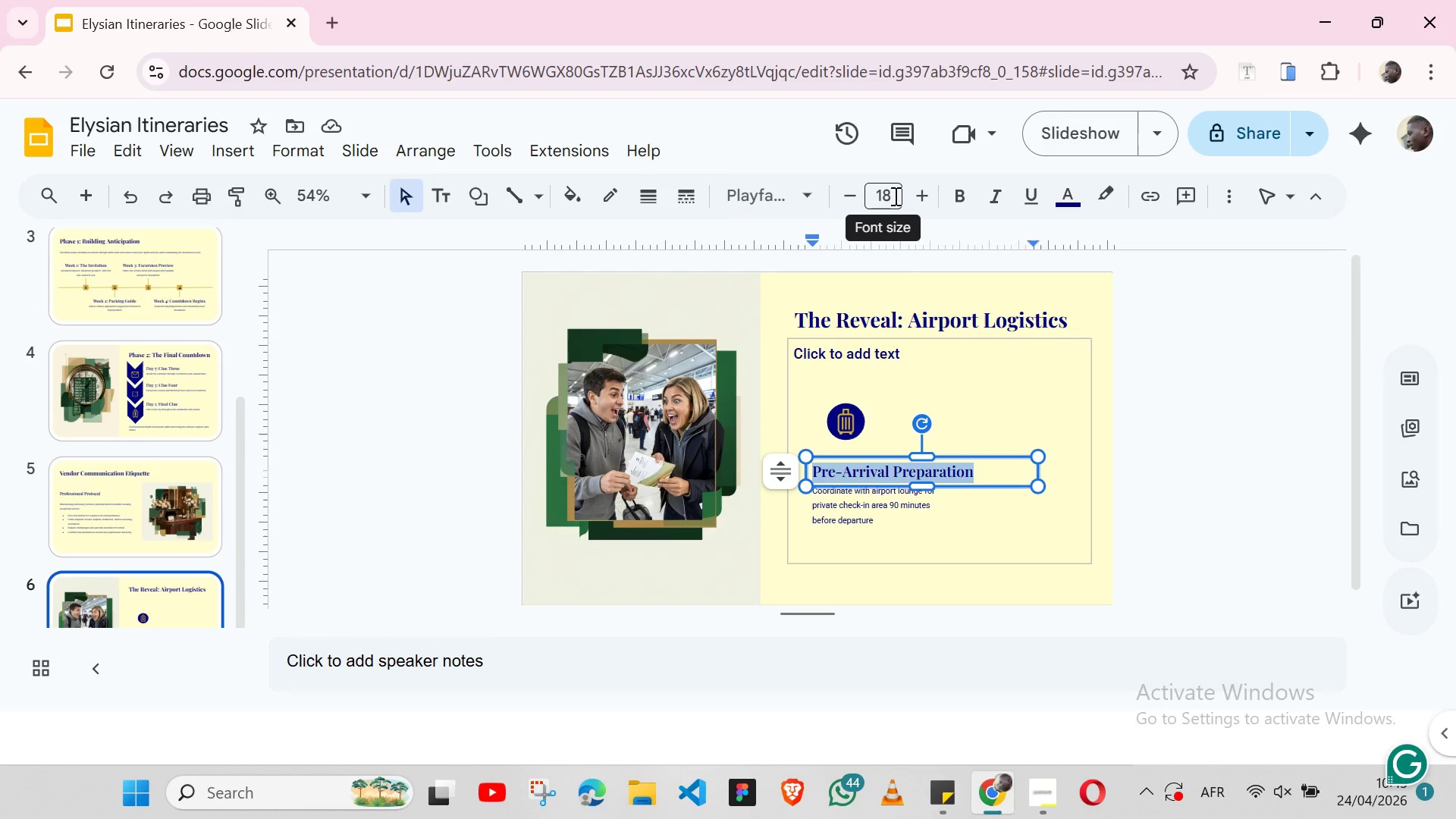 
left_click([894, 196])
 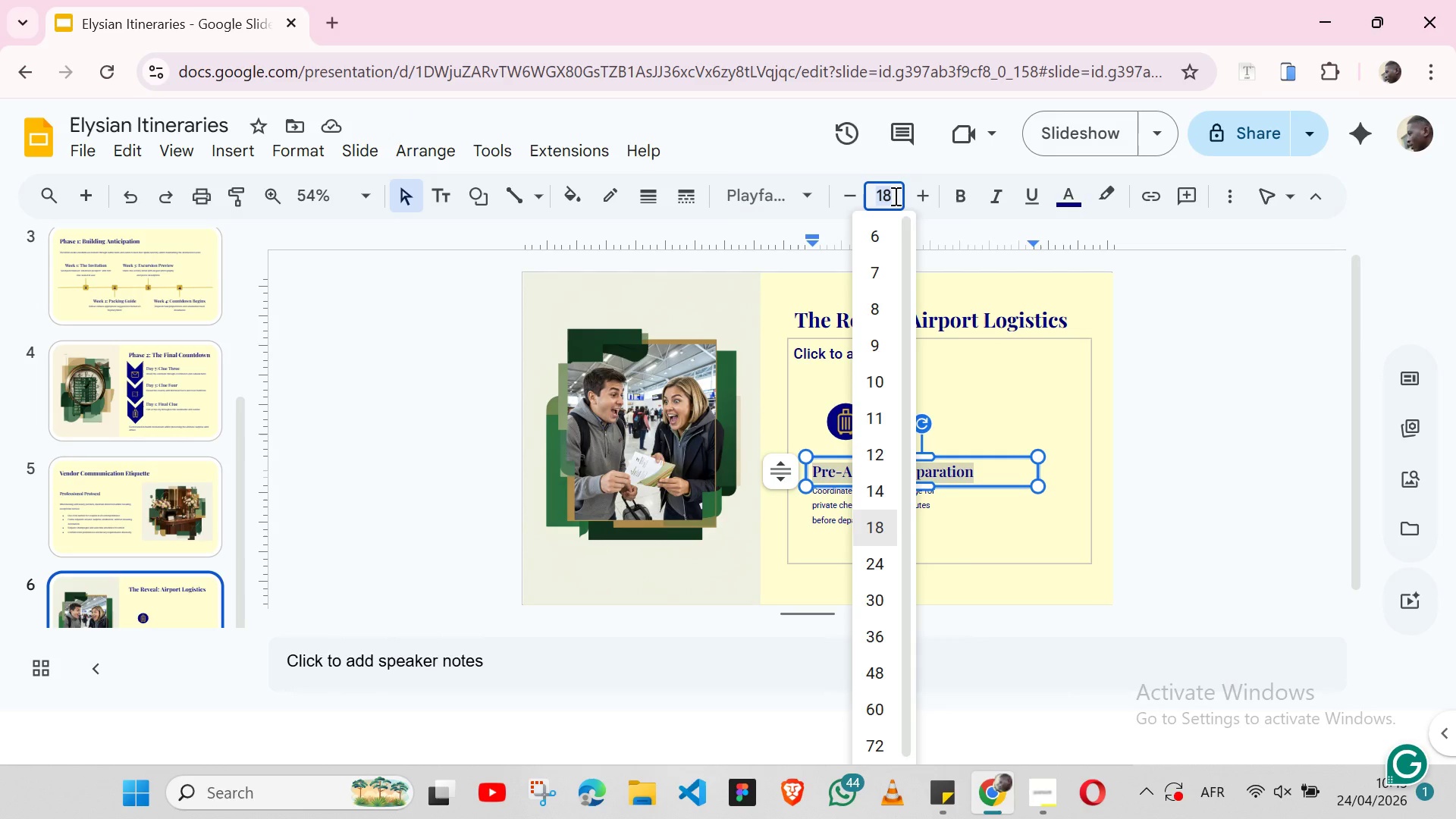 
type(12)
 